 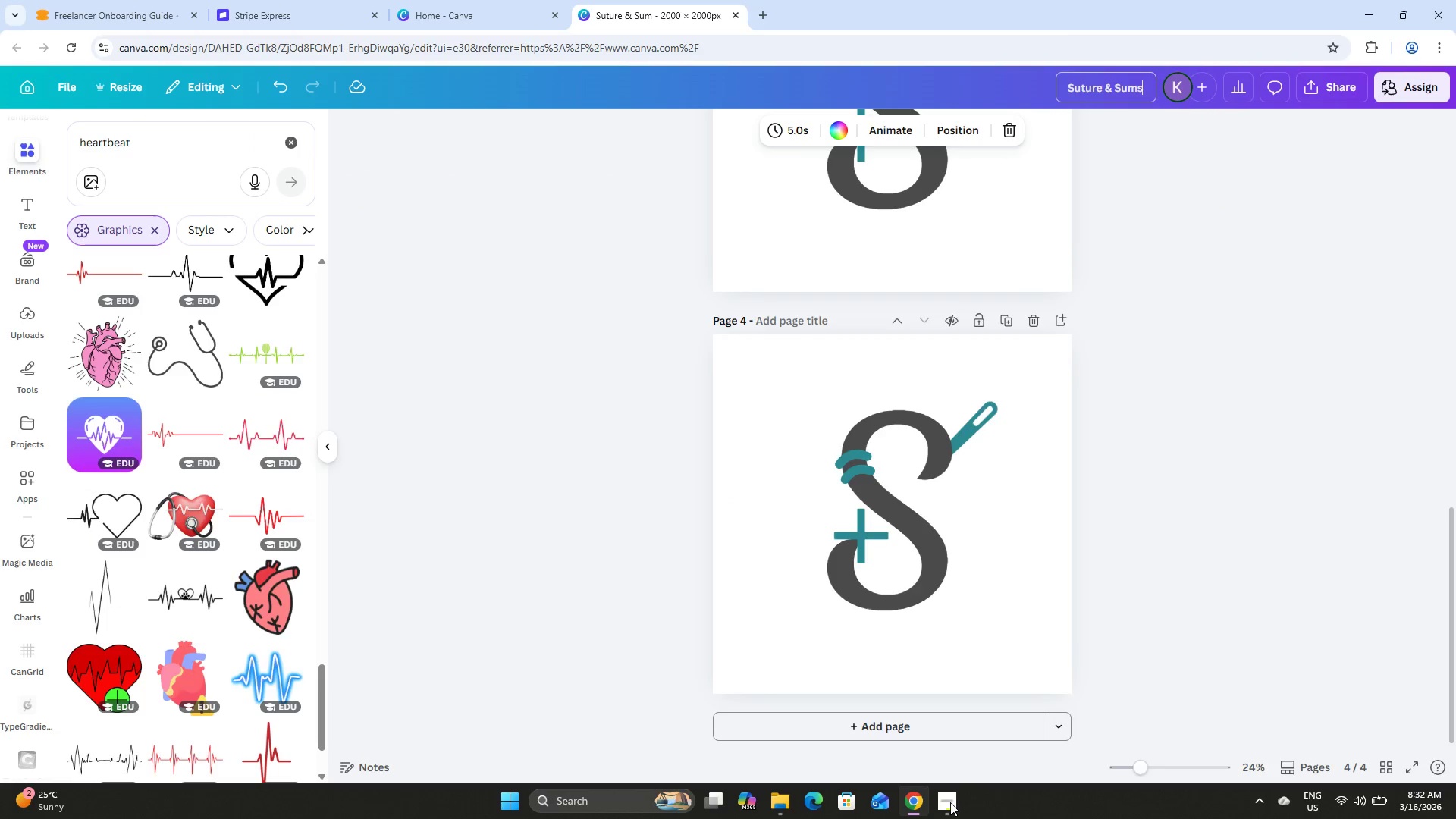 
left_click([1320, 494])
 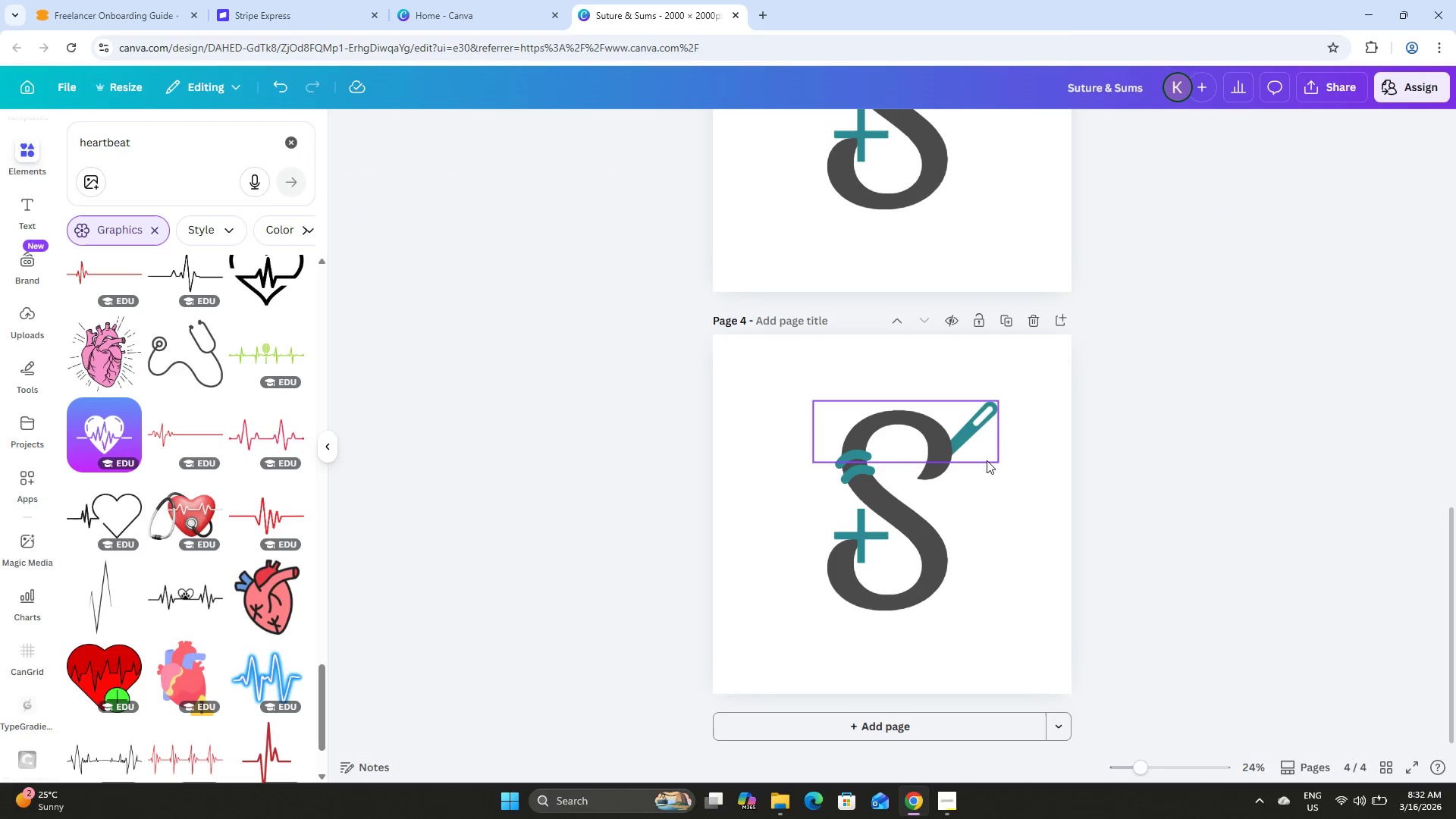 
scroll: coordinate [180, 391], scroll_direction: down, amount: 9.0
 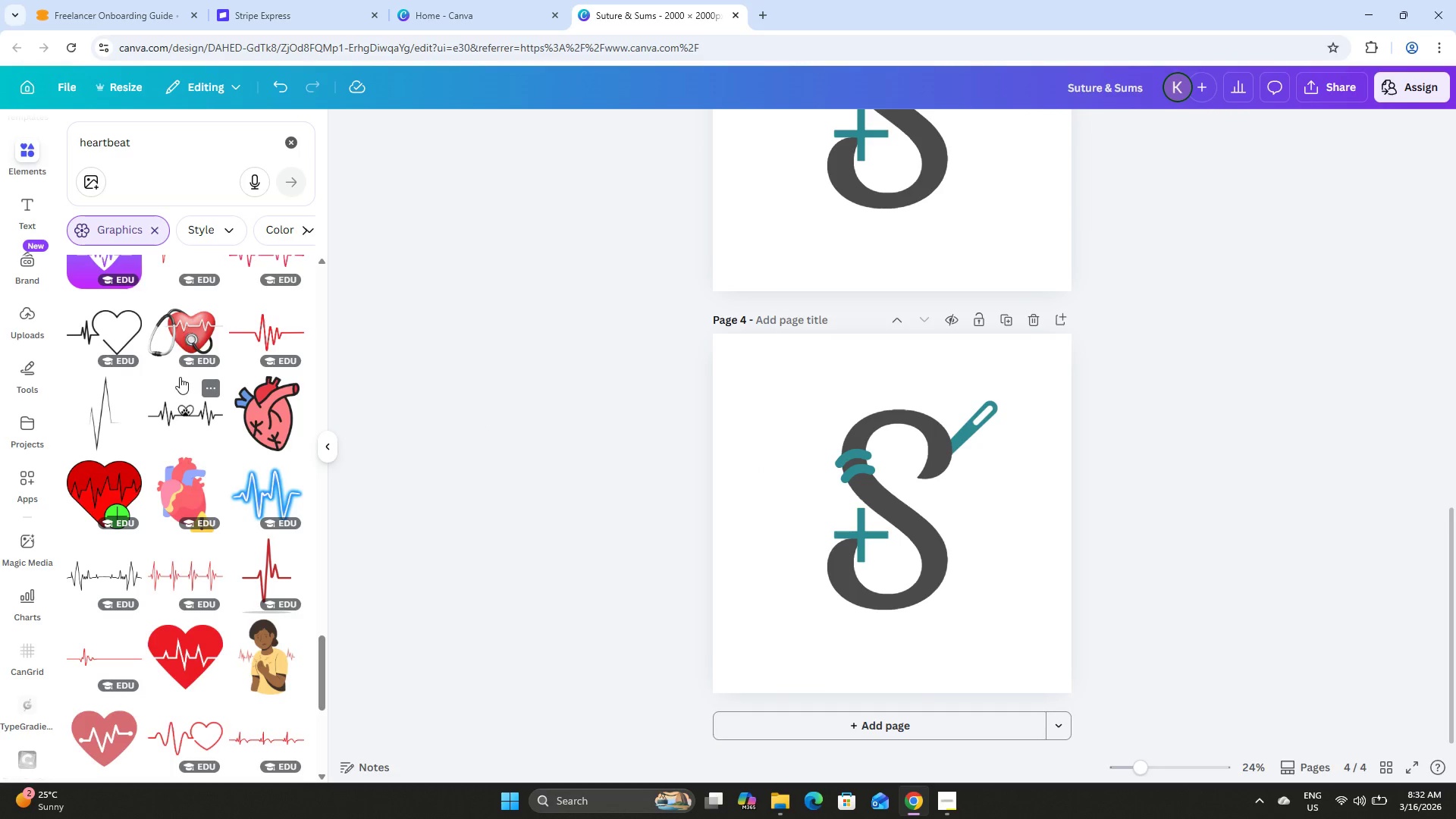 
left_click_drag(start_coordinate=[165, 133], to_coordinate=[14, 150])
 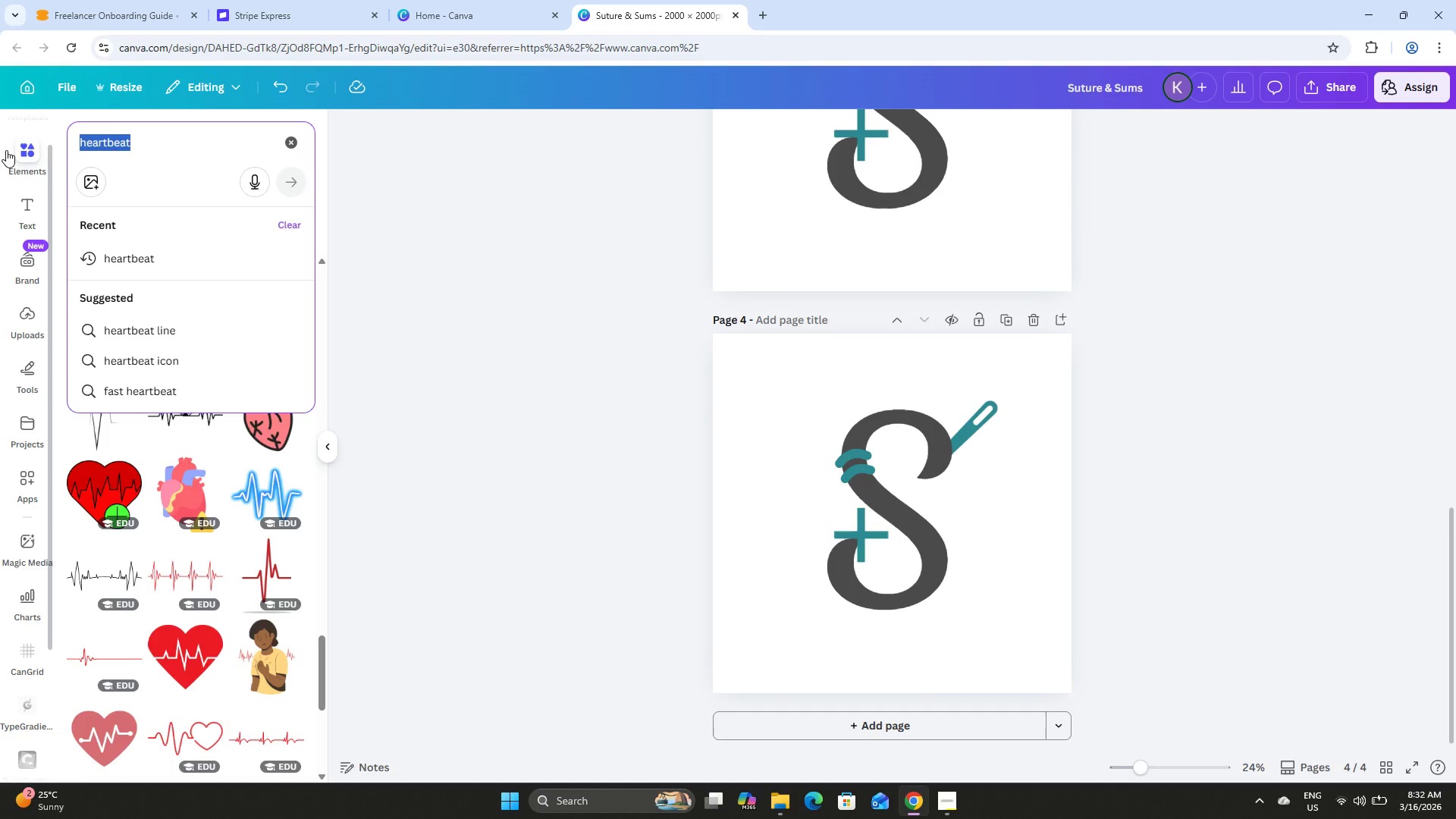 
type(percent)
 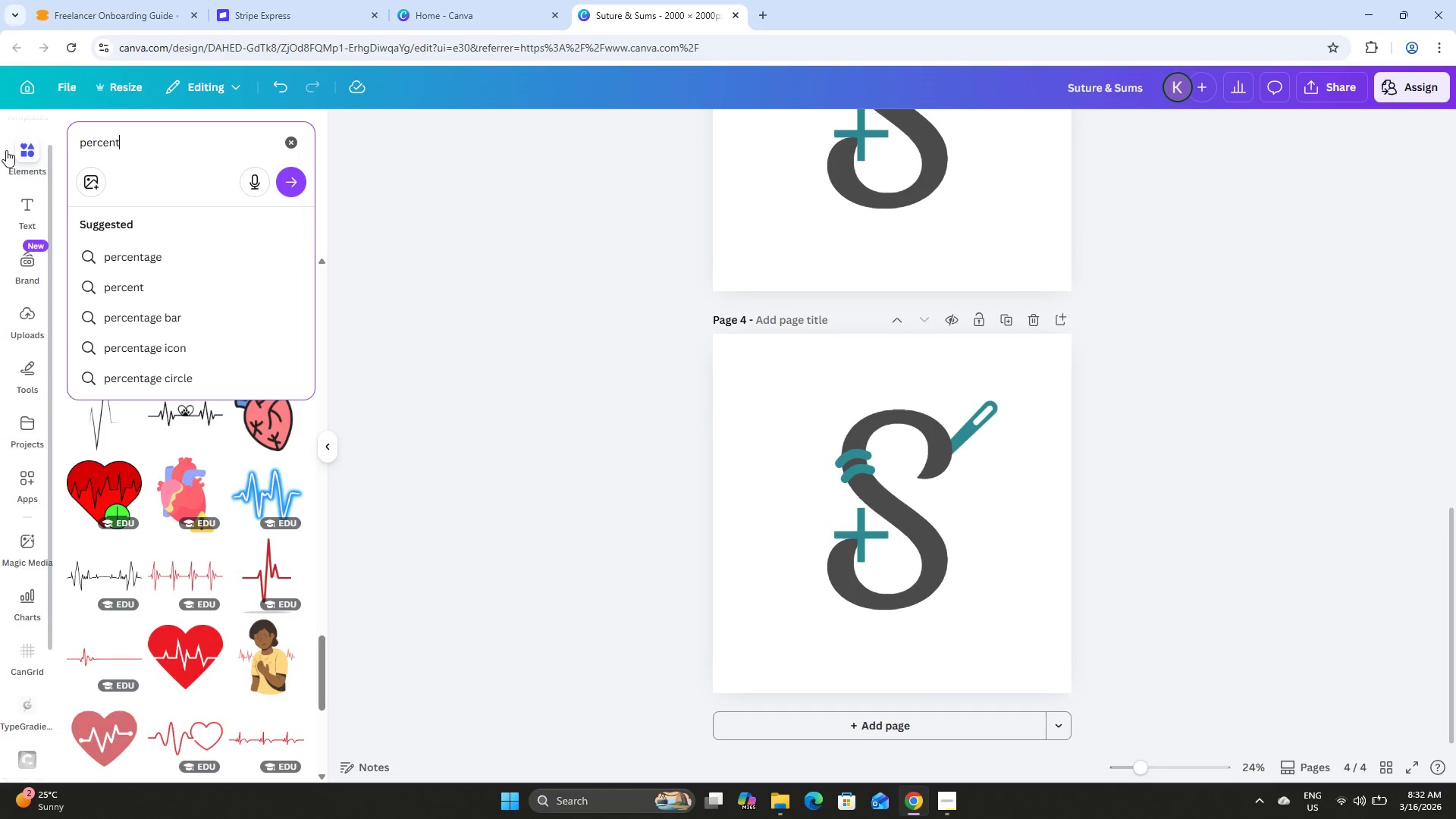 
key(Enter)
 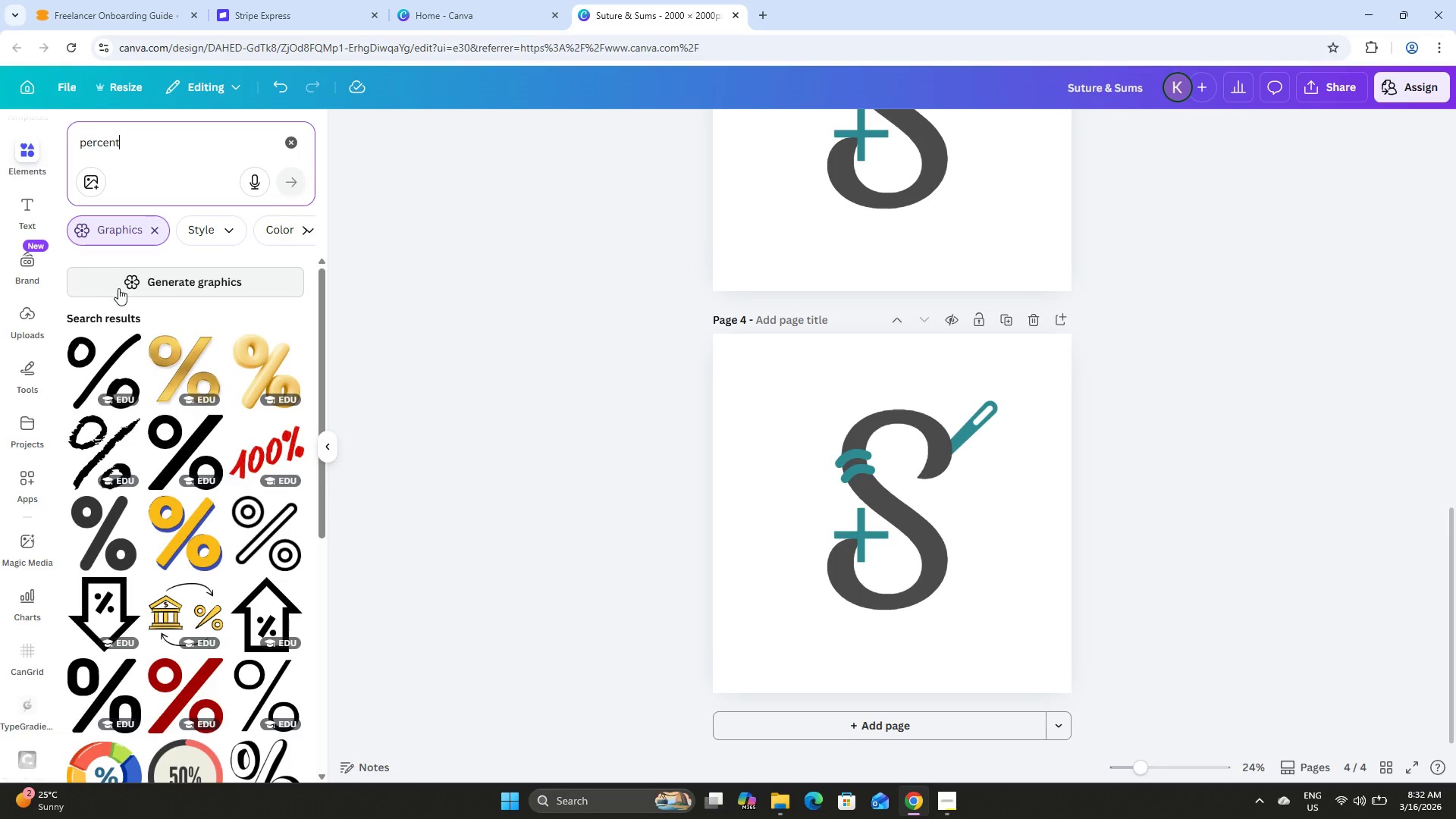 
wait(5.72)
 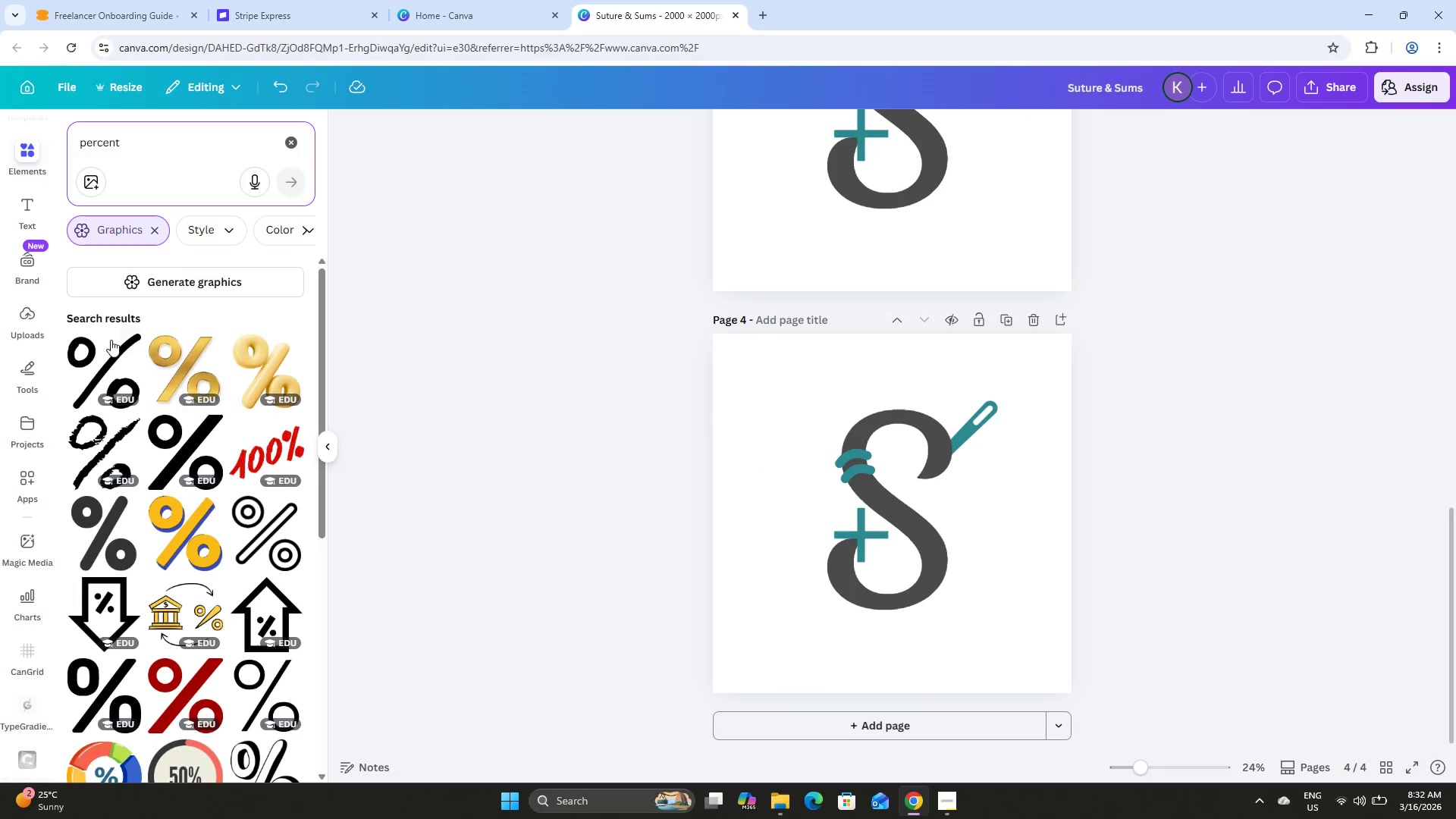 
scroll: coordinate [219, 398], scroll_direction: down, amount: 8.0
 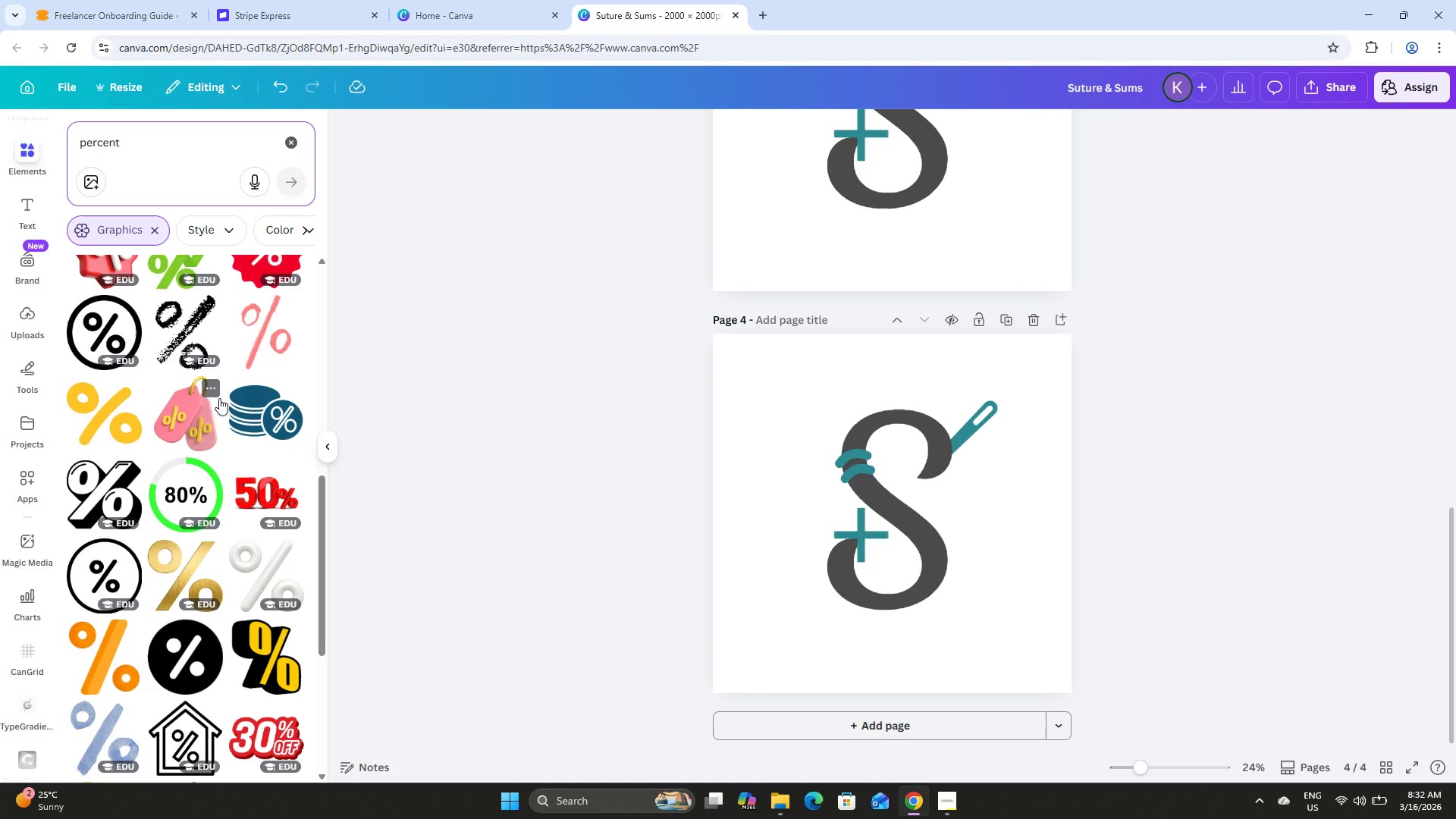 
scroll: coordinate [219, 398], scroll_direction: up, amount: 18.0
 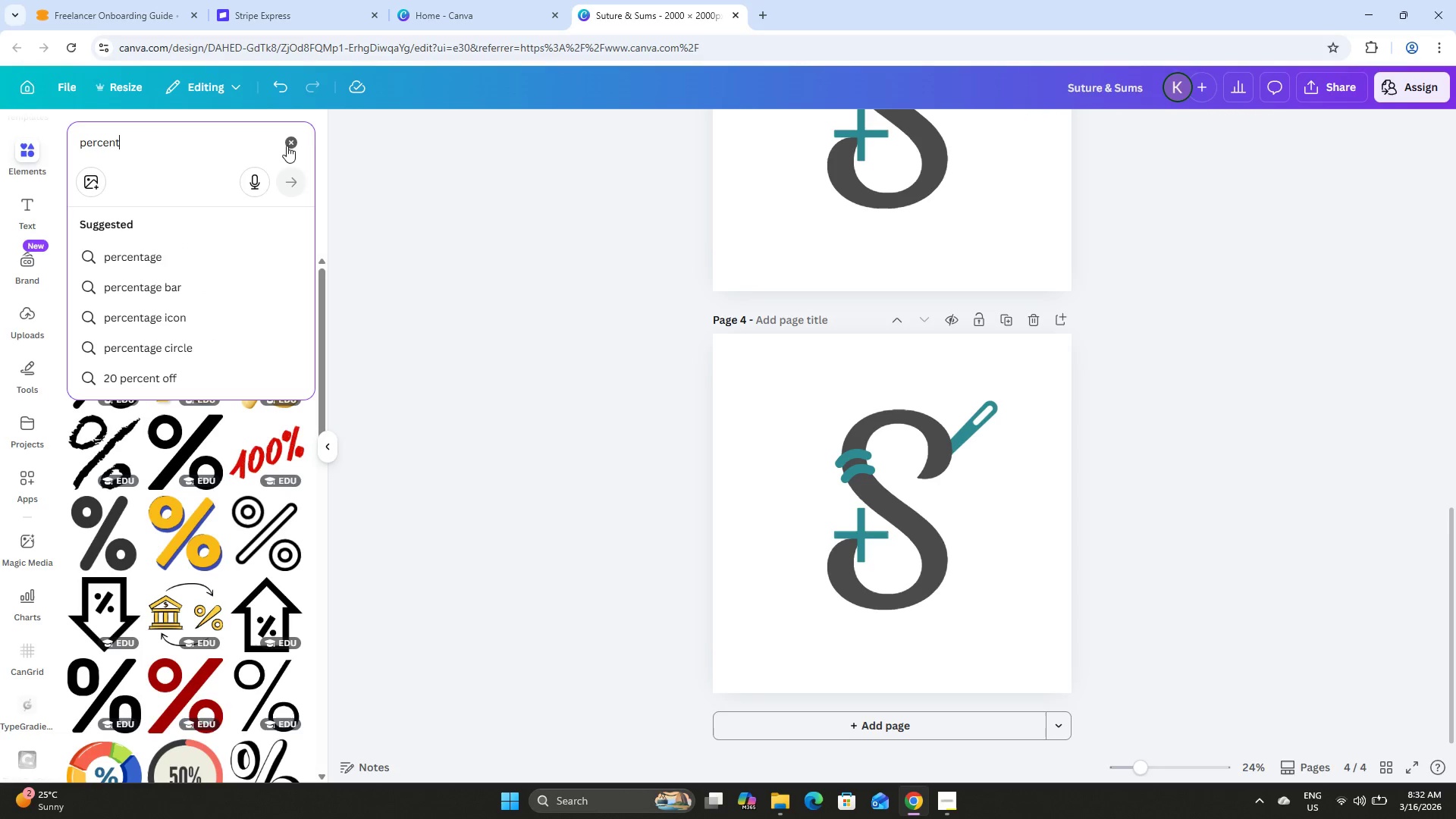 
double_click([292, 145])
 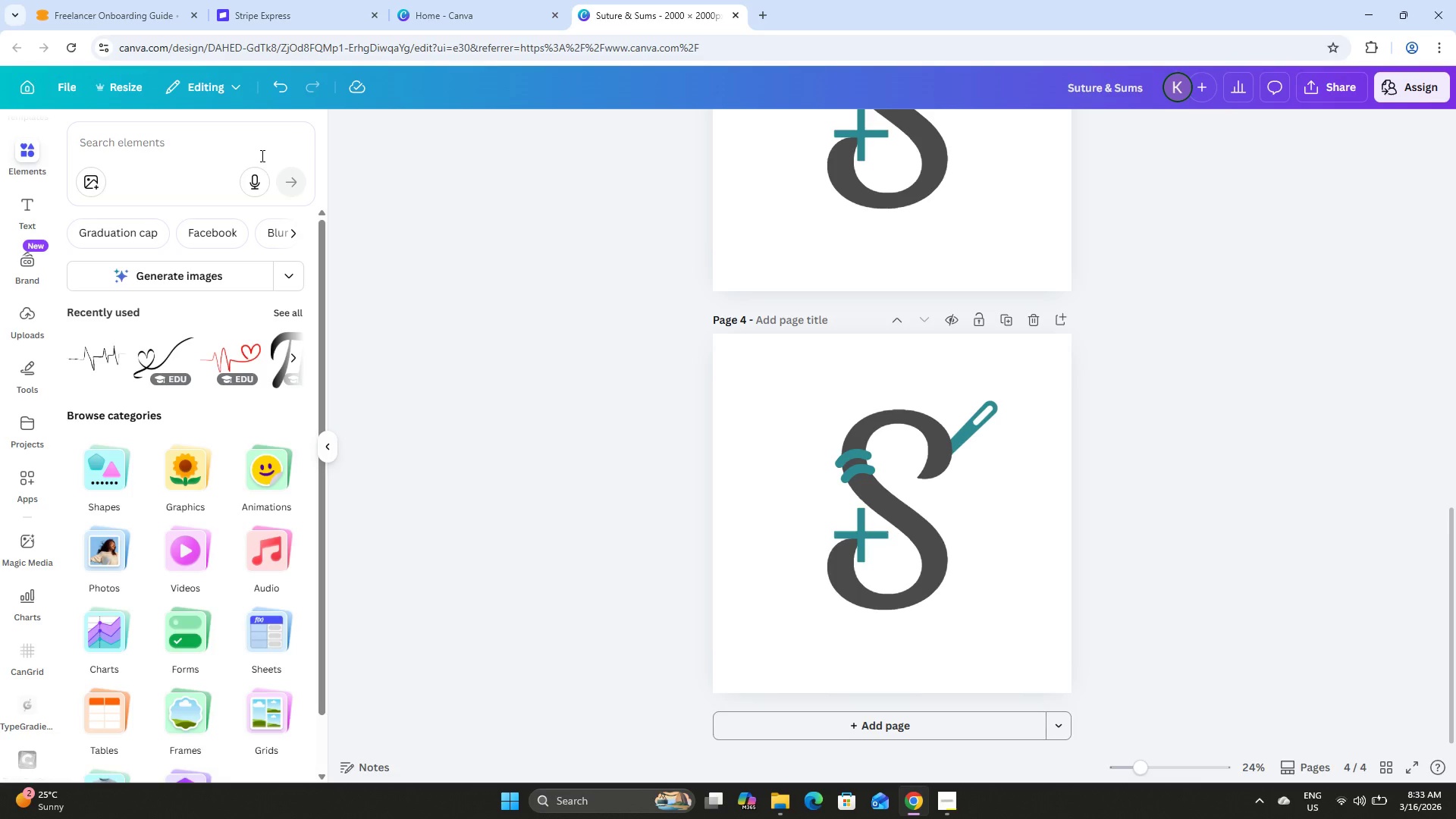 
wait(10.36)
 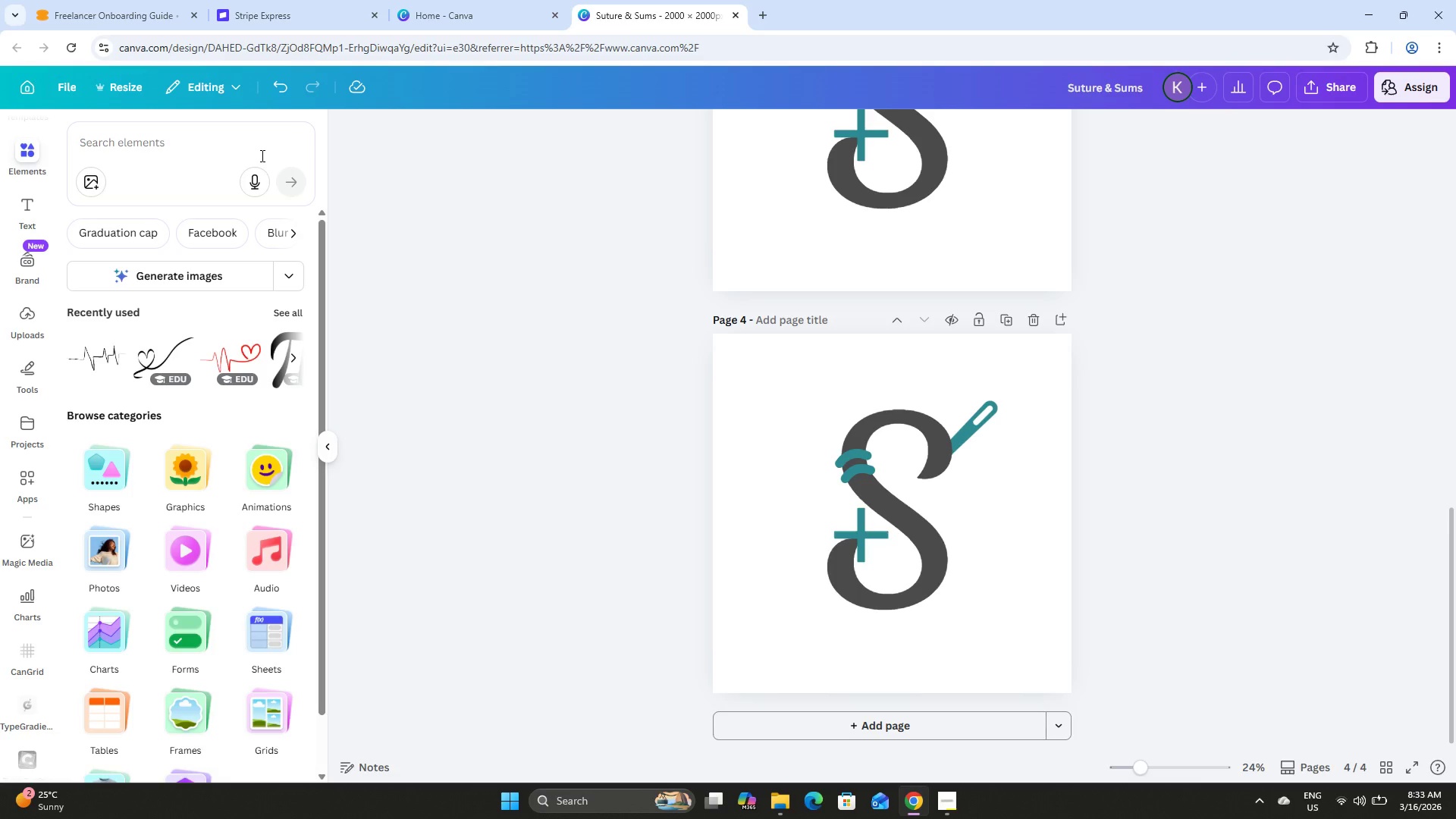 
scroll: coordinate [1067, 532], scroll_direction: none, amount: 0.0
 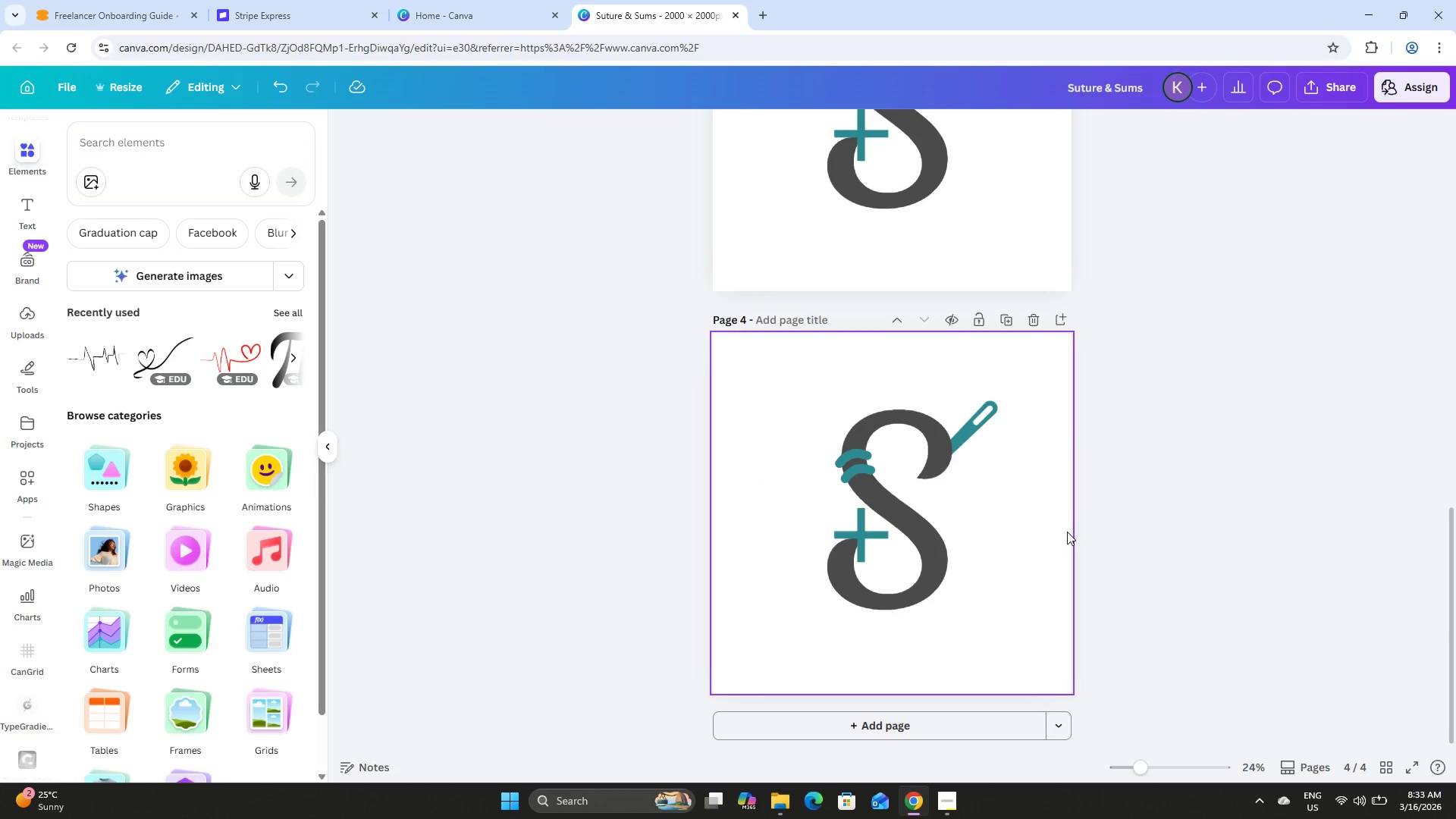 
scroll: coordinate [1067, 532], scroll_direction: down, amount: 1.0
 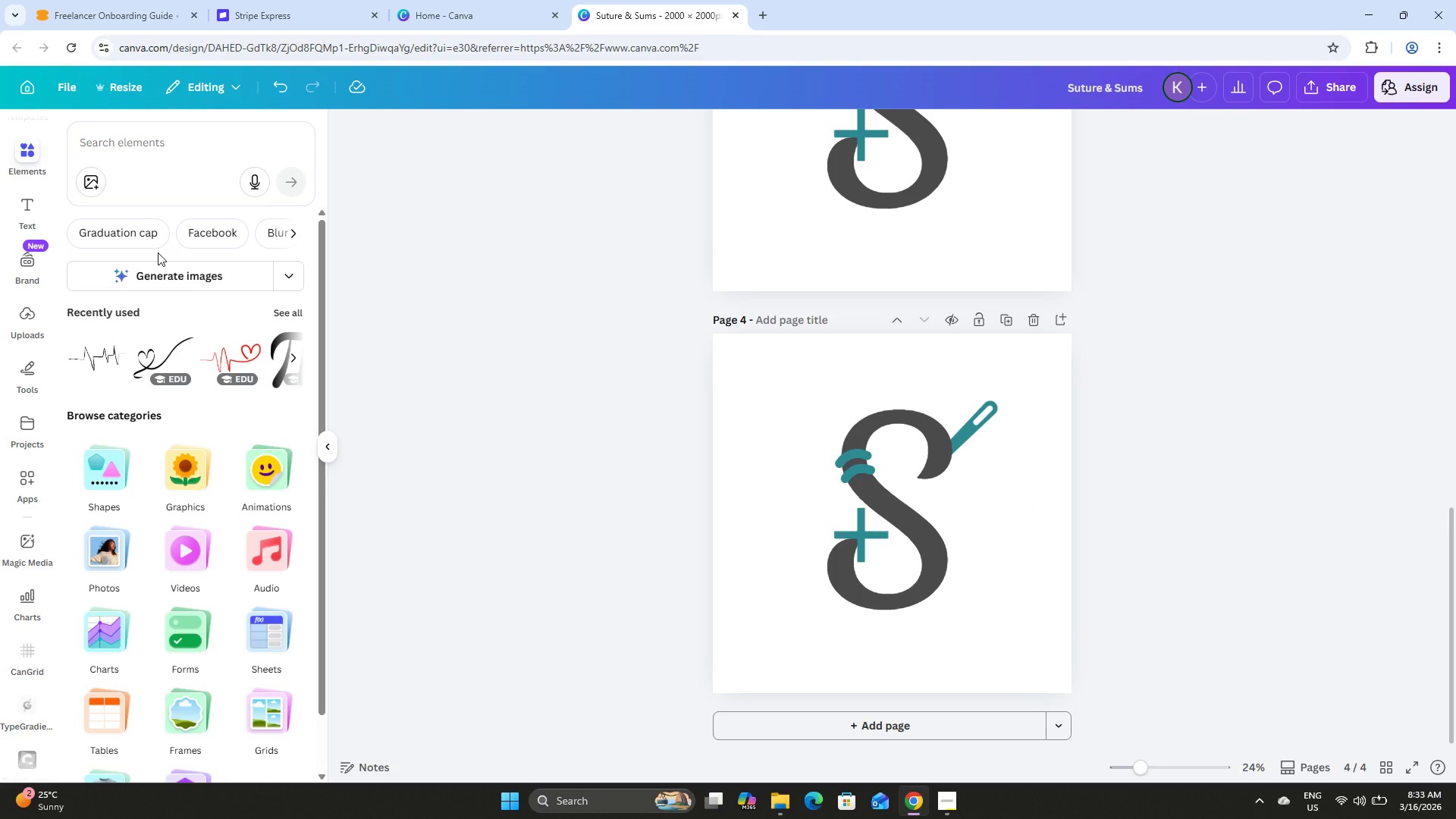 
left_click([185, 133])
 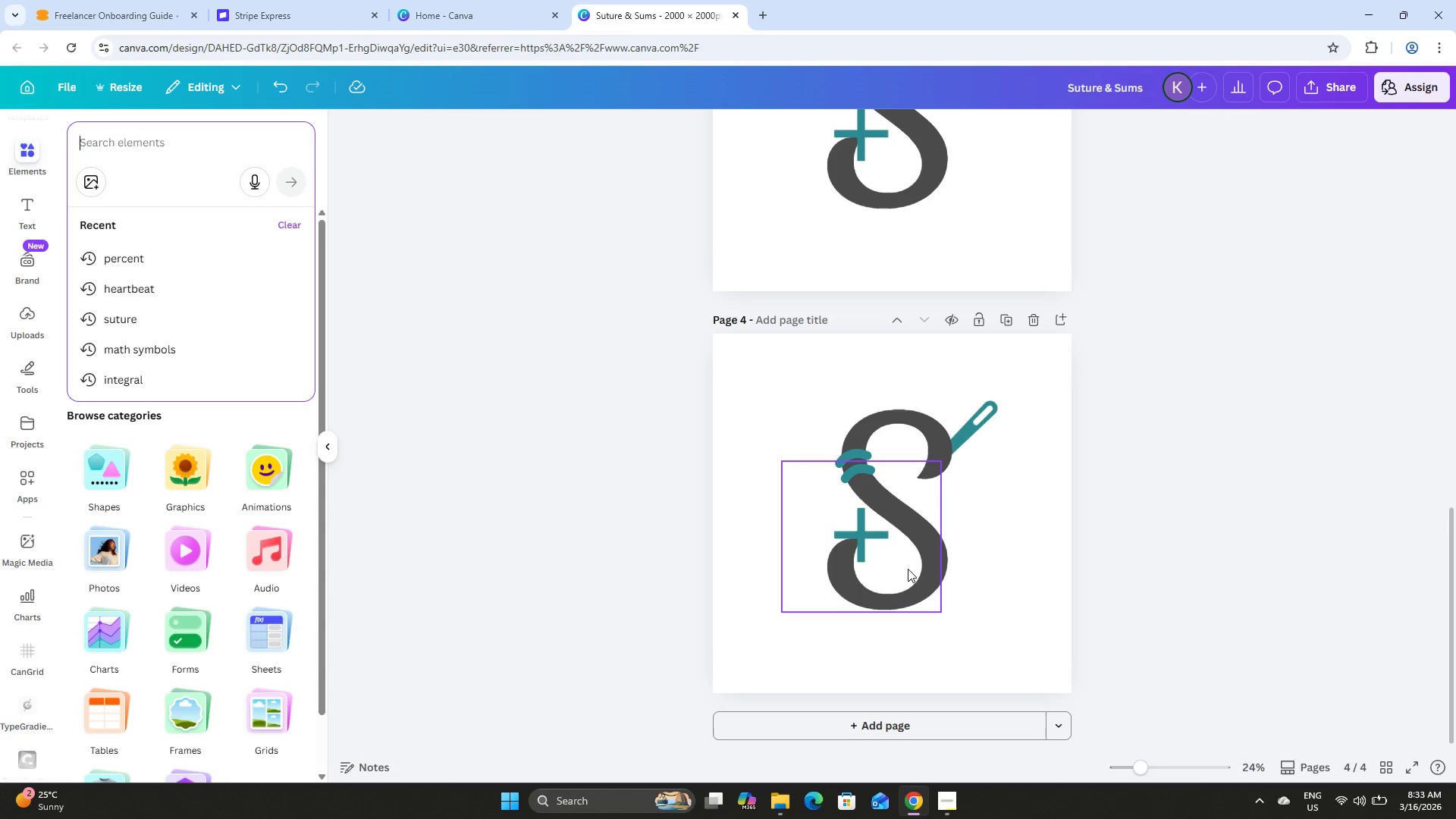 
wait(14.95)
 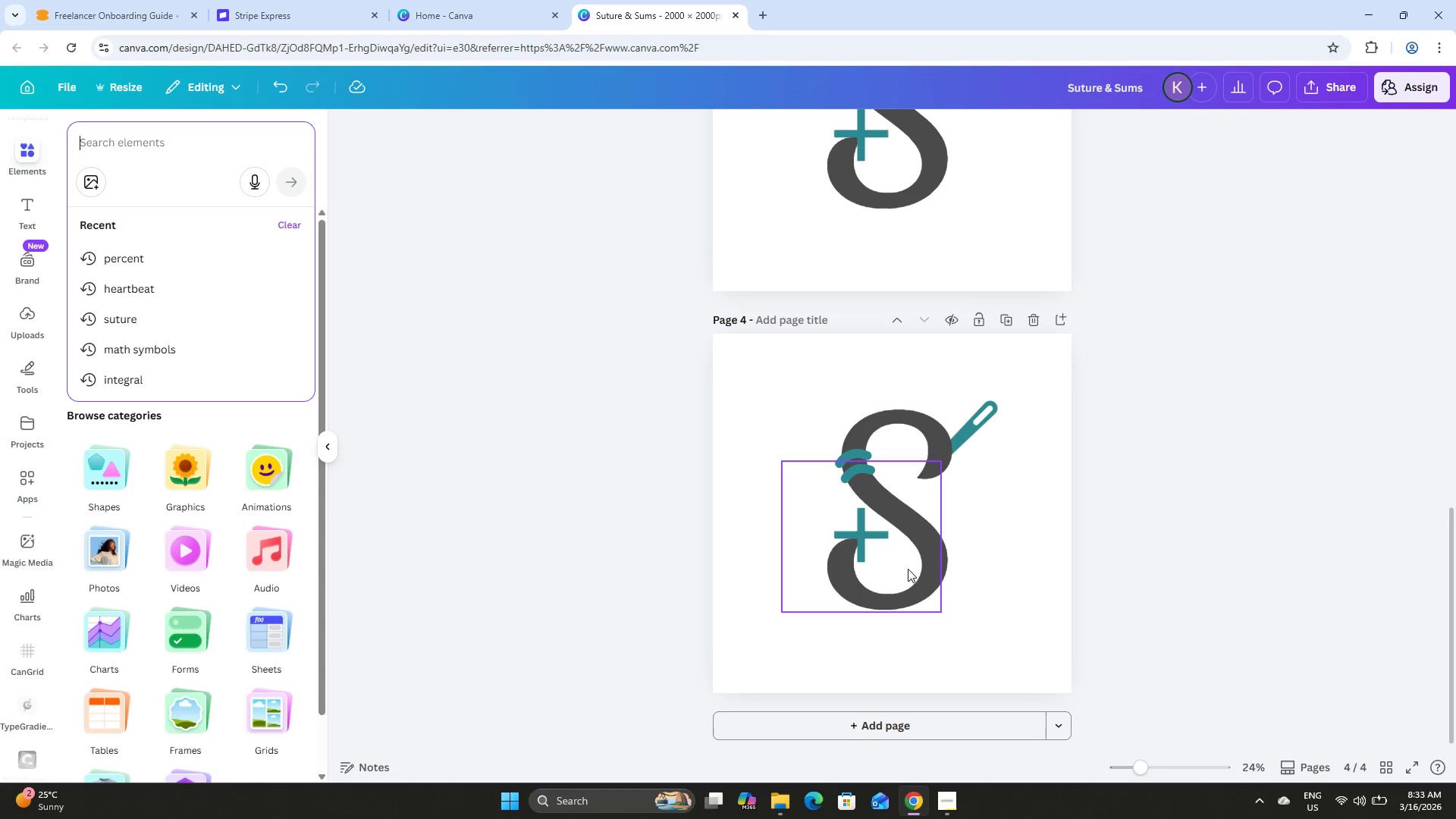 
left_click([868, 535])
 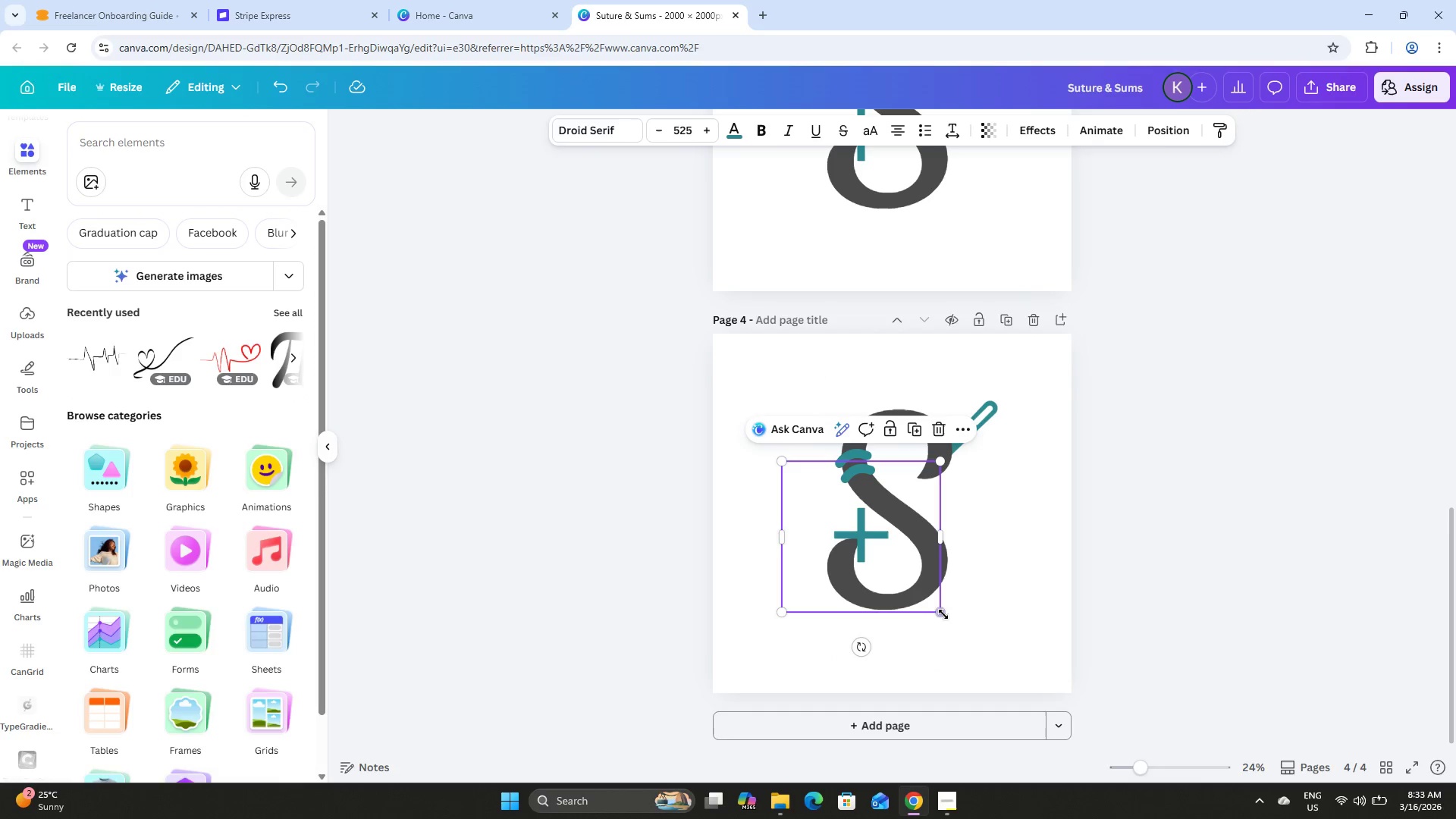 
left_click_drag(start_coordinate=[938, 613], to_coordinate=[1025, 658])
 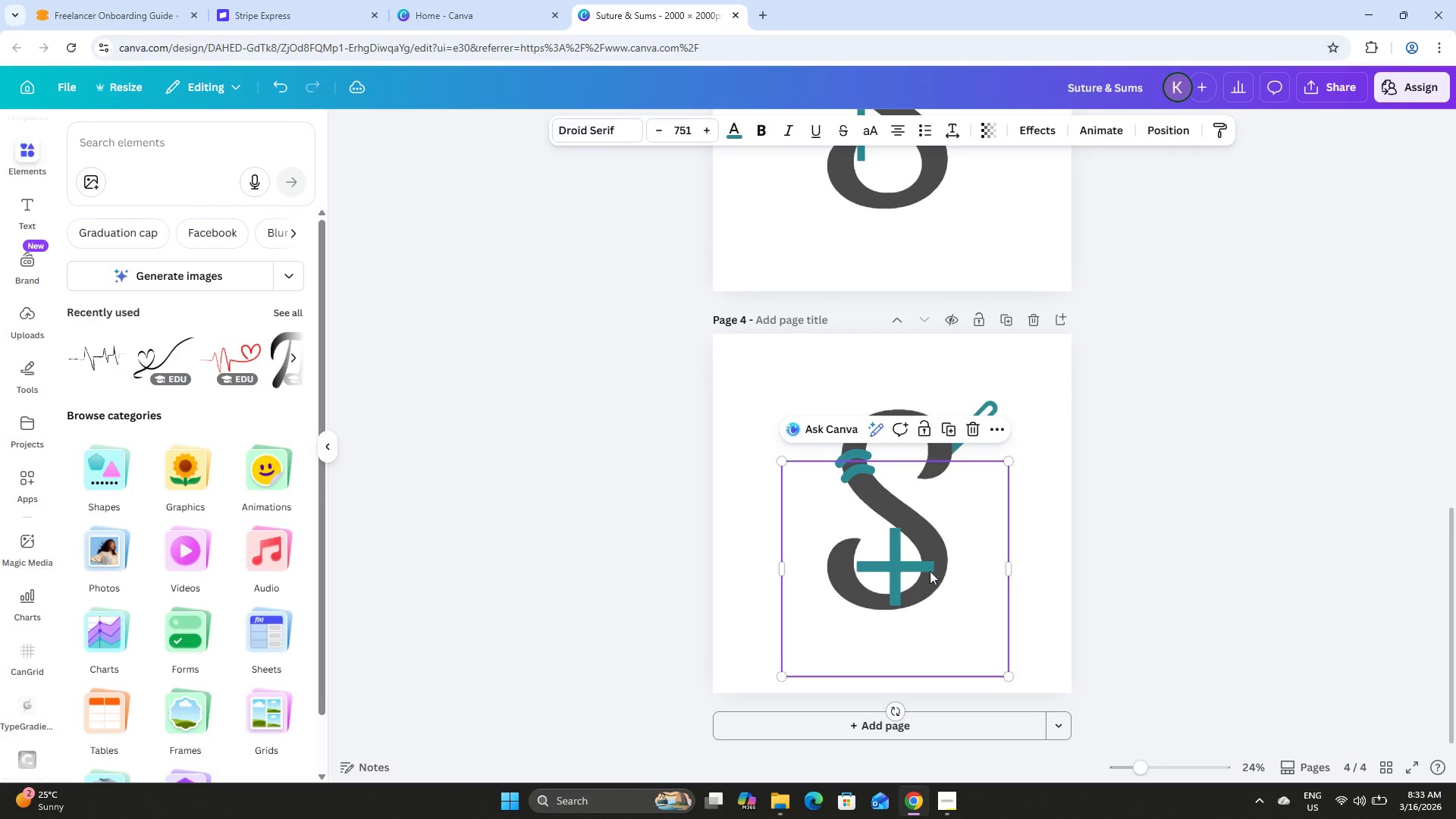 
left_click_drag(start_coordinate=[918, 566], to_coordinate=[895, 532])
 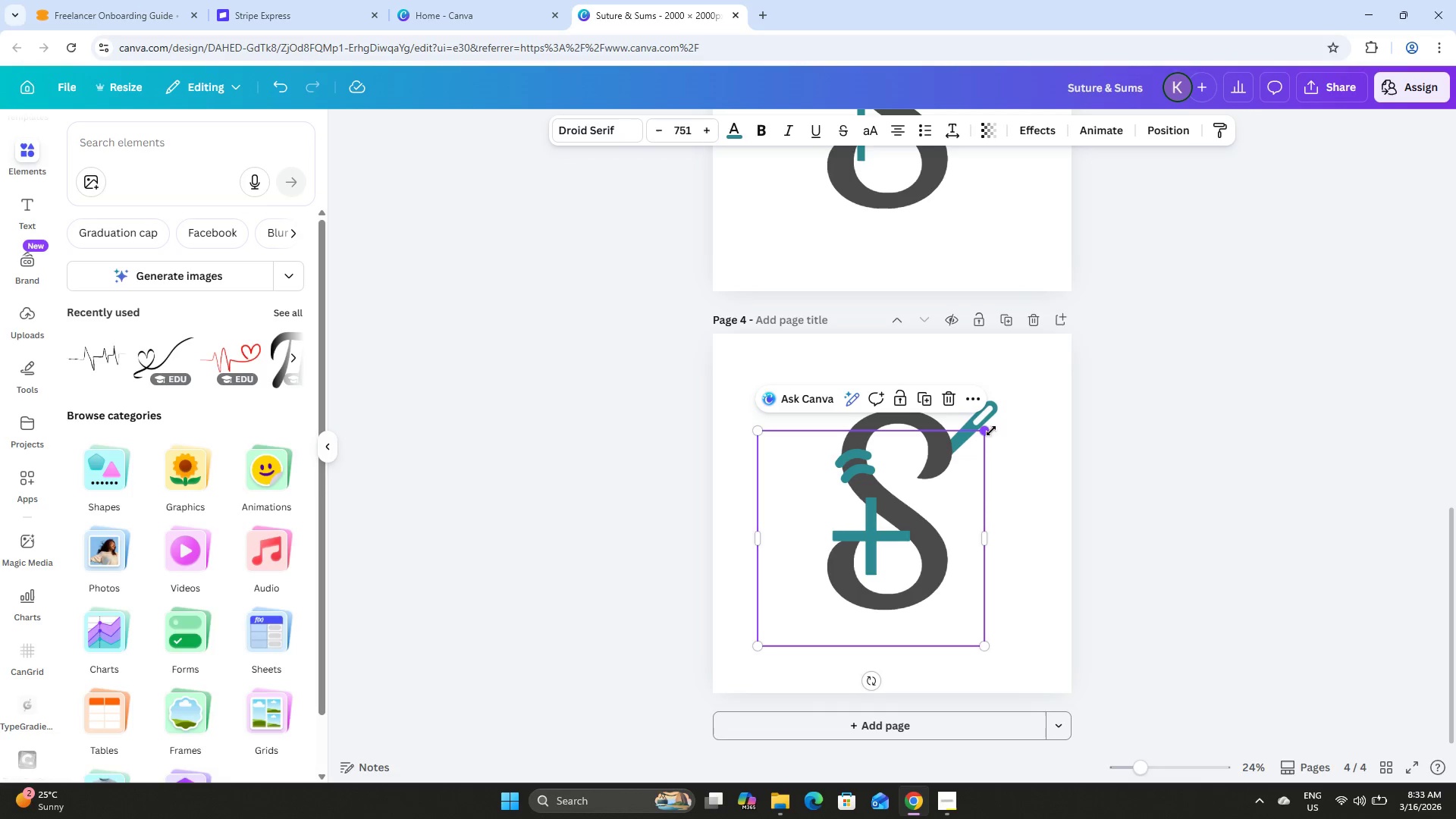 
left_click_drag(start_coordinate=[990, 431], to_coordinate=[1038, 418])
 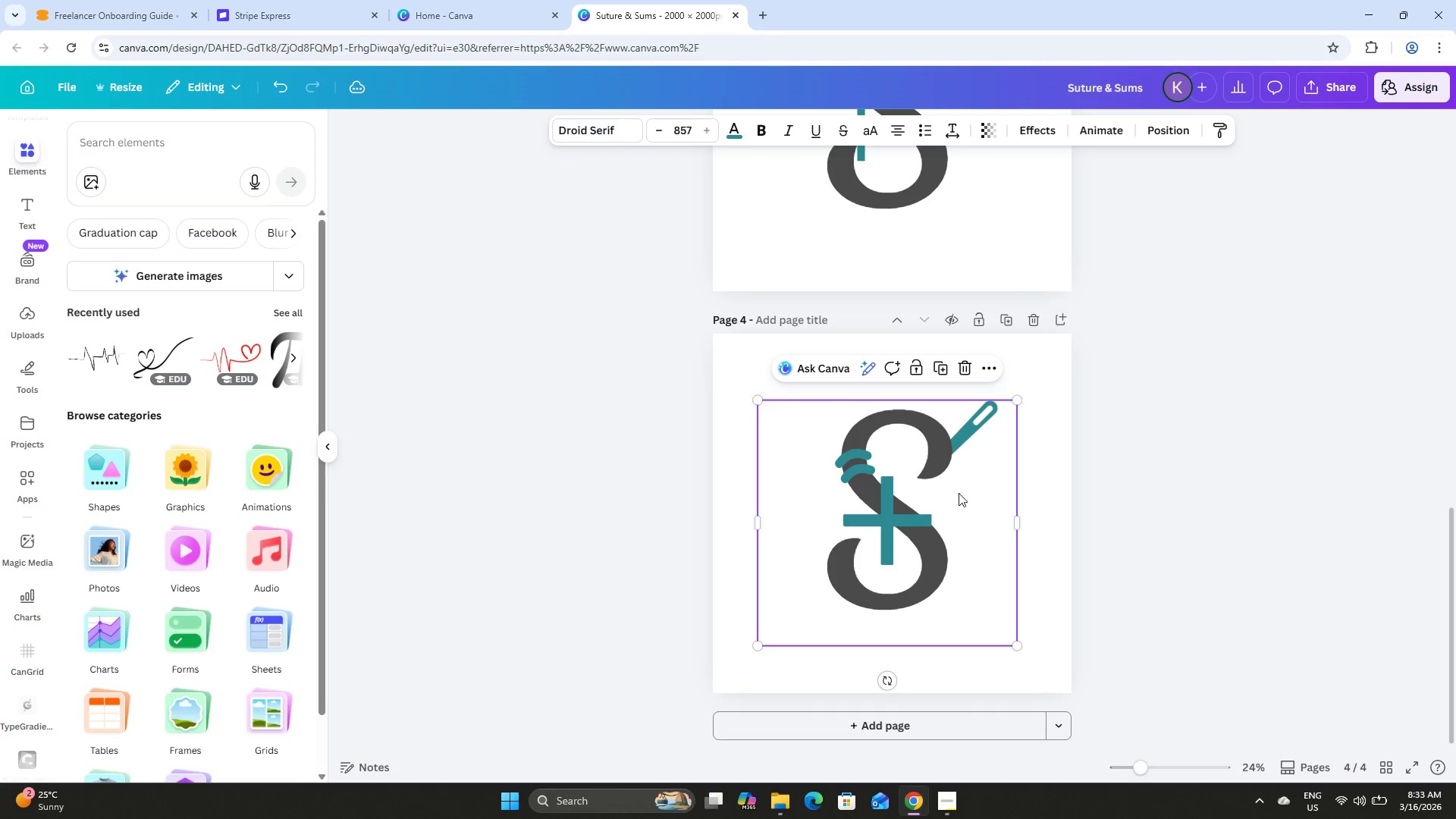 
left_click_drag(start_coordinate=[959, 493], to_coordinate=[929, 510])
 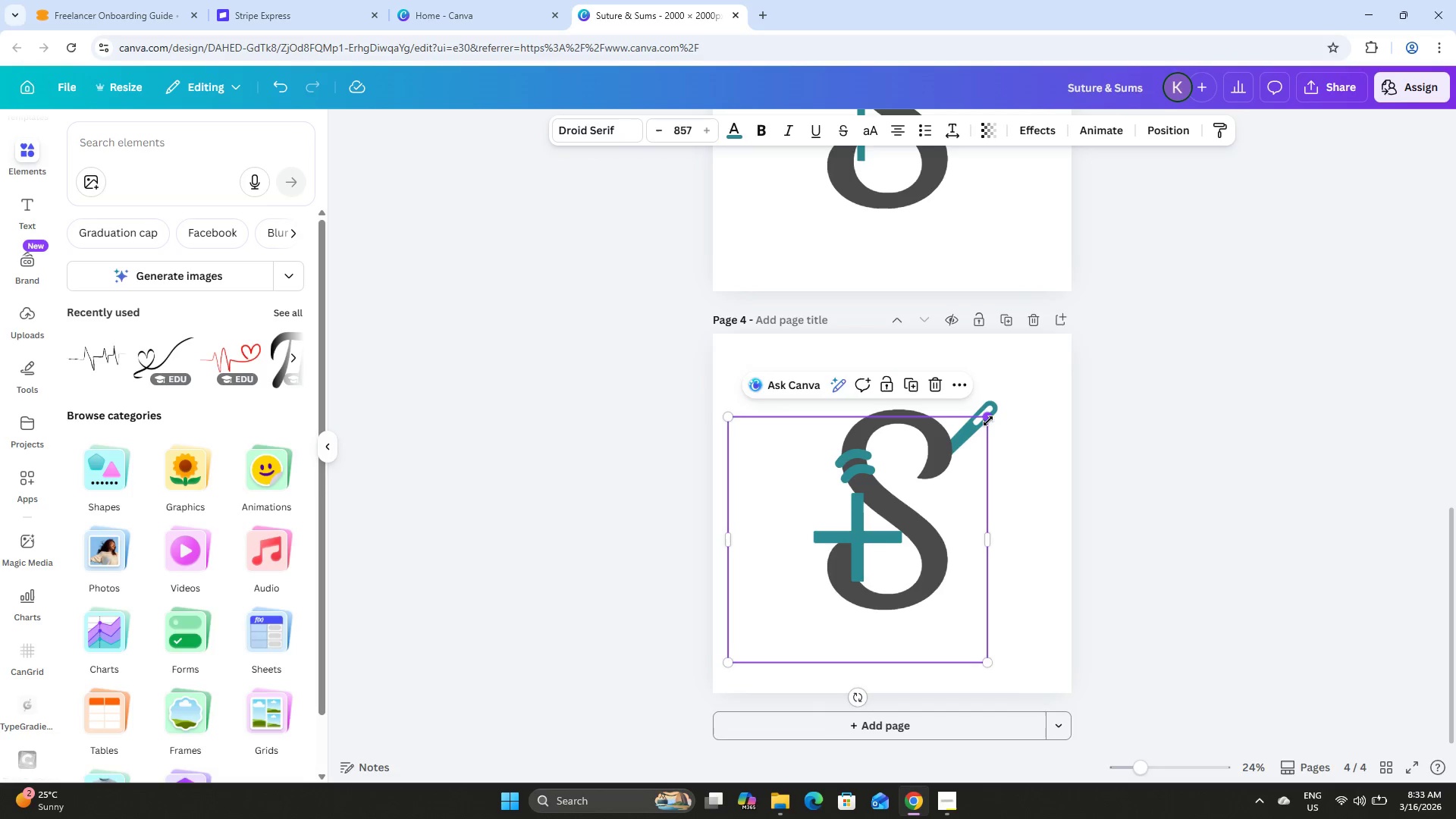 
left_click_drag(start_coordinate=[989, 421], to_coordinate=[1014, 415])
 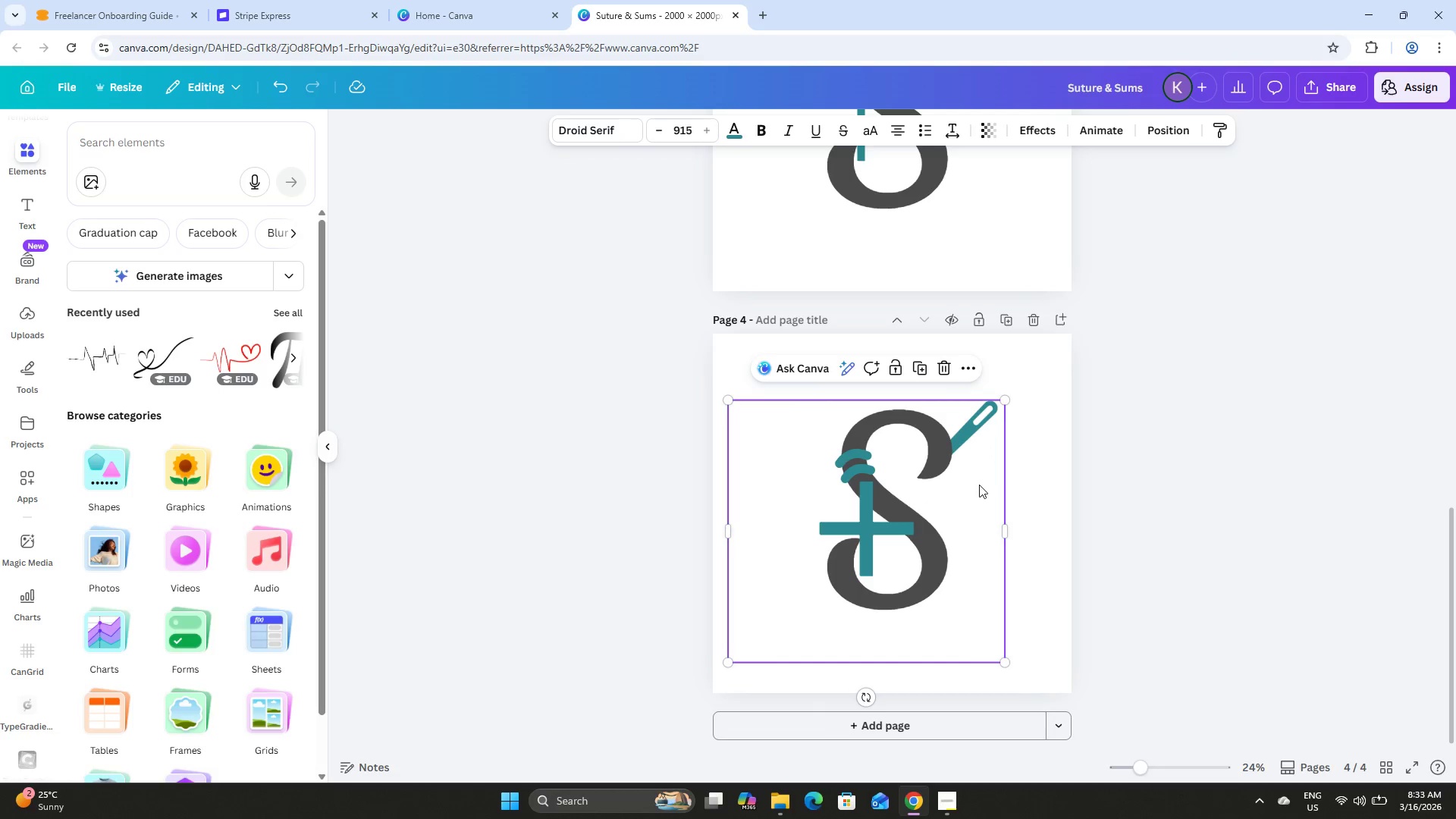 
left_click_drag(start_coordinate=[979, 485], to_coordinate=[969, 491])
 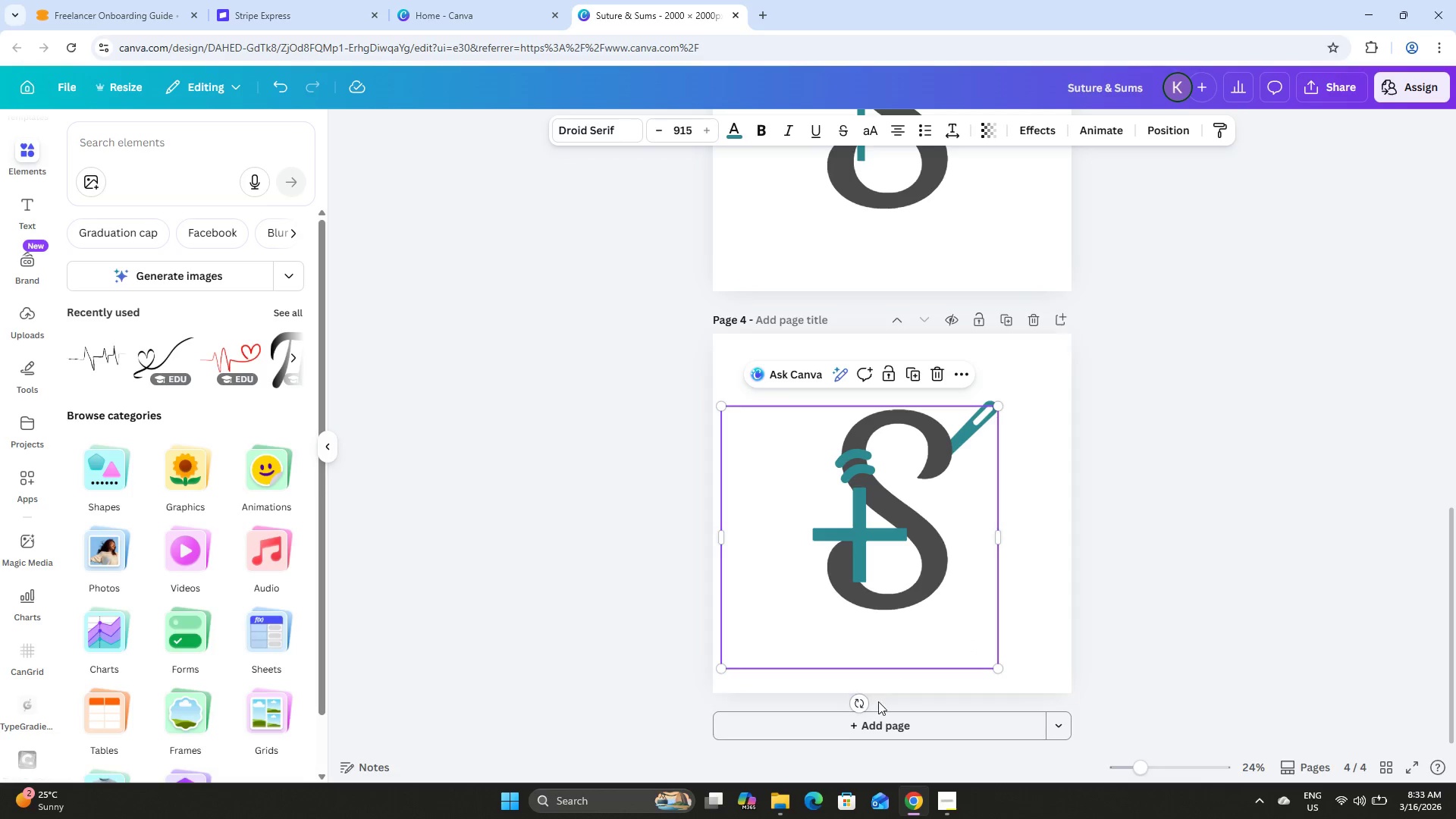 
left_click_drag(start_coordinate=[864, 705], to_coordinate=[824, 704])
 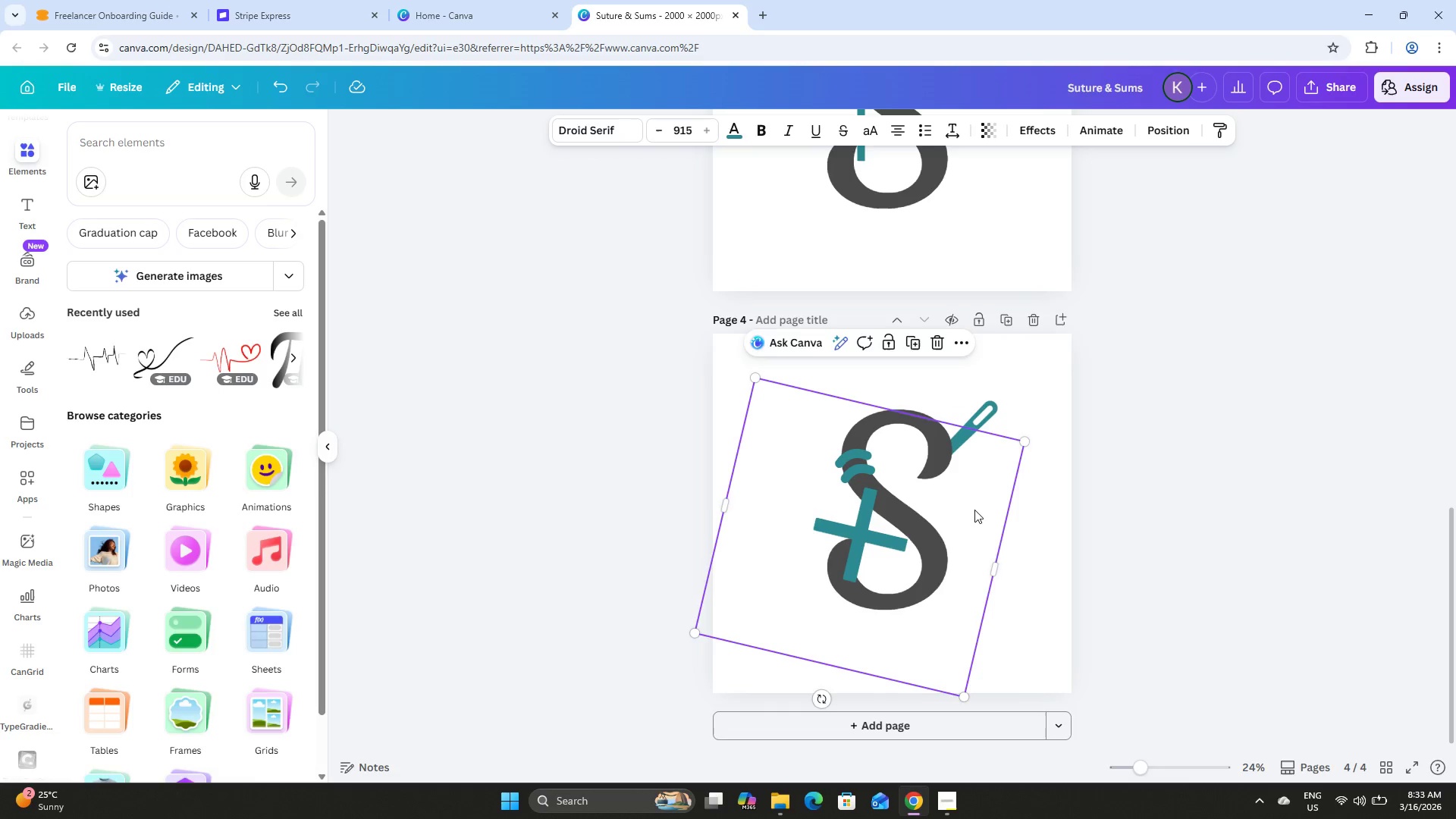 
left_click_drag(start_coordinate=[974, 498], to_coordinate=[984, 498])
 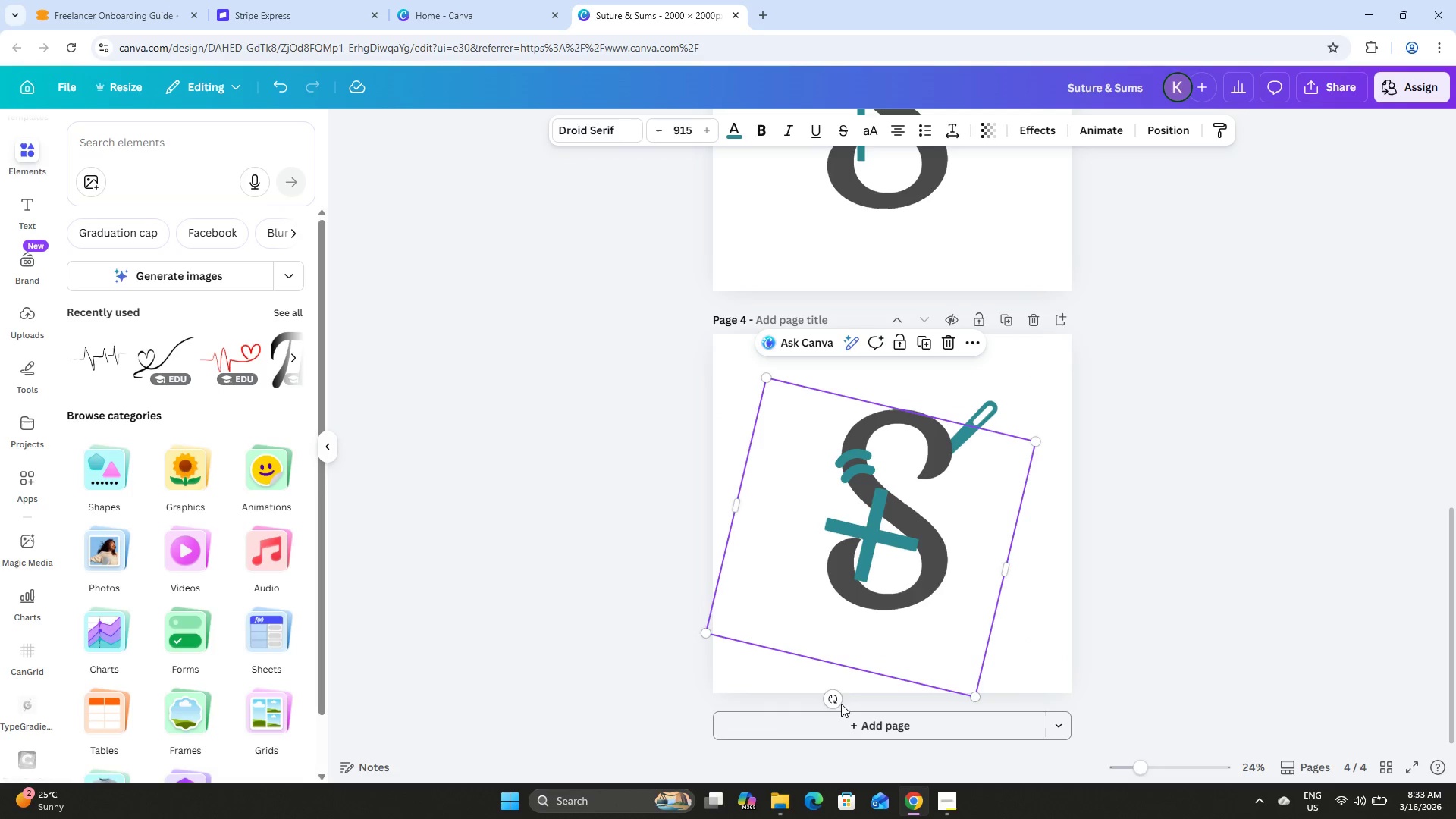 
left_click_drag(start_coordinate=[836, 701], to_coordinate=[811, 692])
 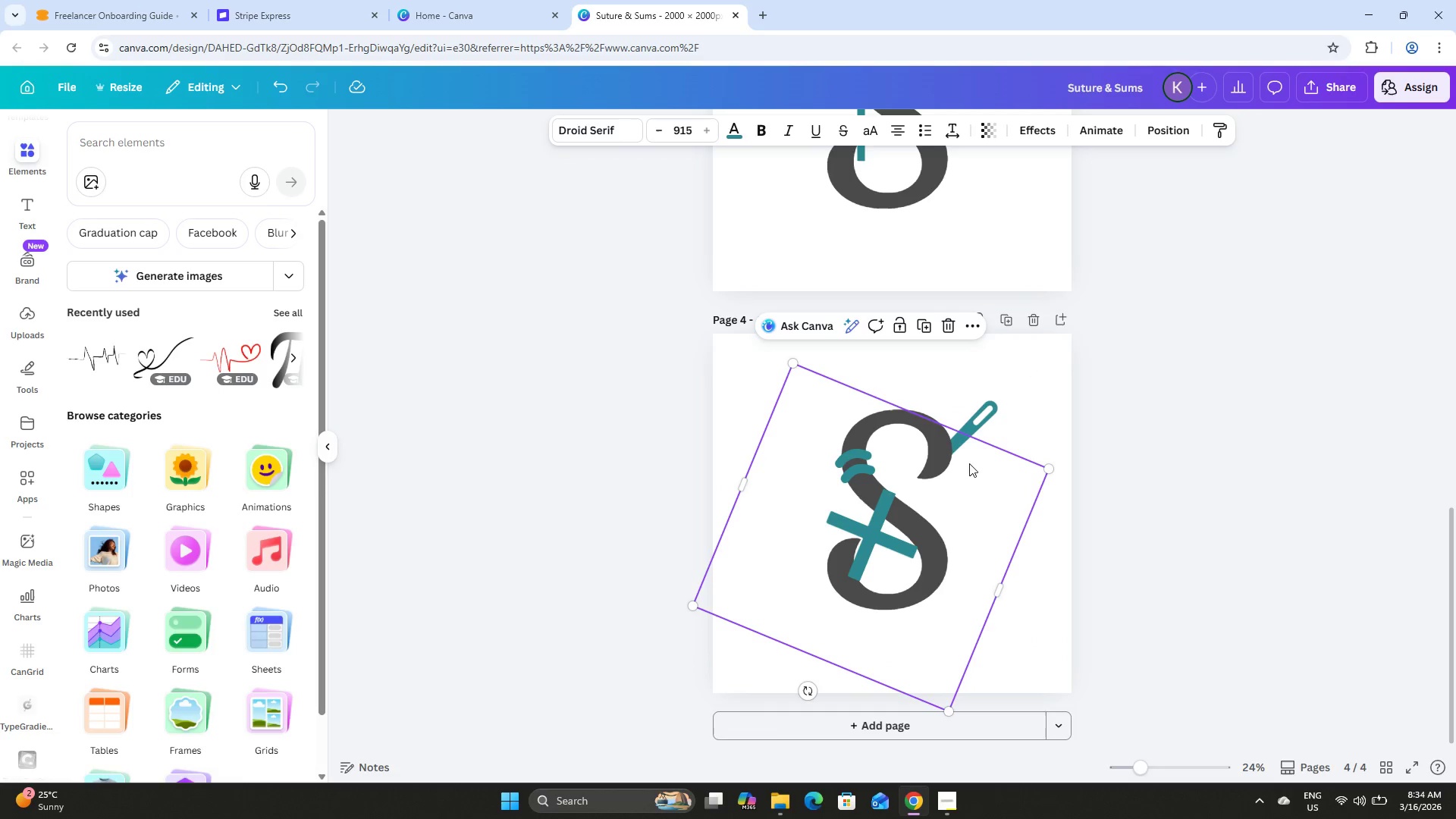 
left_click_drag(start_coordinate=[977, 480], to_coordinate=[968, 483])
 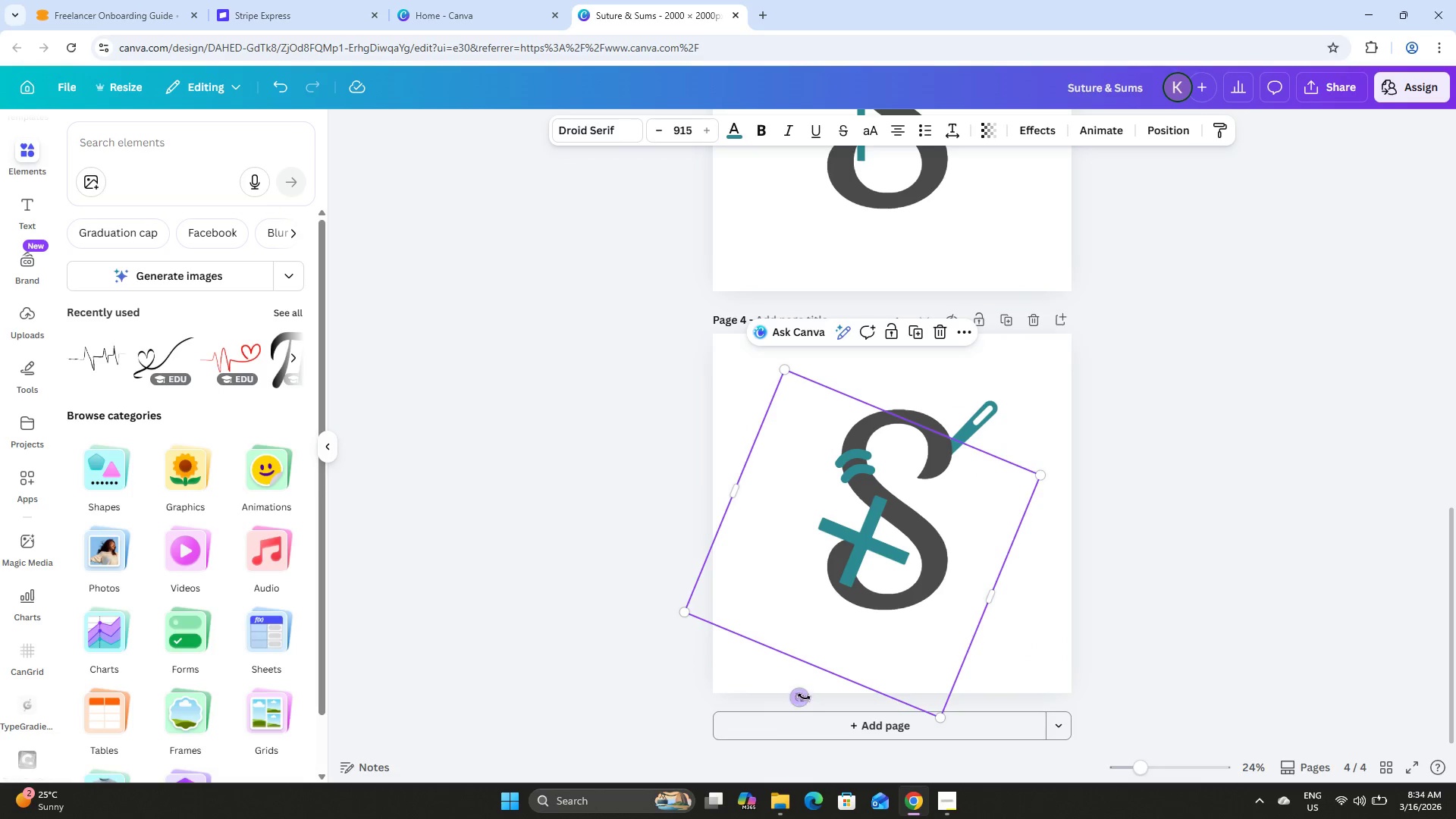 
left_click_drag(start_coordinate=[802, 698], to_coordinate=[787, 684])
 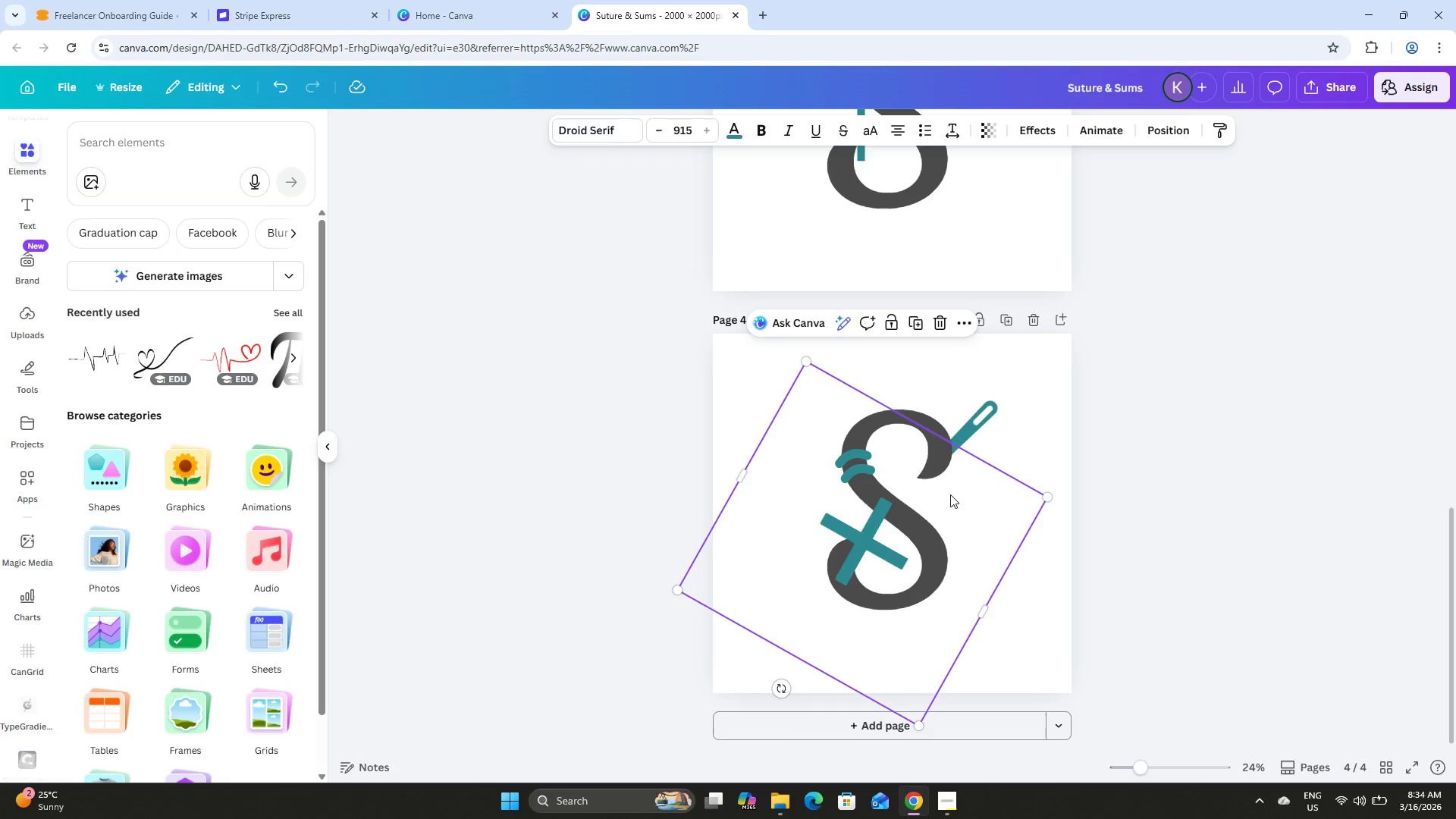 
left_click_drag(start_coordinate=[964, 492], to_coordinate=[966, 488])
 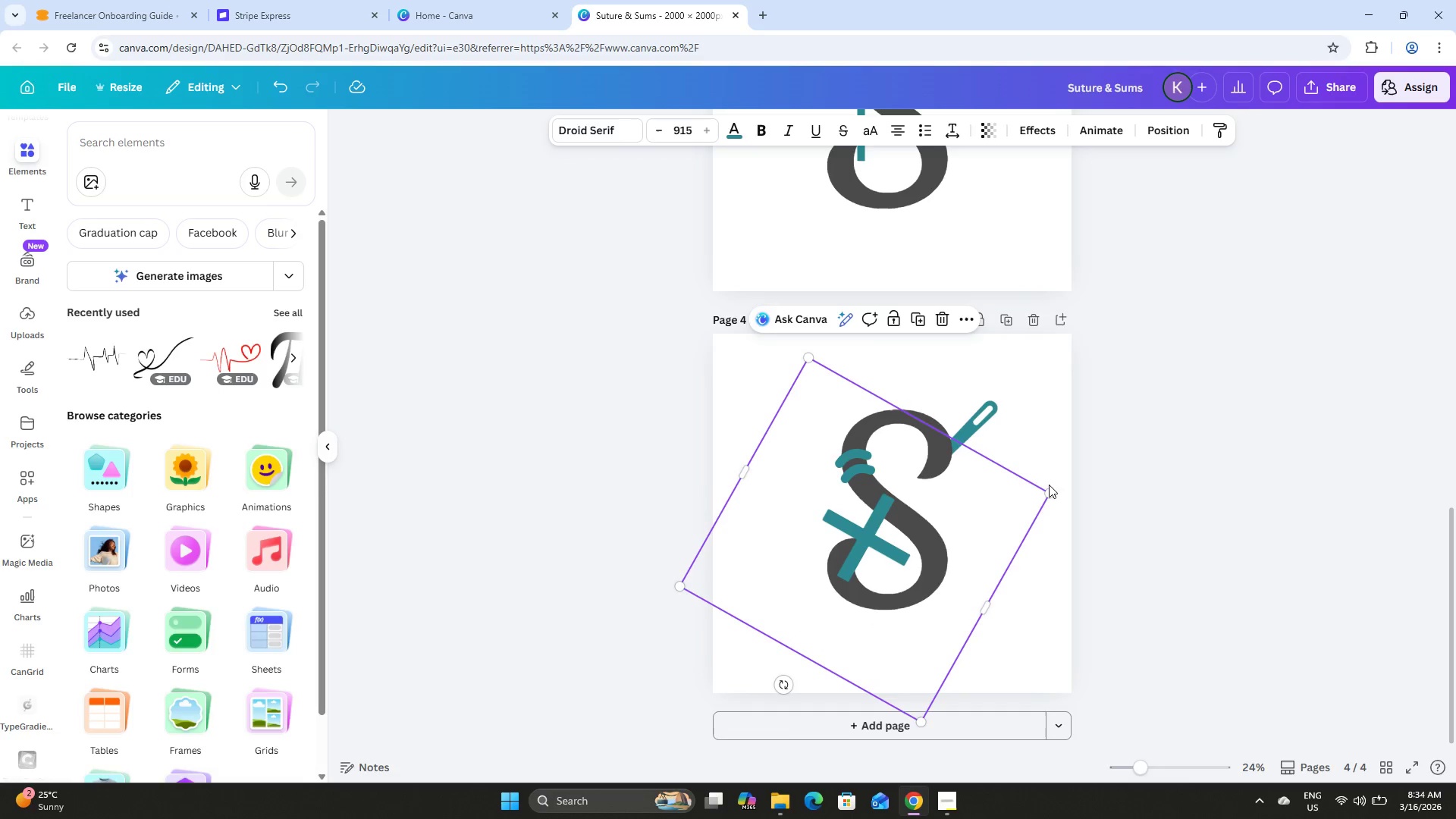 
left_click_drag(start_coordinate=[1046, 491], to_coordinate=[1035, 502])
 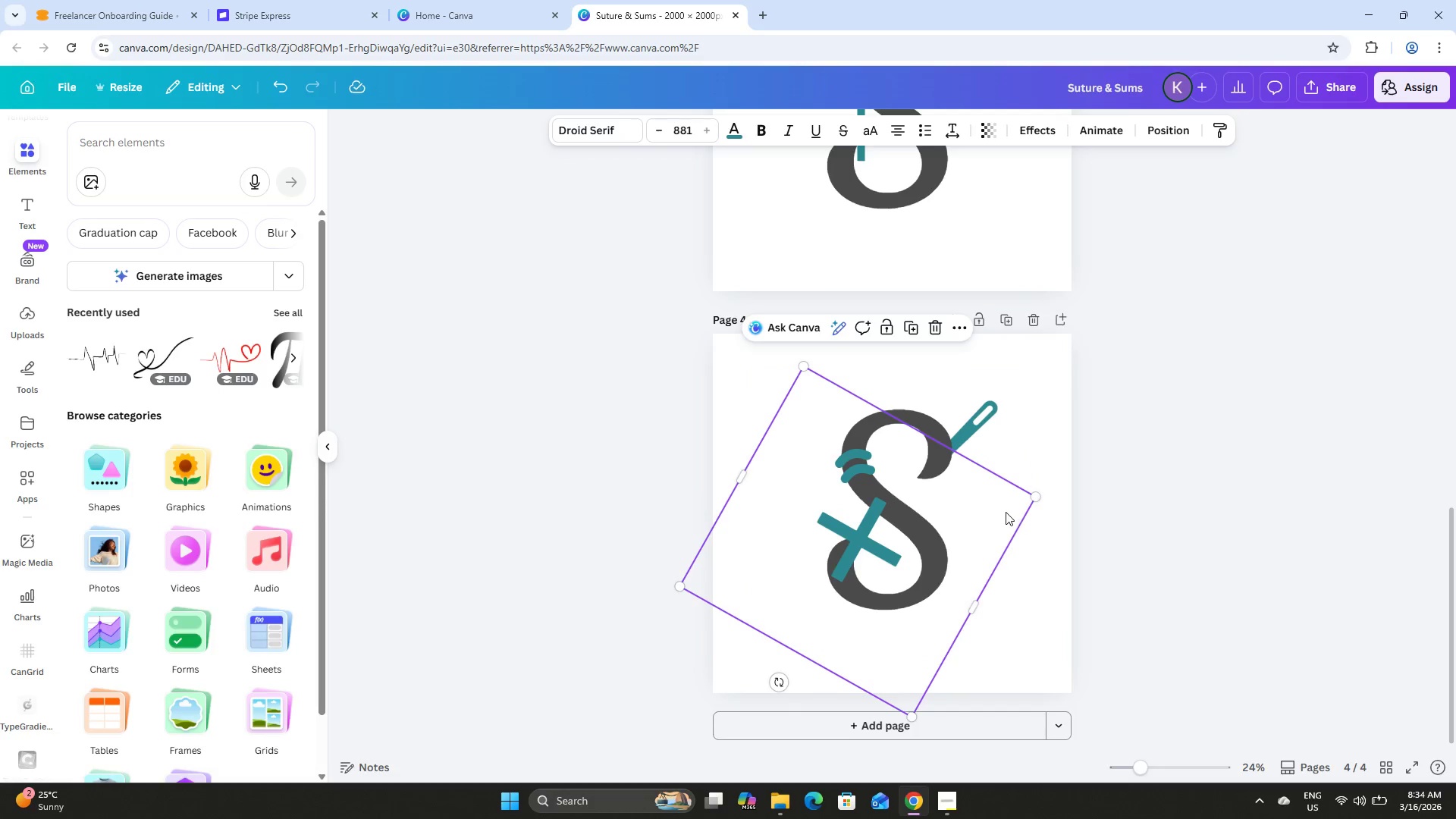 
left_click_drag(start_coordinate=[1006, 512], to_coordinate=[1010, 511])
 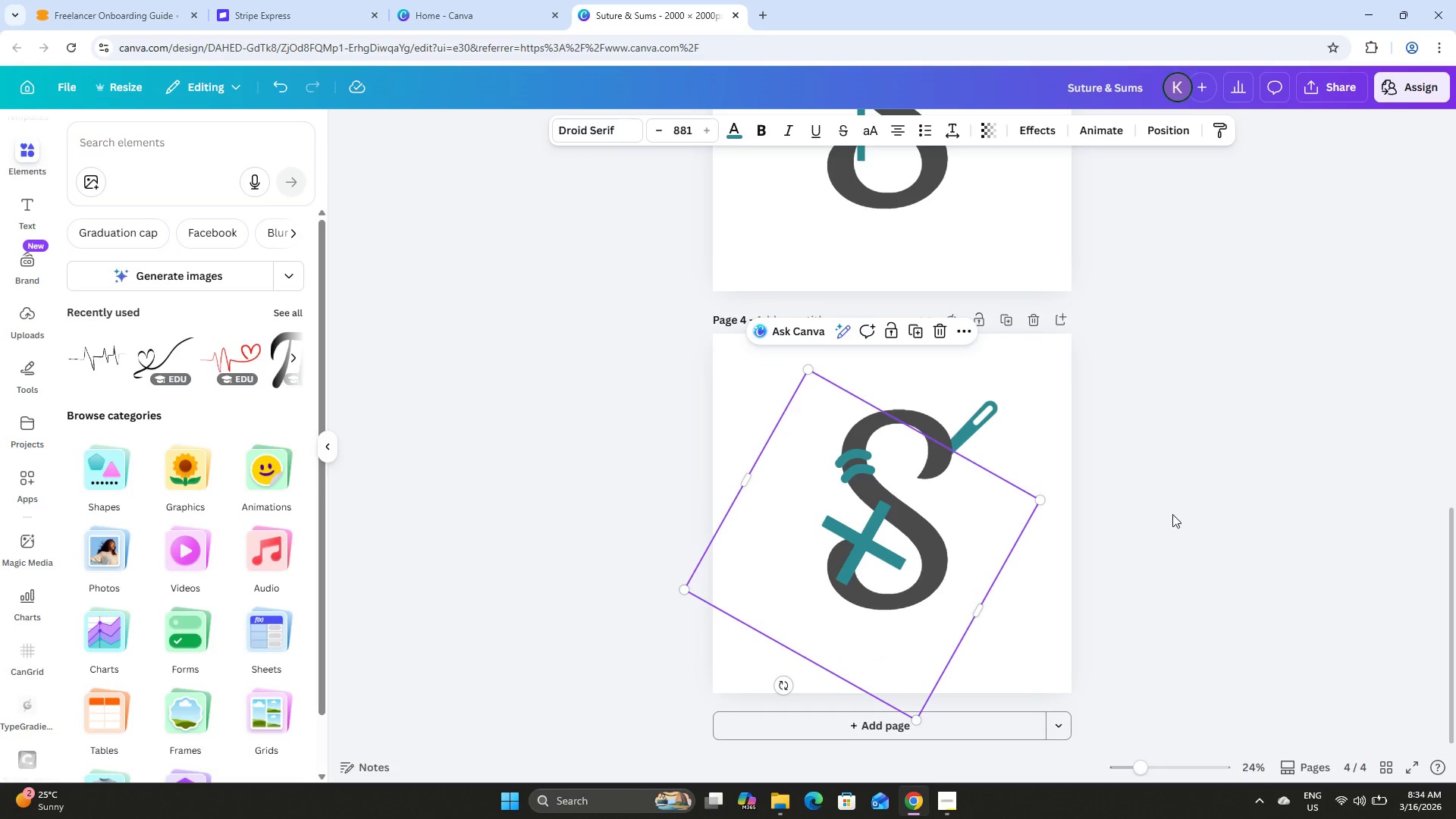 
left_click([1172, 514])
 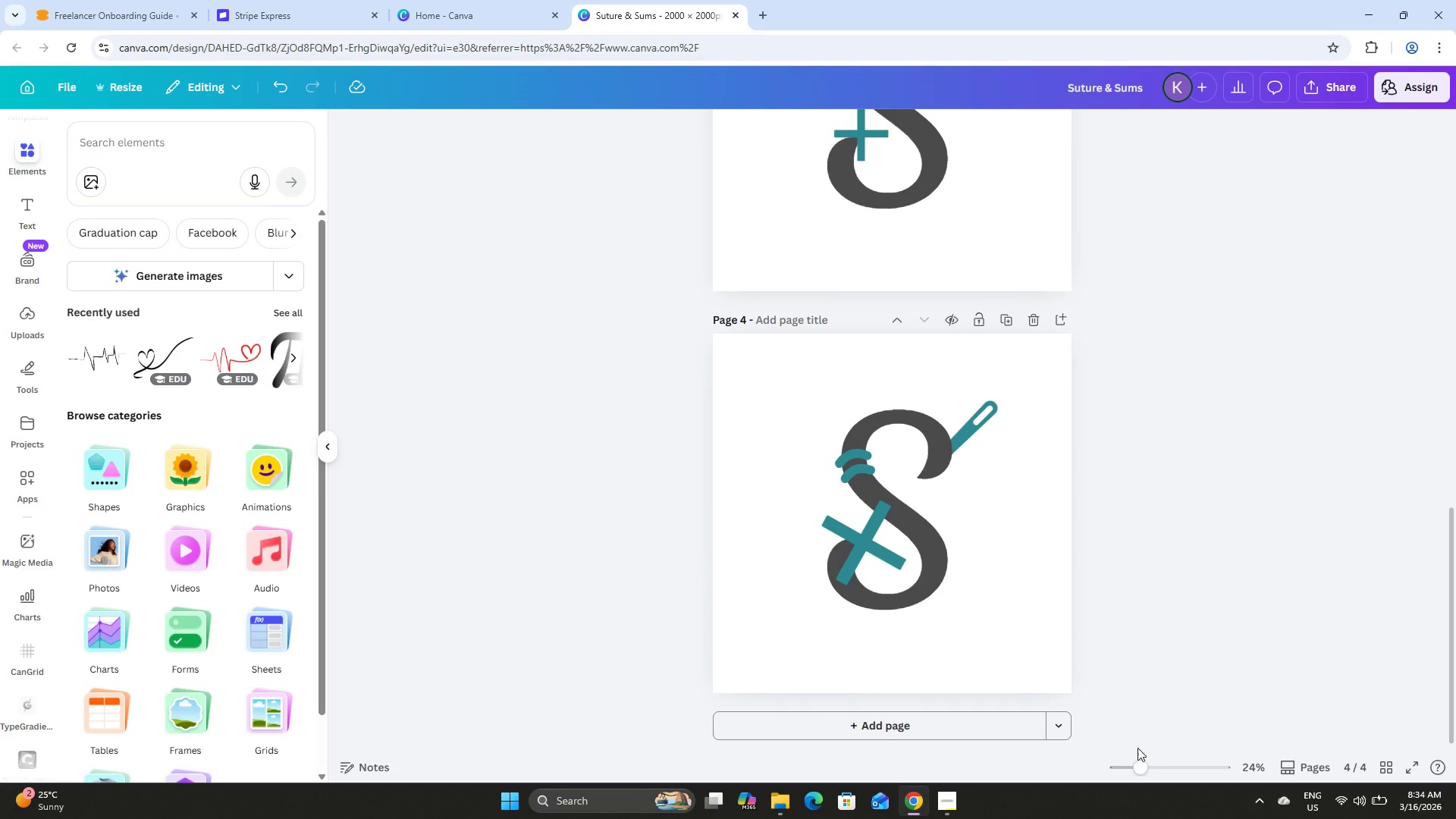 
left_click_drag(start_coordinate=[1136, 767], to_coordinate=[1144, 783])
 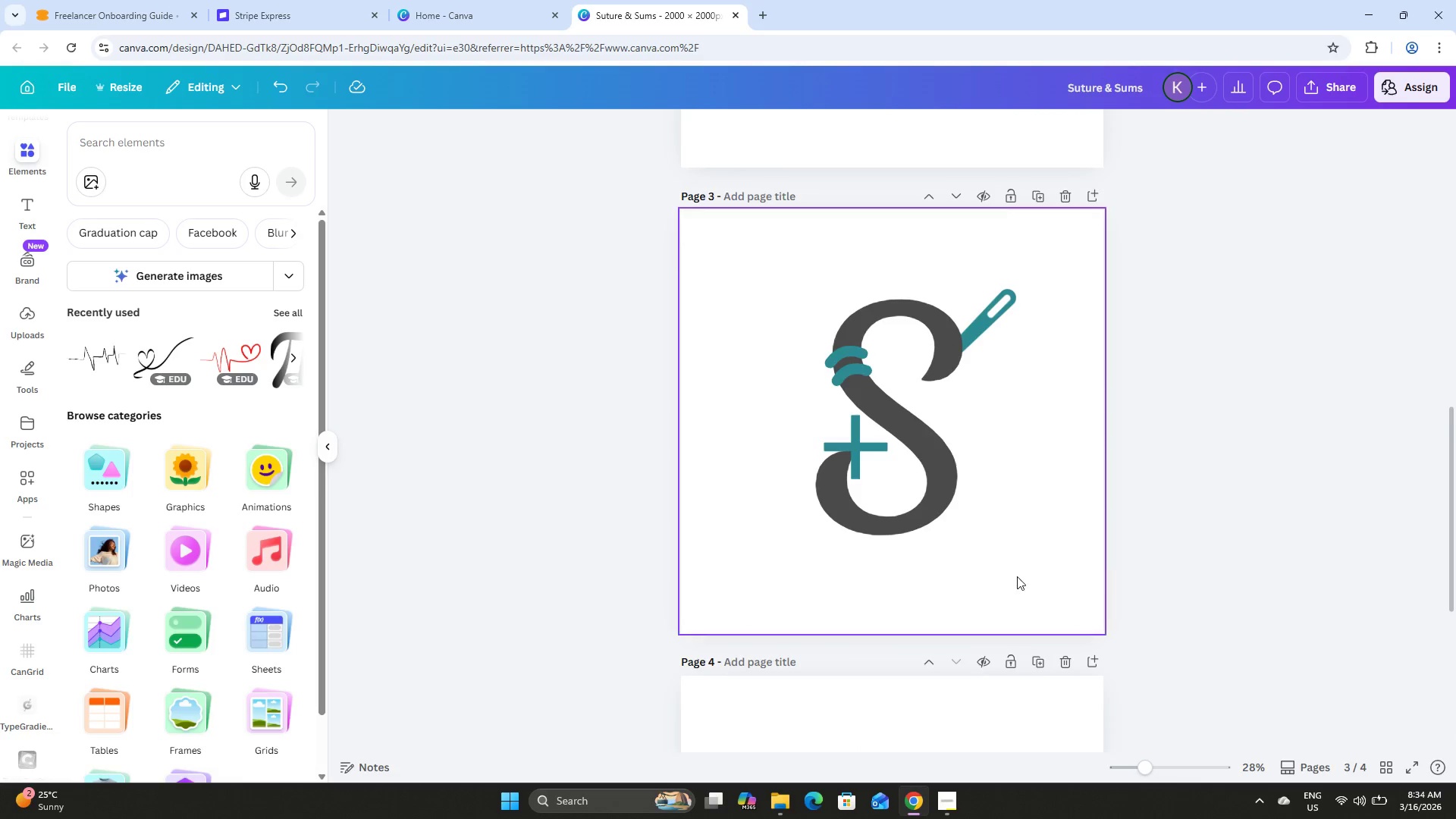 
scroll: coordinate [1015, 573], scroll_direction: down, amount: 7.0
 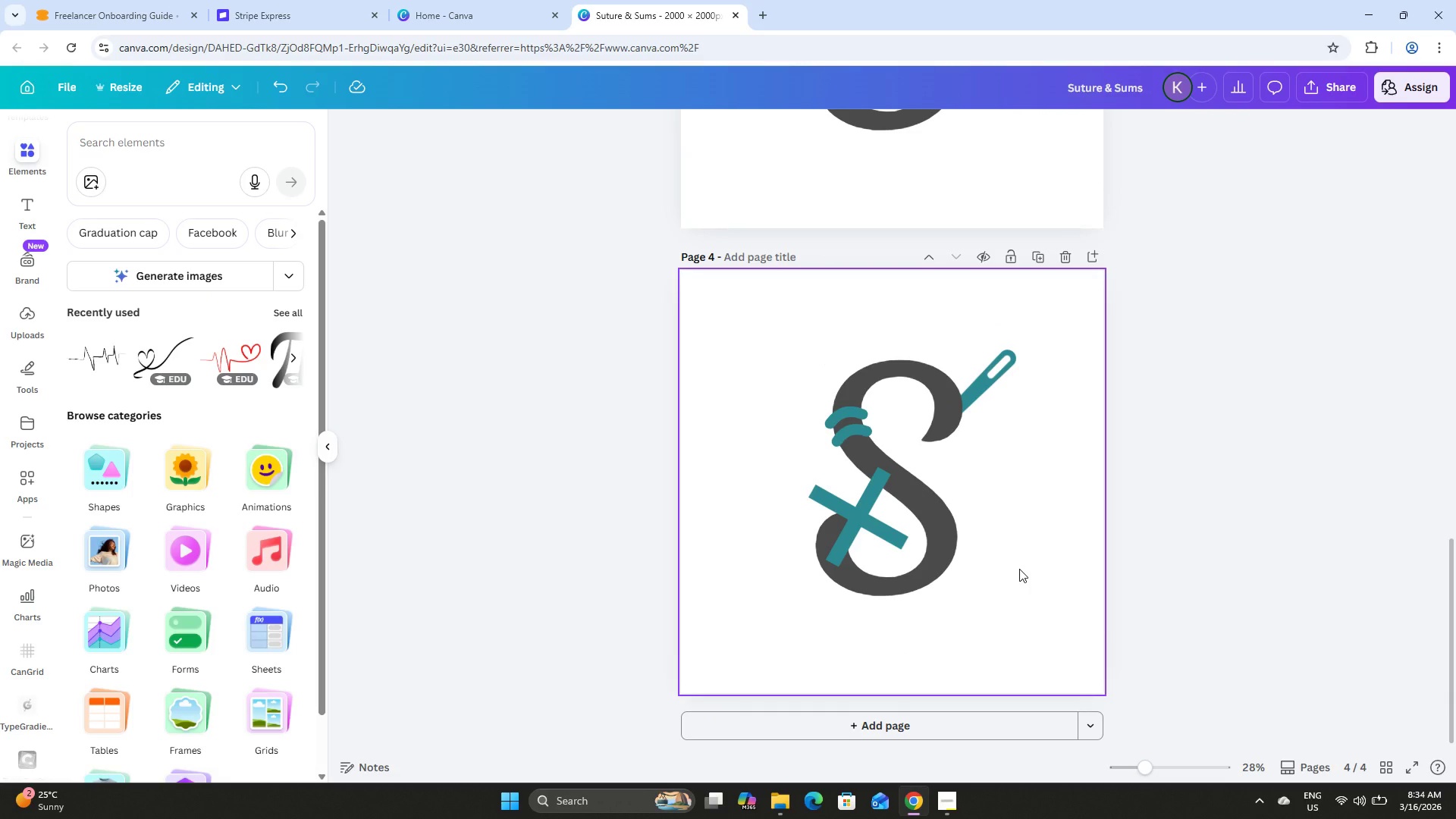 
wait(5.54)
 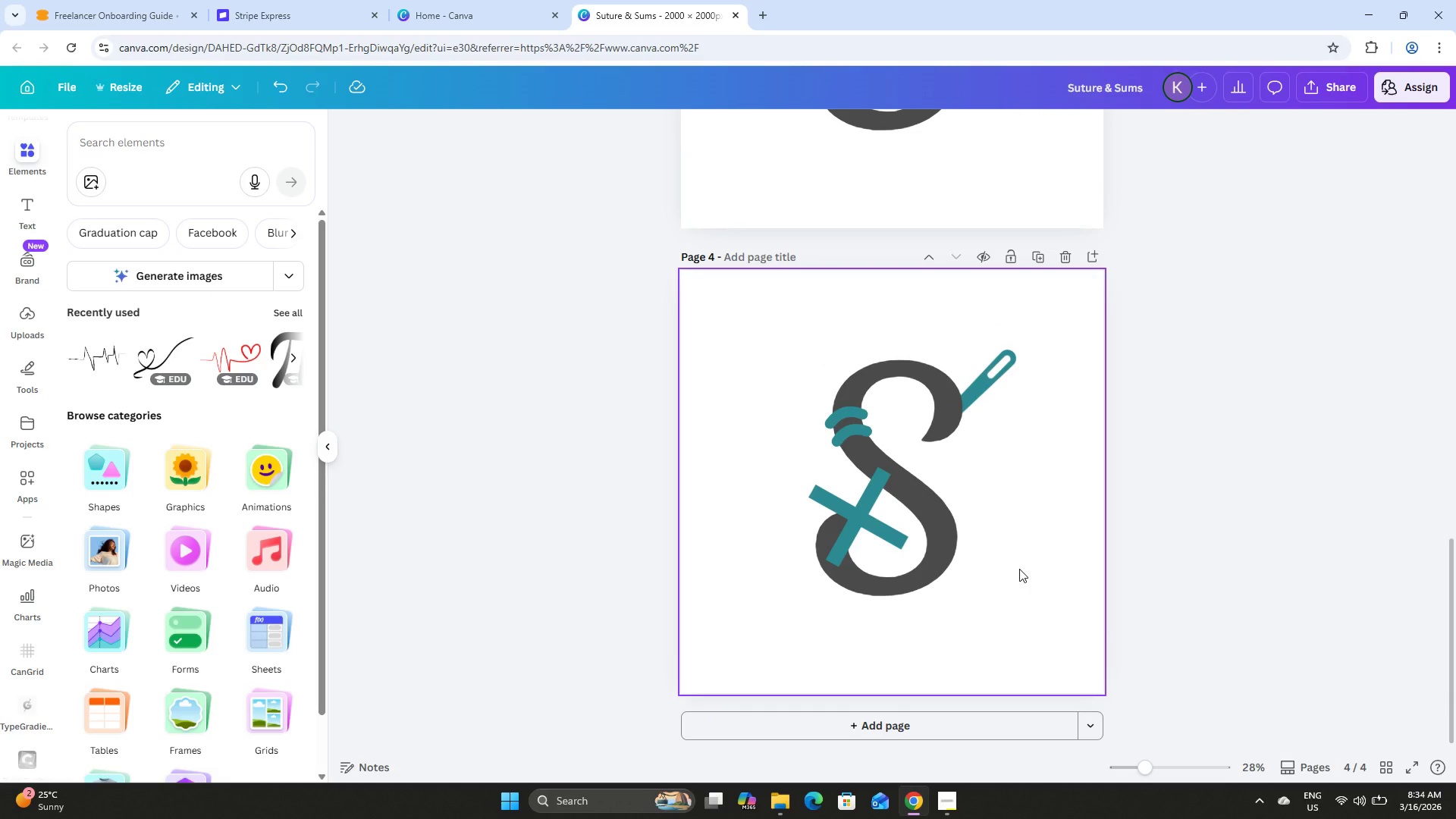 
left_click_drag(start_coordinate=[1152, 763], to_coordinate=[1127, 774])
 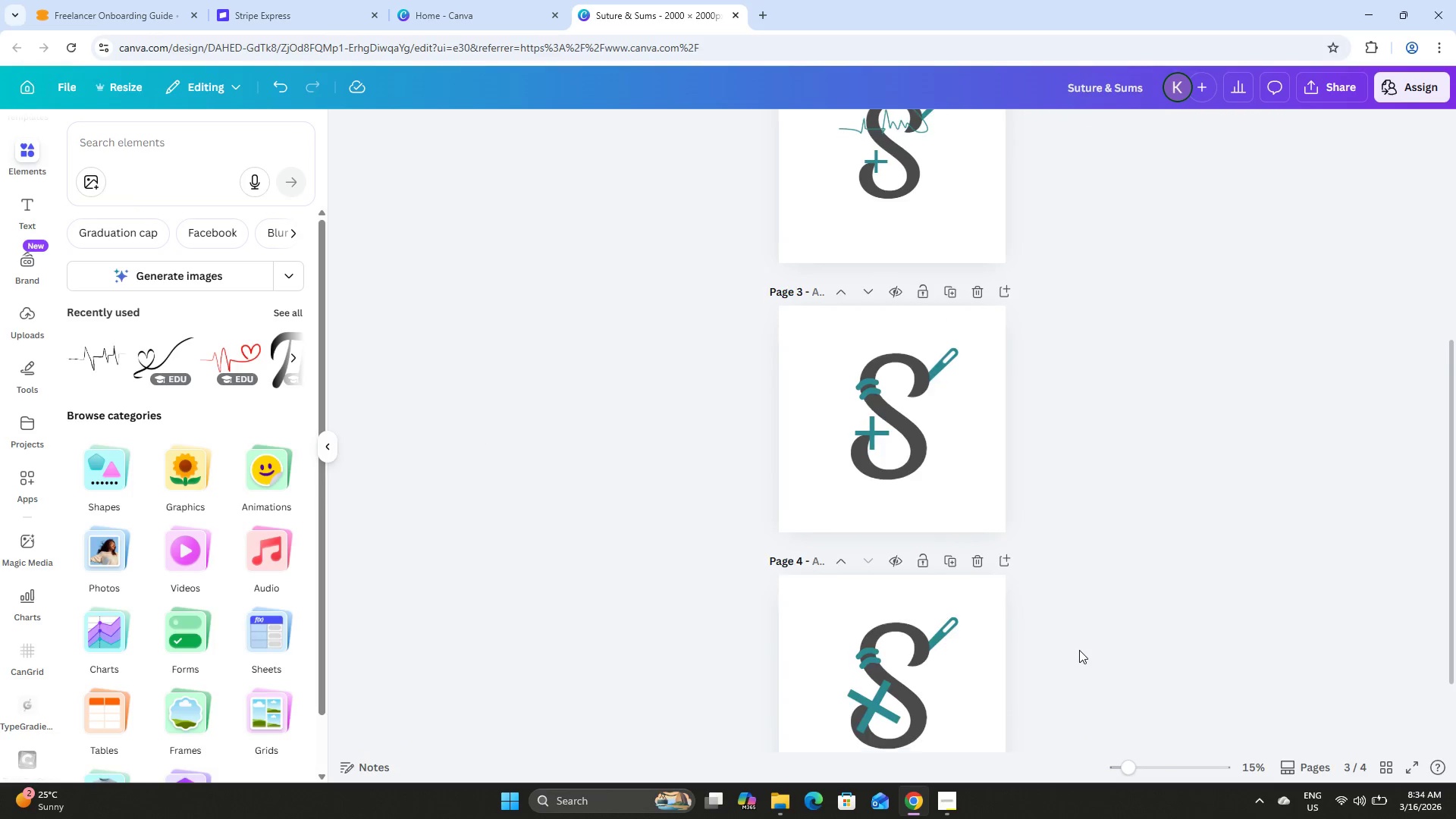 
scroll: coordinate [1126, 722], scroll_direction: down, amount: 8.0
 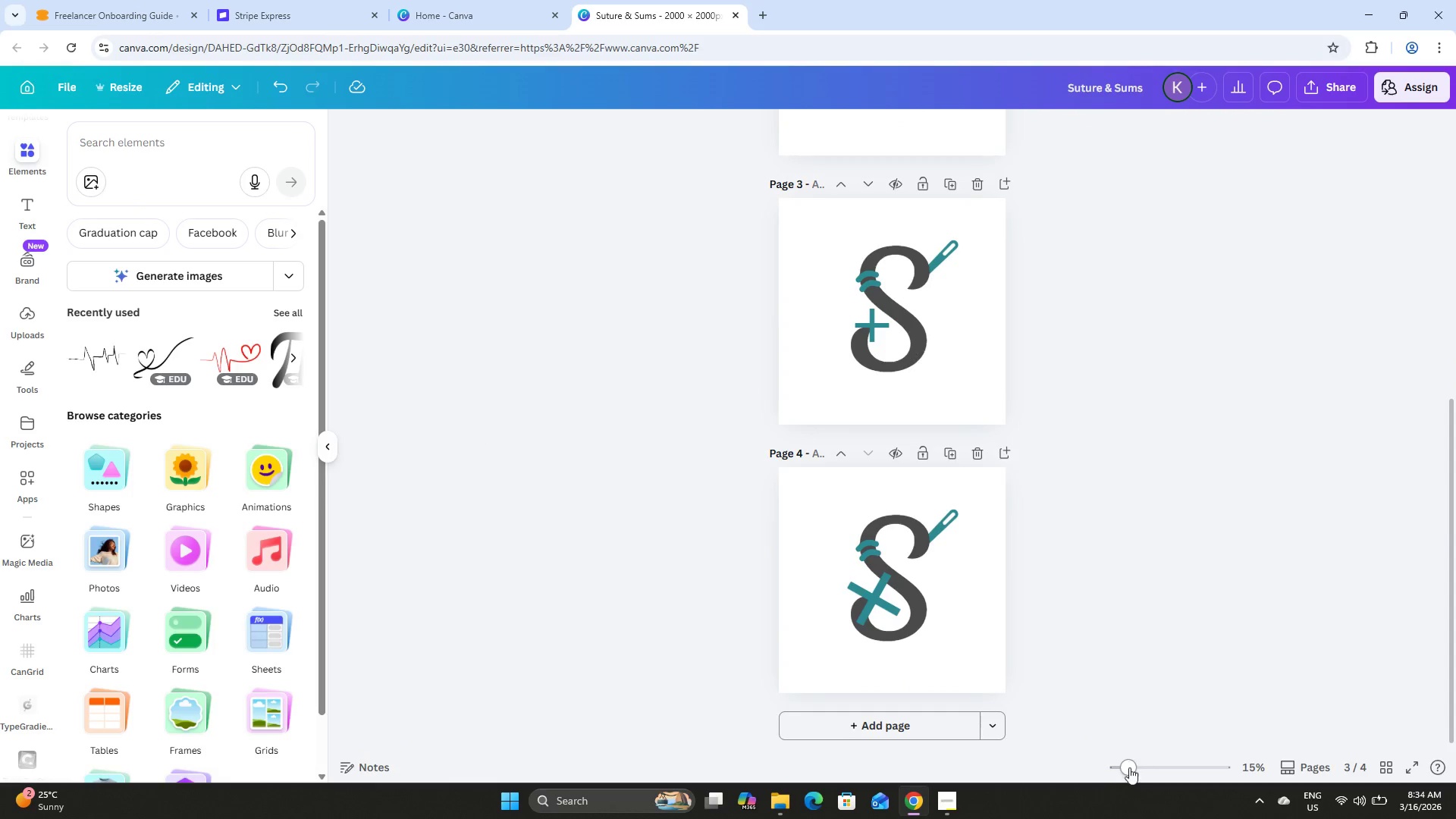 
left_click_drag(start_coordinate=[1129, 768], to_coordinate=[1158, 770])
 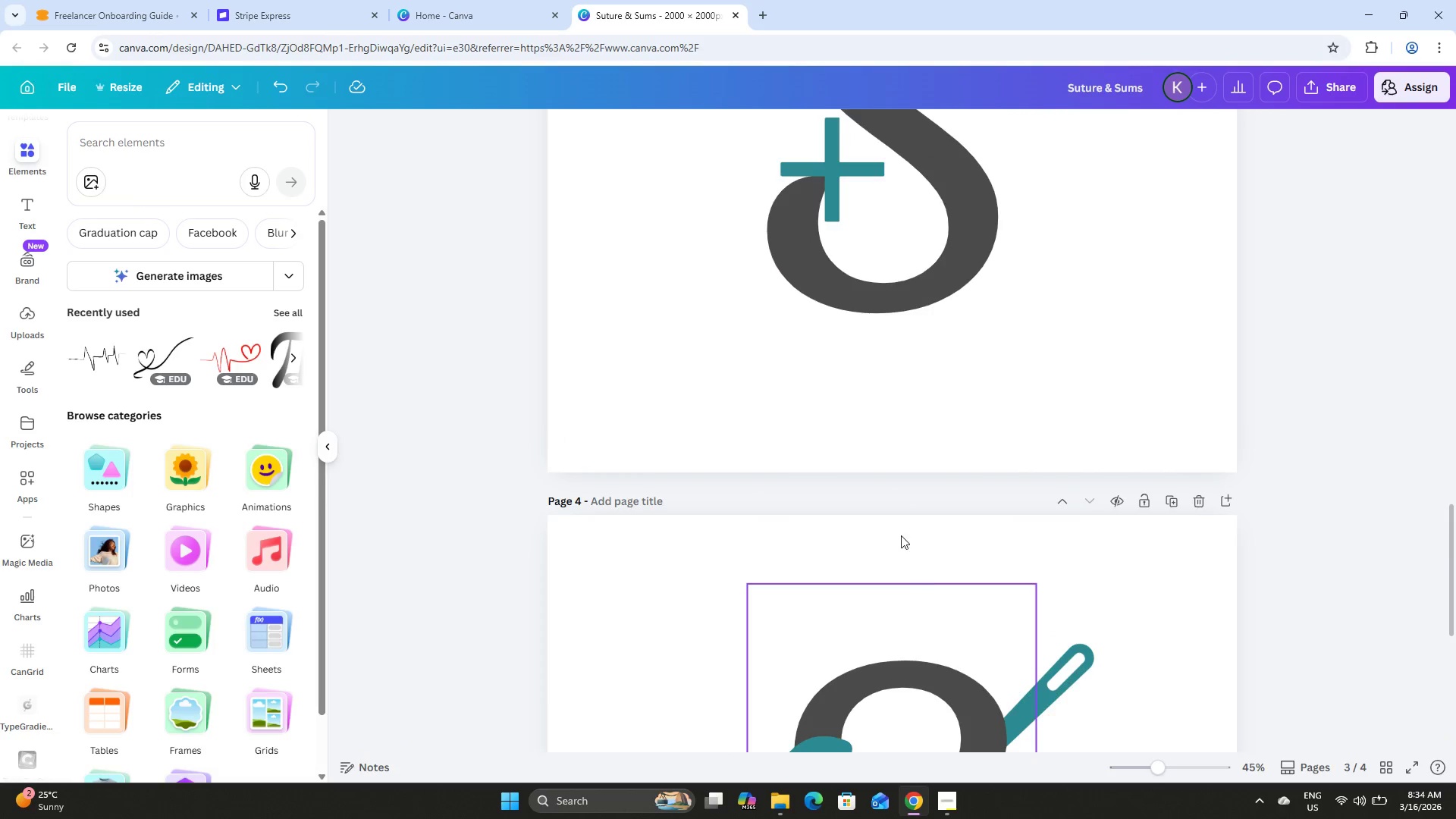 
scroll: coordinate [905, 506], scroll_direction: down, amount: 6.0
 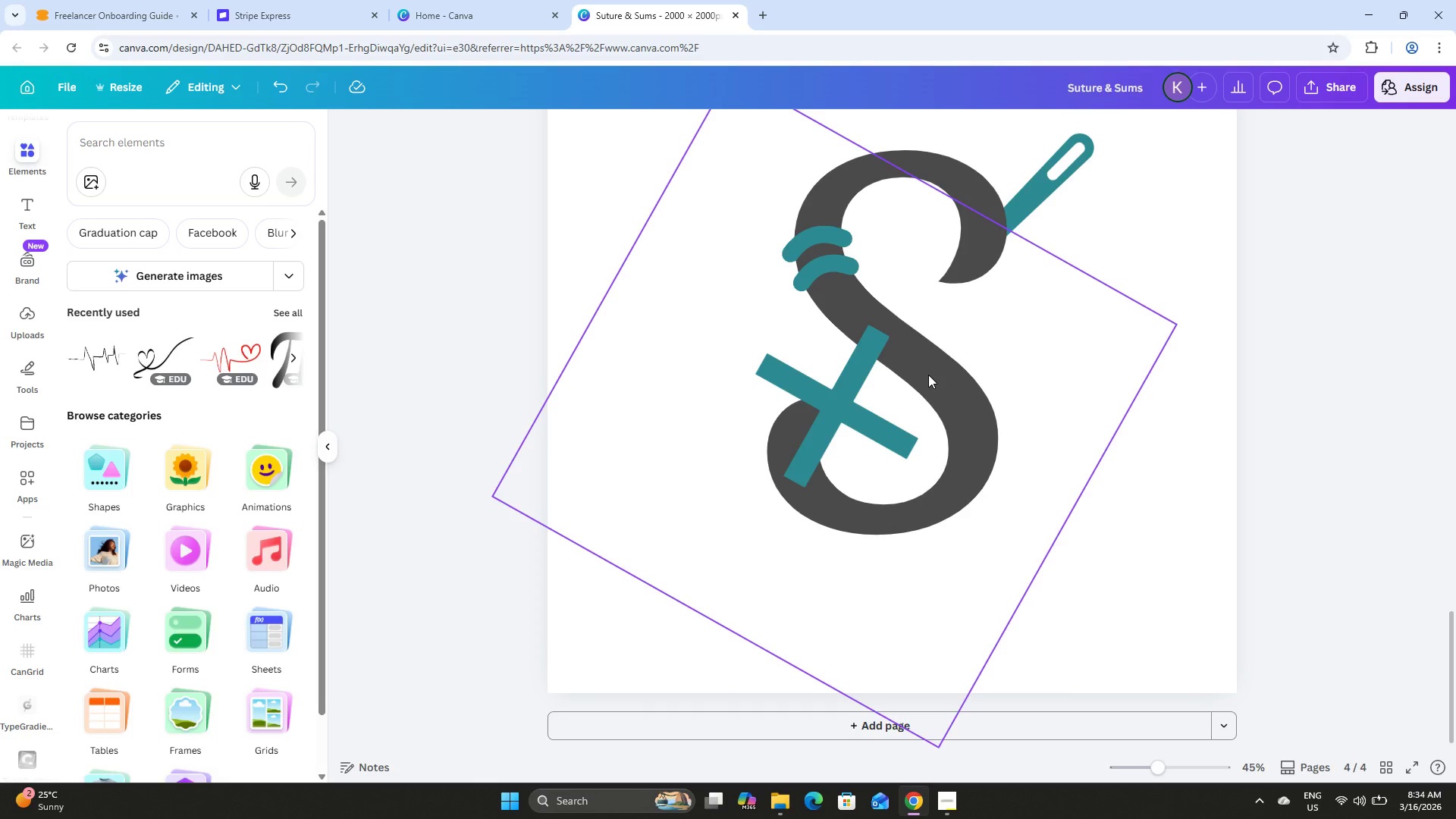 
left_click([1278, 353])
 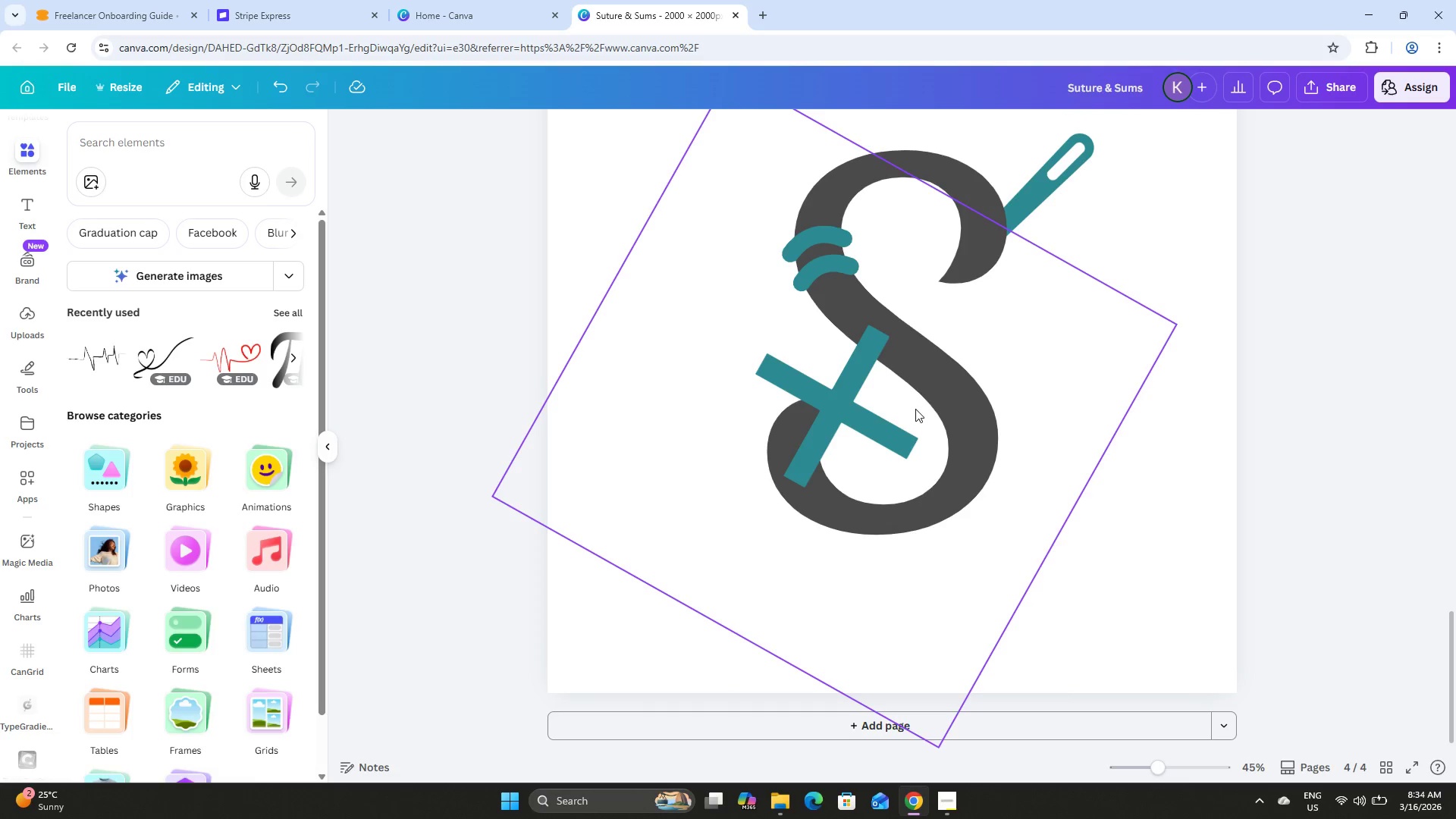 
left_click([850, 397])
 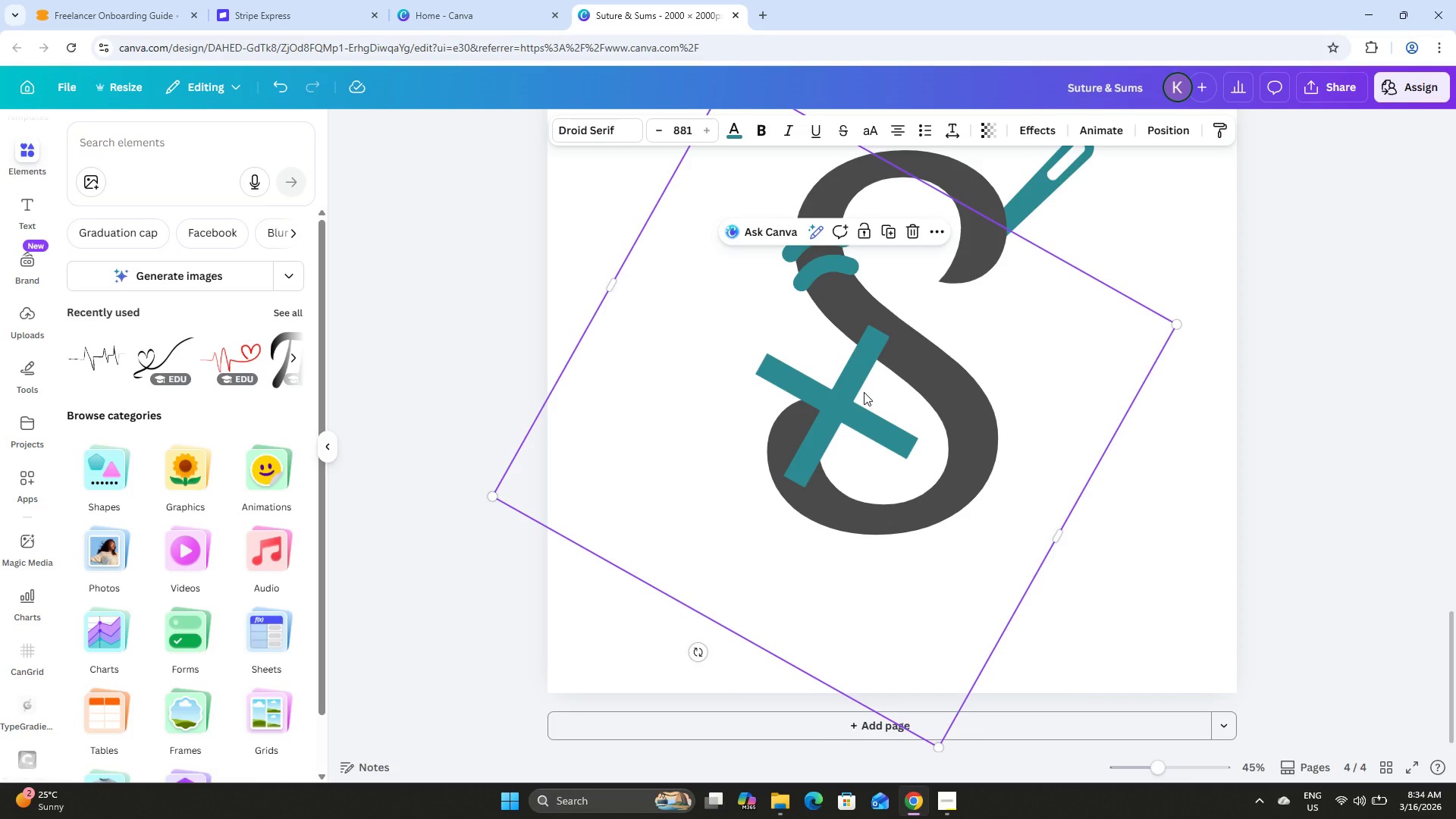 
left_click_drag(start_coordinate=[864, 392], to_coordinate=[870, 381])
 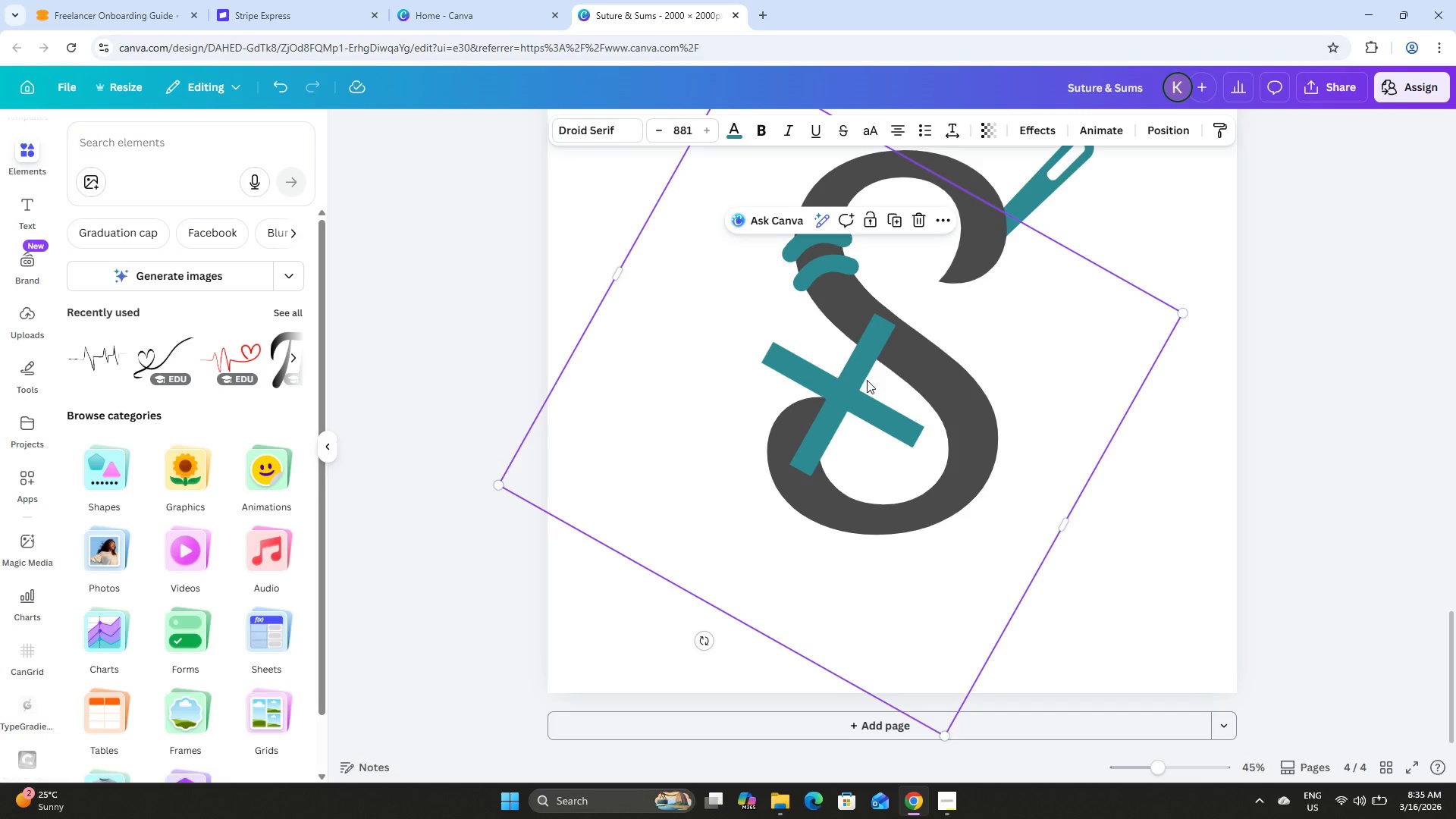 
left_click_drag(start_coordinate=[867, 380], to_coordinate=[860, 387])
 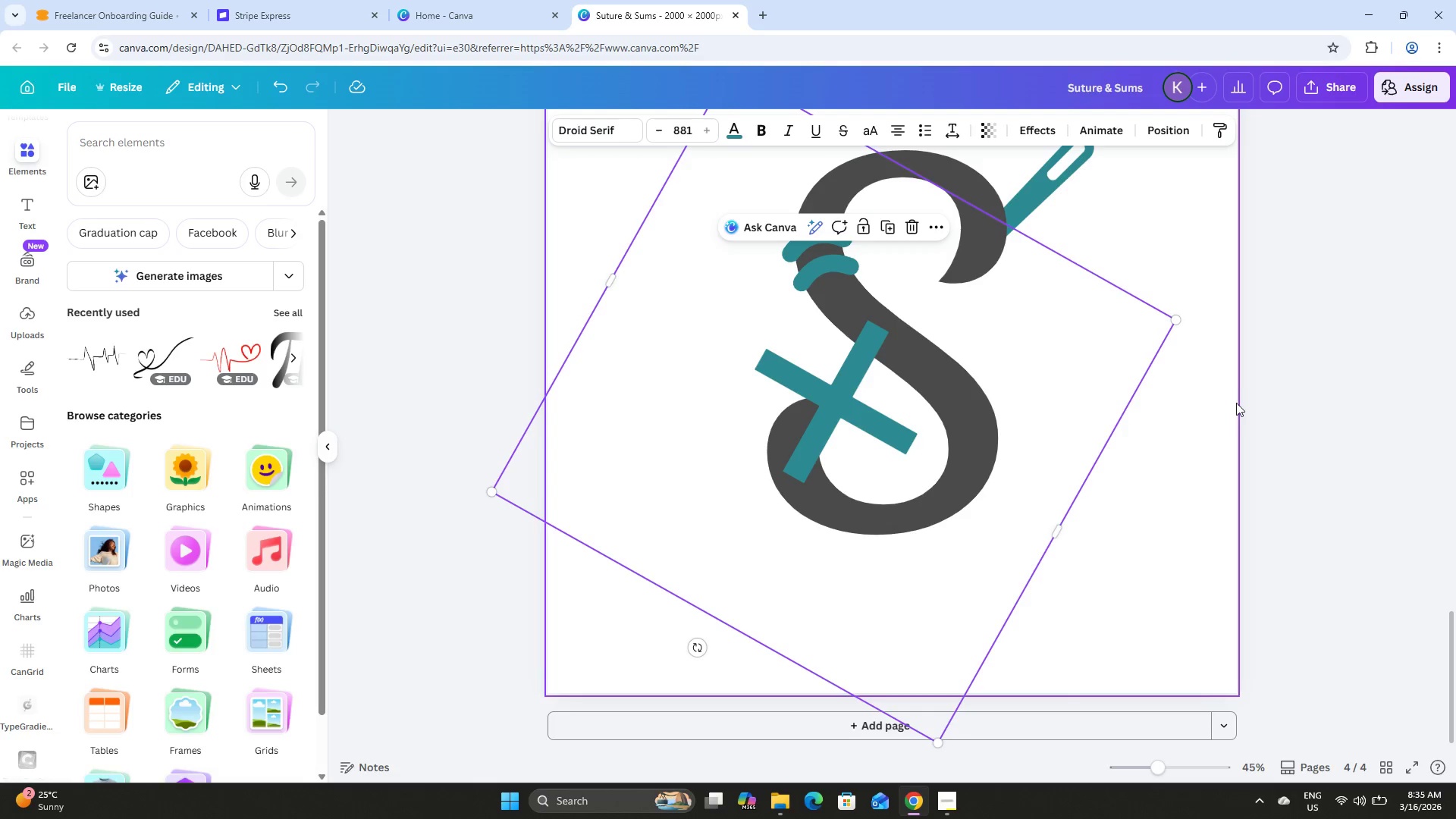 
left_click([1236, 403])
 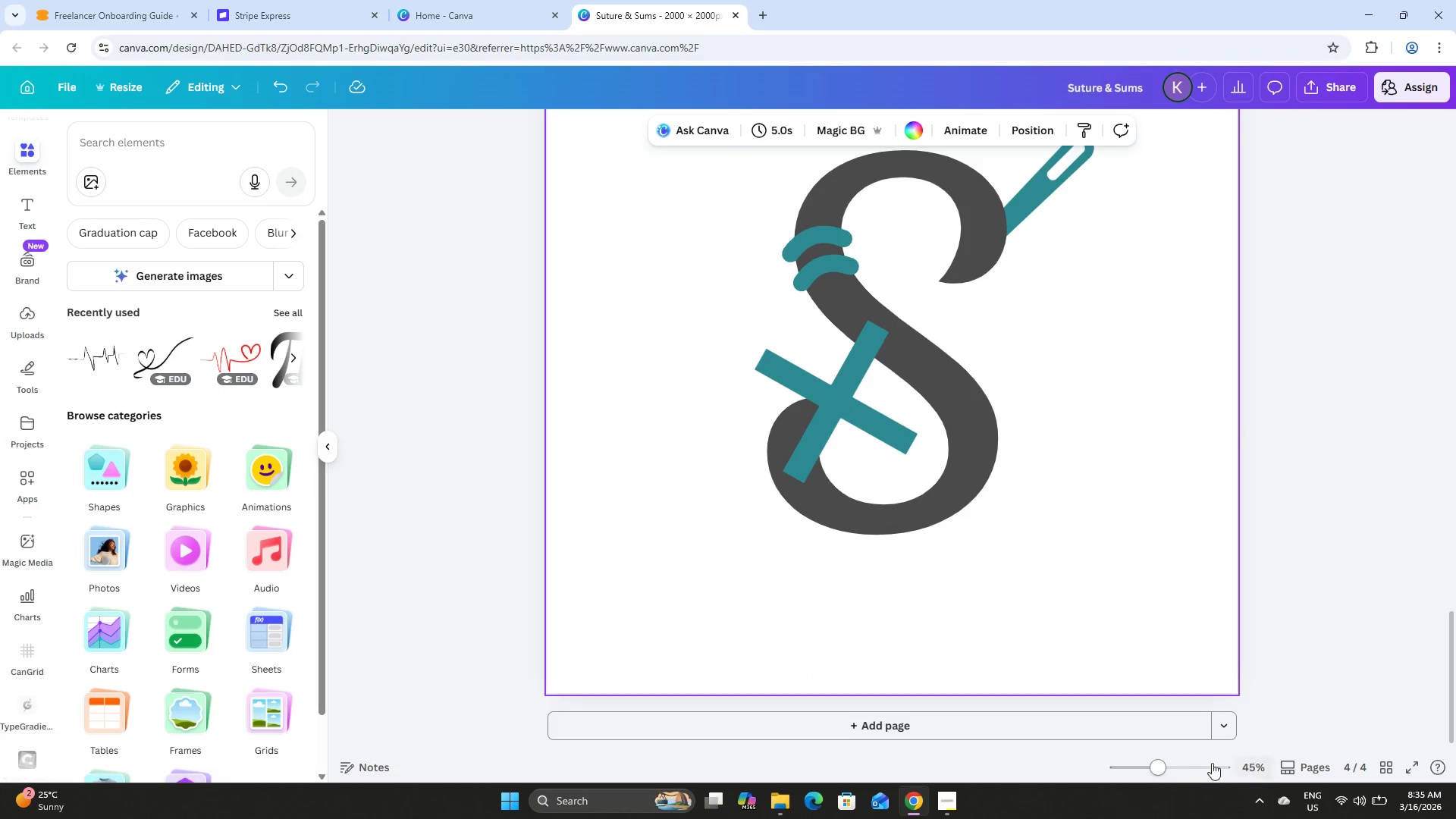 
left_click_drag(start_coordinate=[1164, 774], to_coordinate=[1154, 785])
 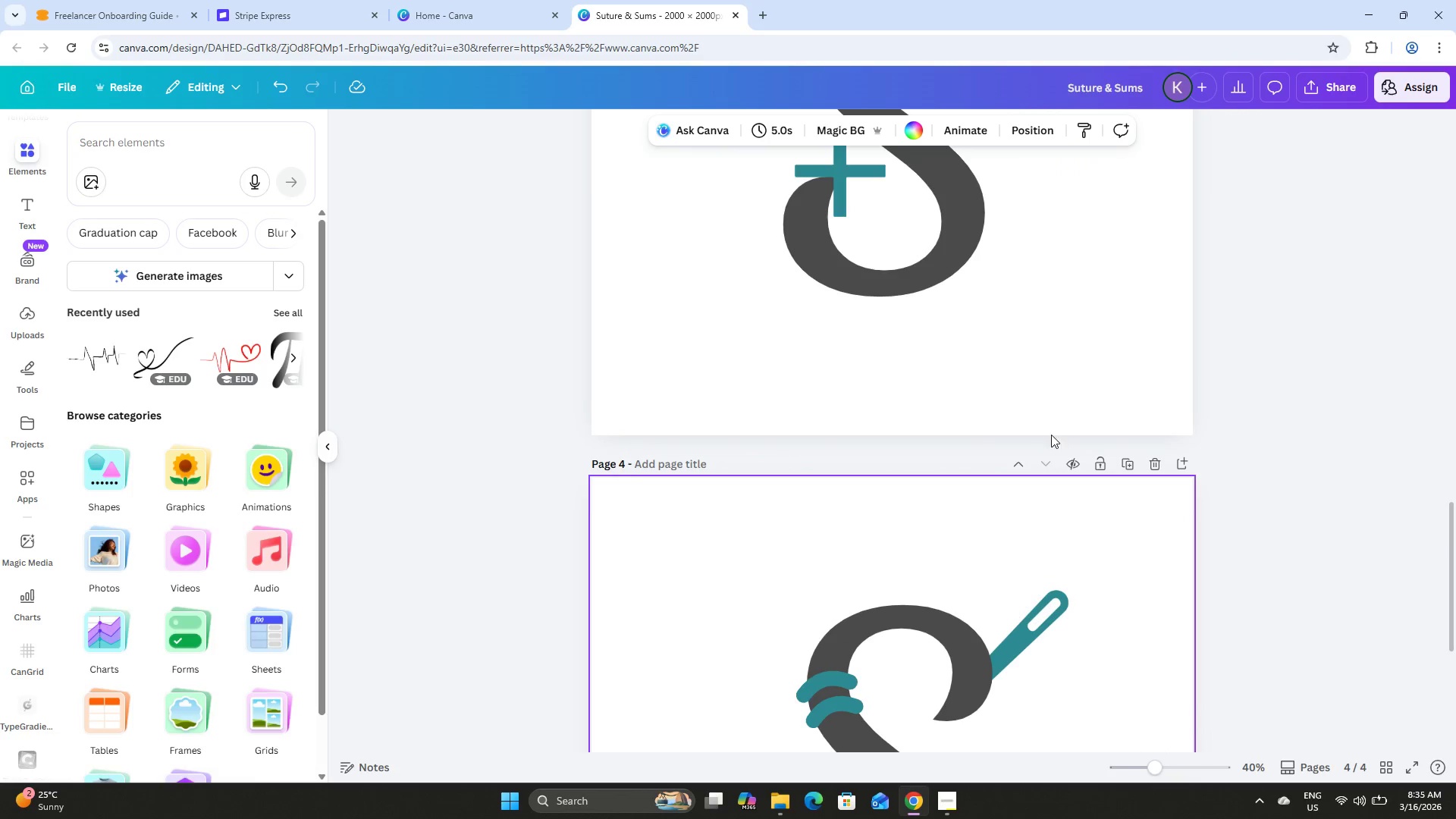 
scroll: coordinate [1053, 429], scroll_direction: down, amount: 3.0
 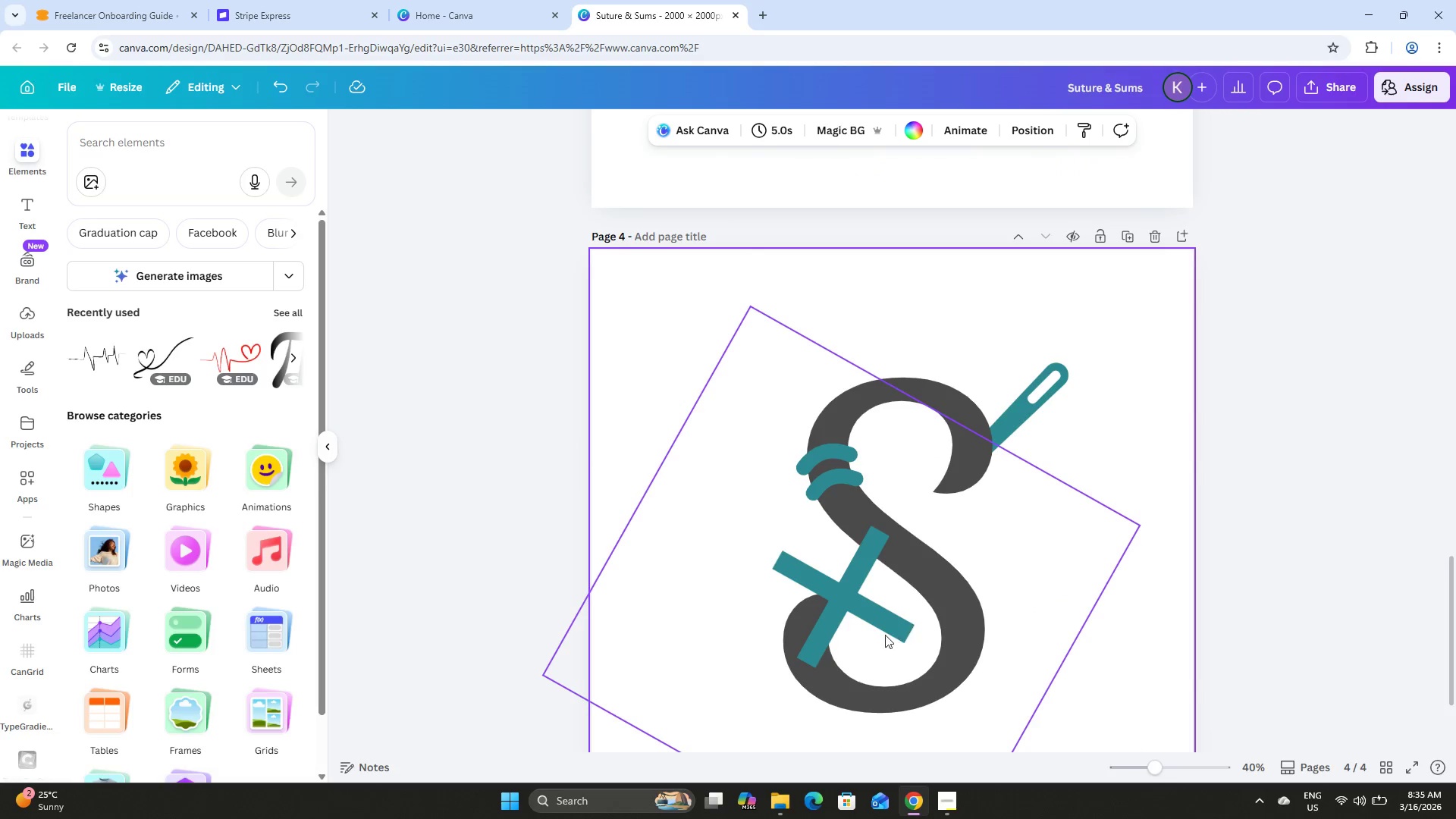 
left_click([877, 624])
 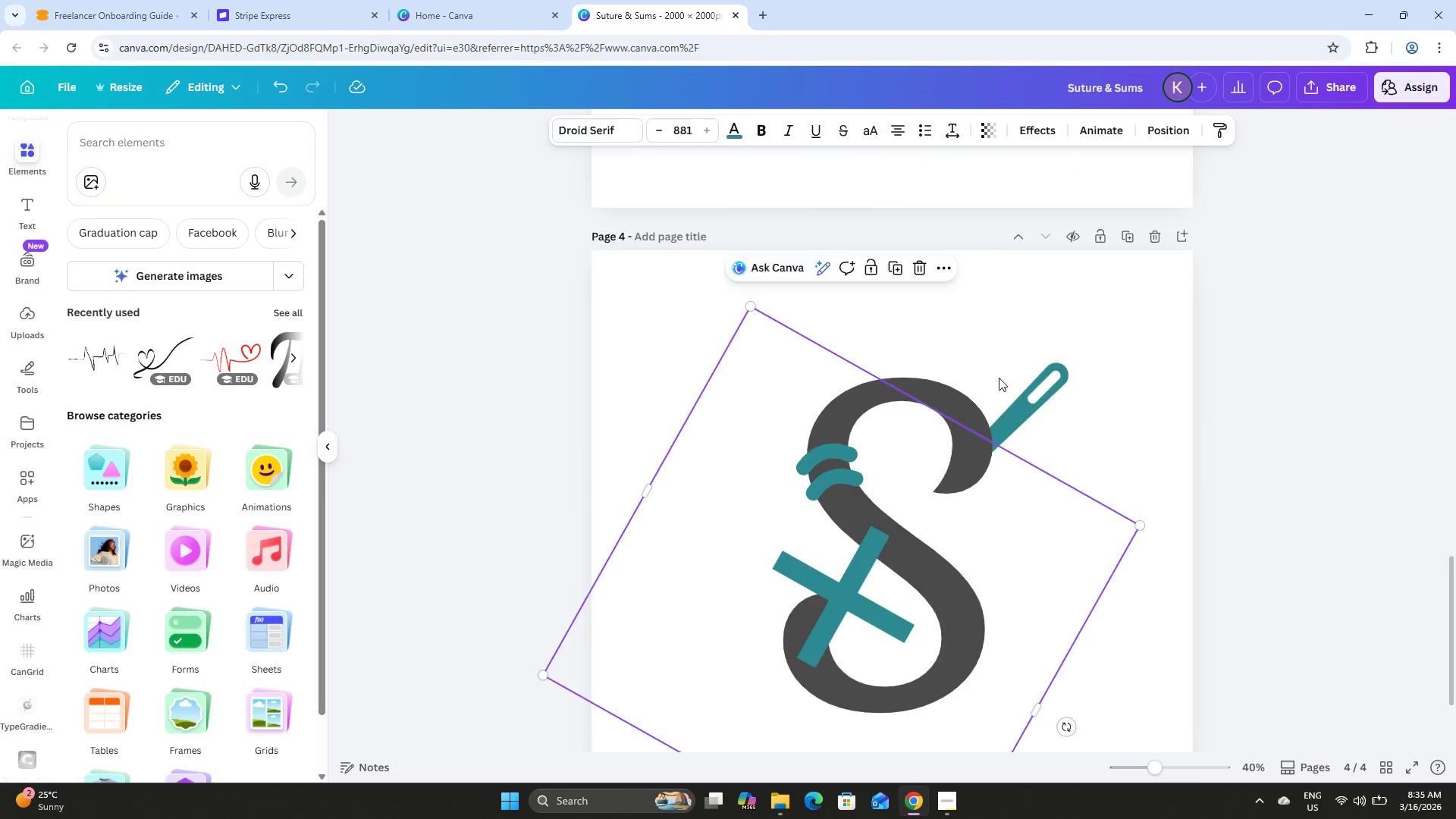 
scroll: coordinate [999, 378], scroll_direction: down, amount: 2.0
 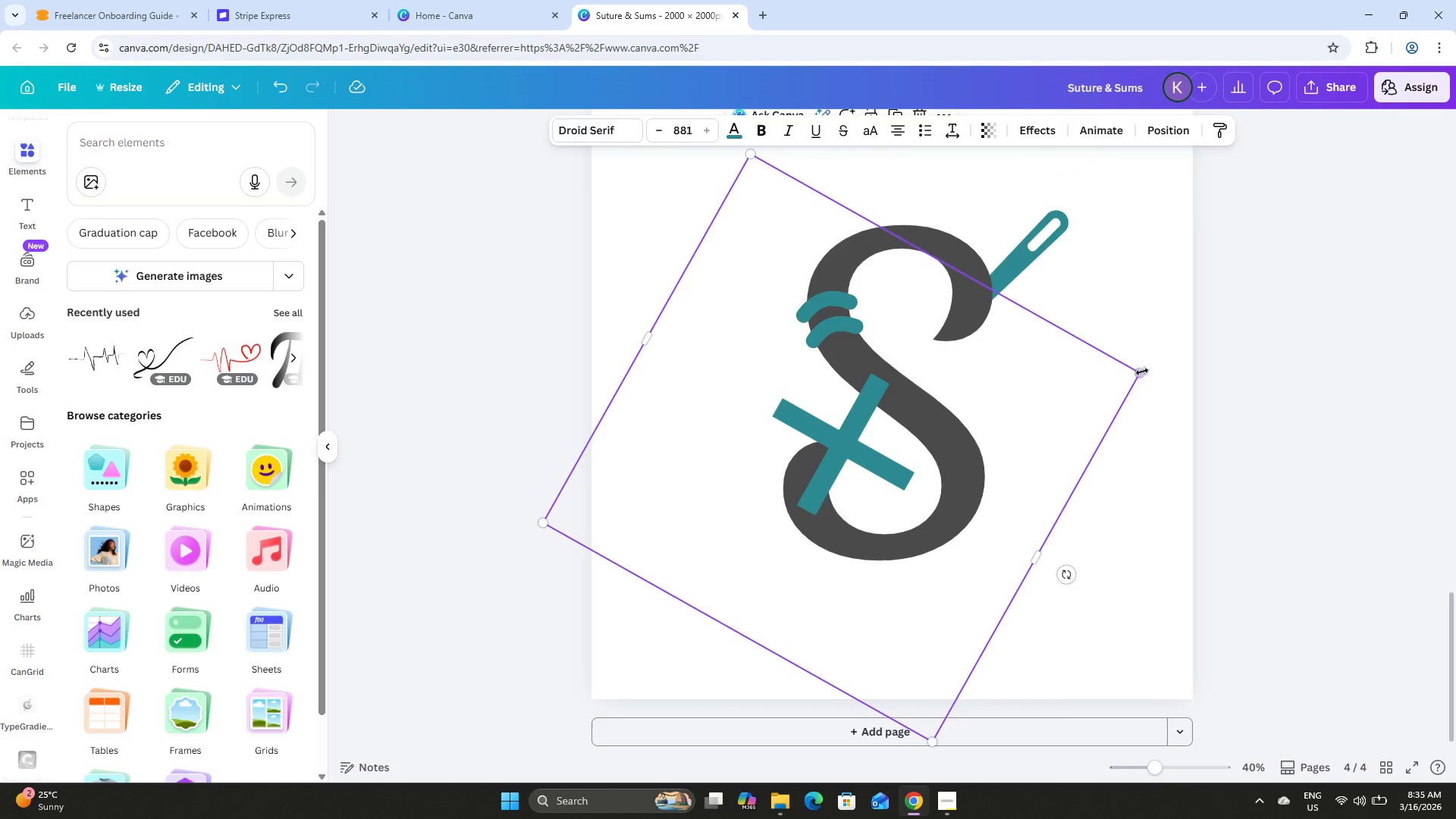 
left_click_drag(start_coordinate=[1141, 372], to_coordinate=[1120, 381])
 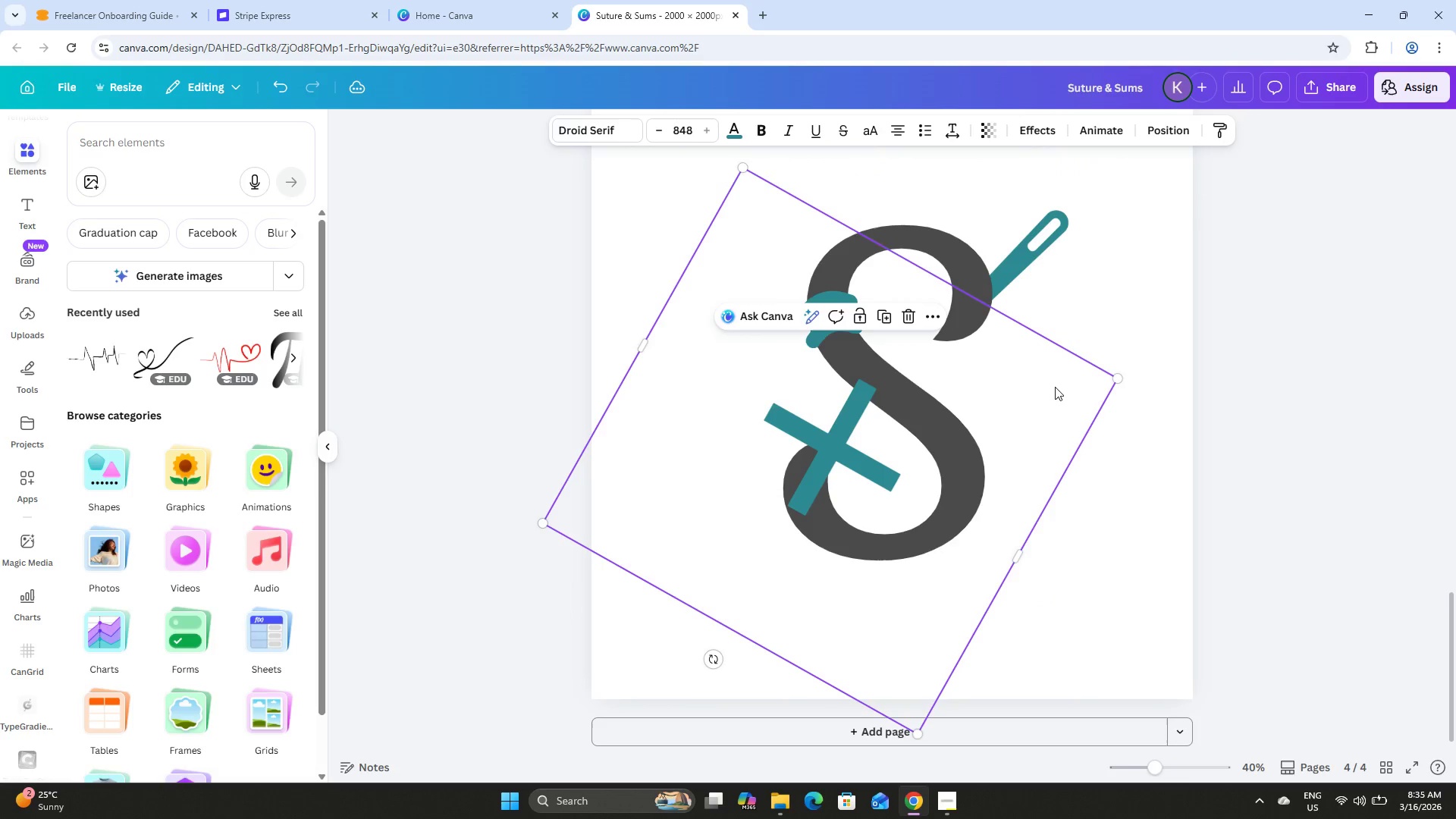 
left_click_drag(start_coordinate=[1053, 387], to_coordinate=[1065, 383])
 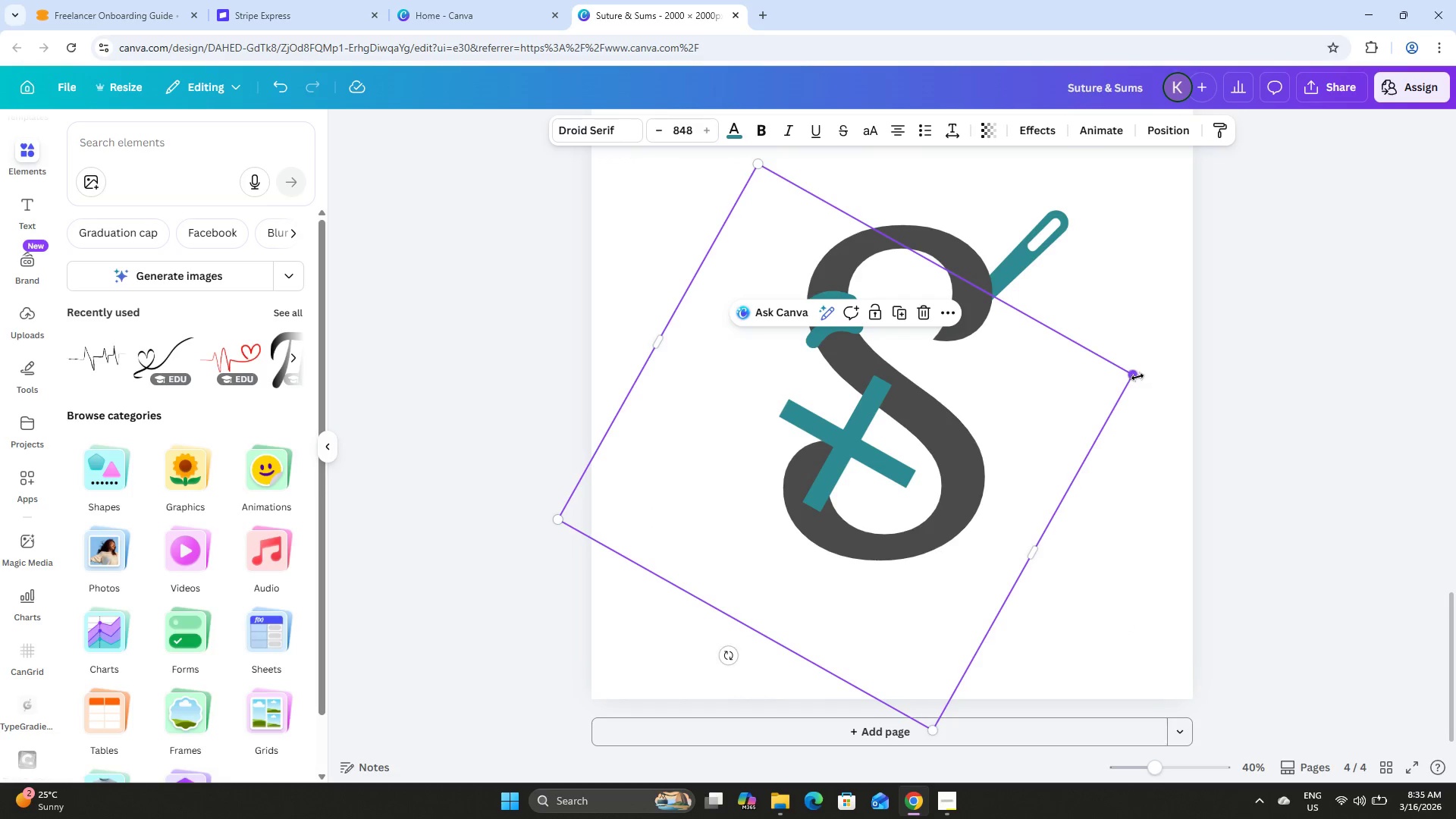 
left_click_drag(start_coordinate=[1137, 376], to_coordinate=[1124, 387])
 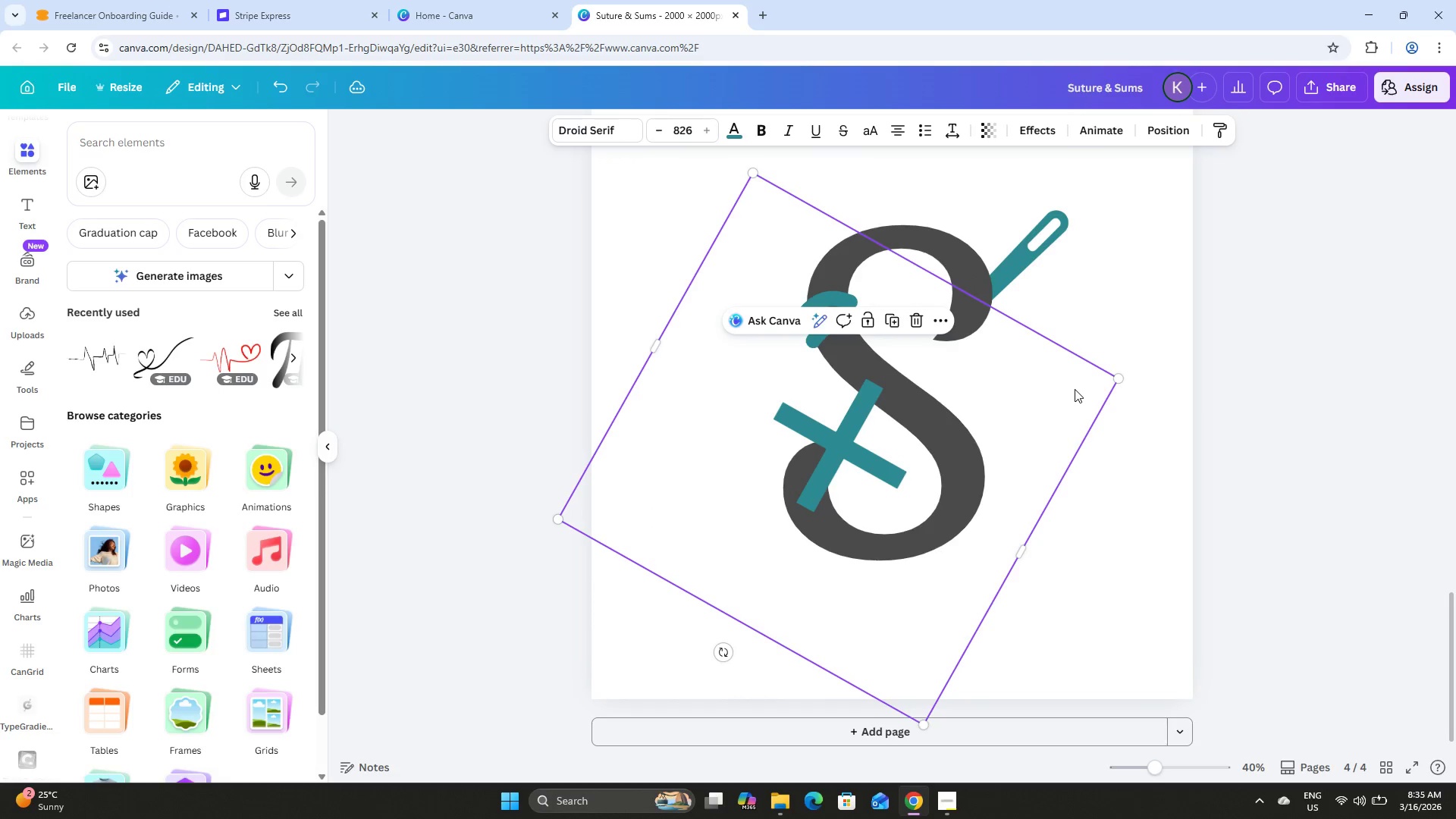 
left_click_drag(start_coordinate=[1075, 389], to_coordinate=[1078, 387])
 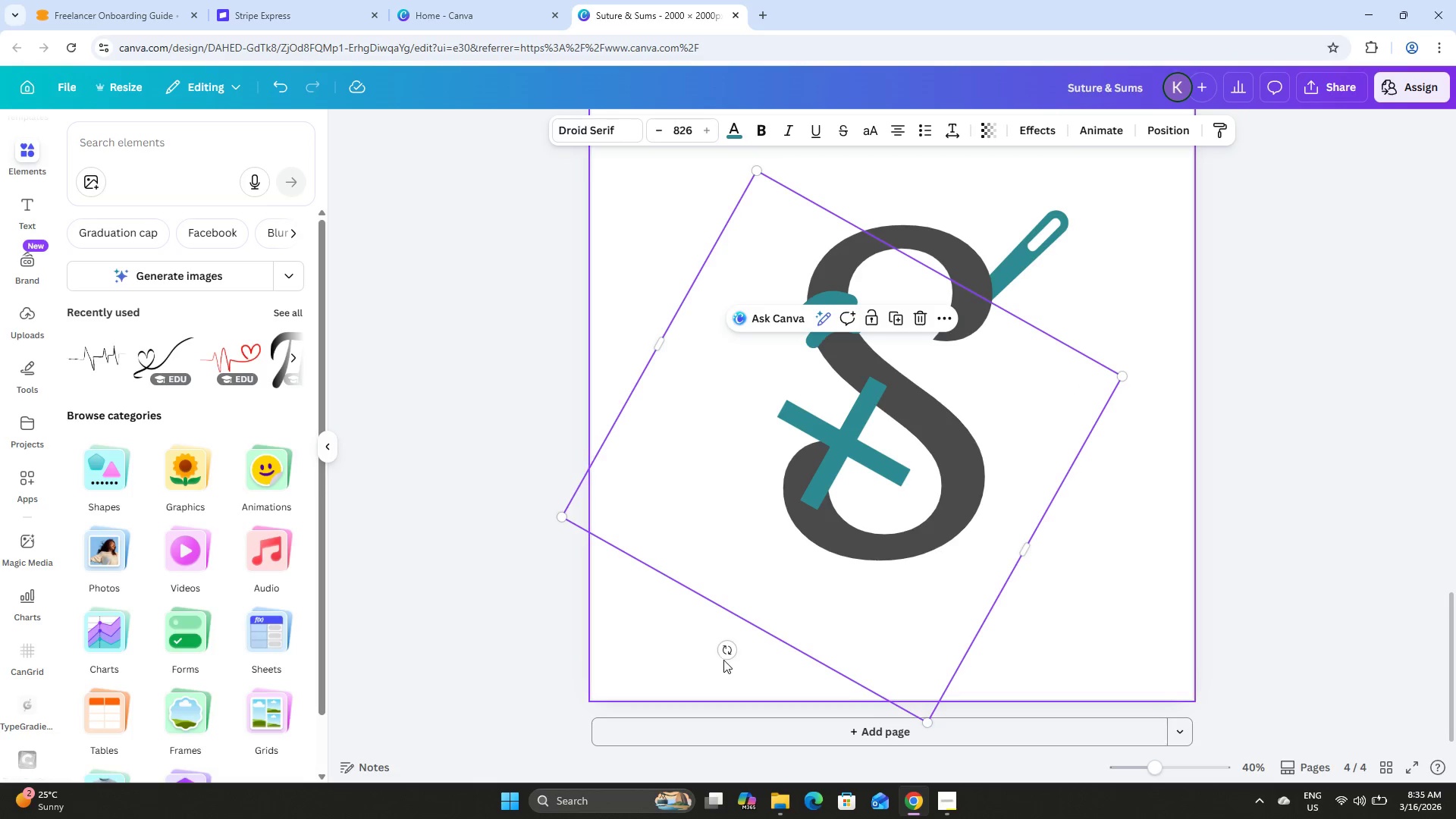 
left_click_drag(start_coordinate=[723, 647], to_coordinate=[708, 584])
 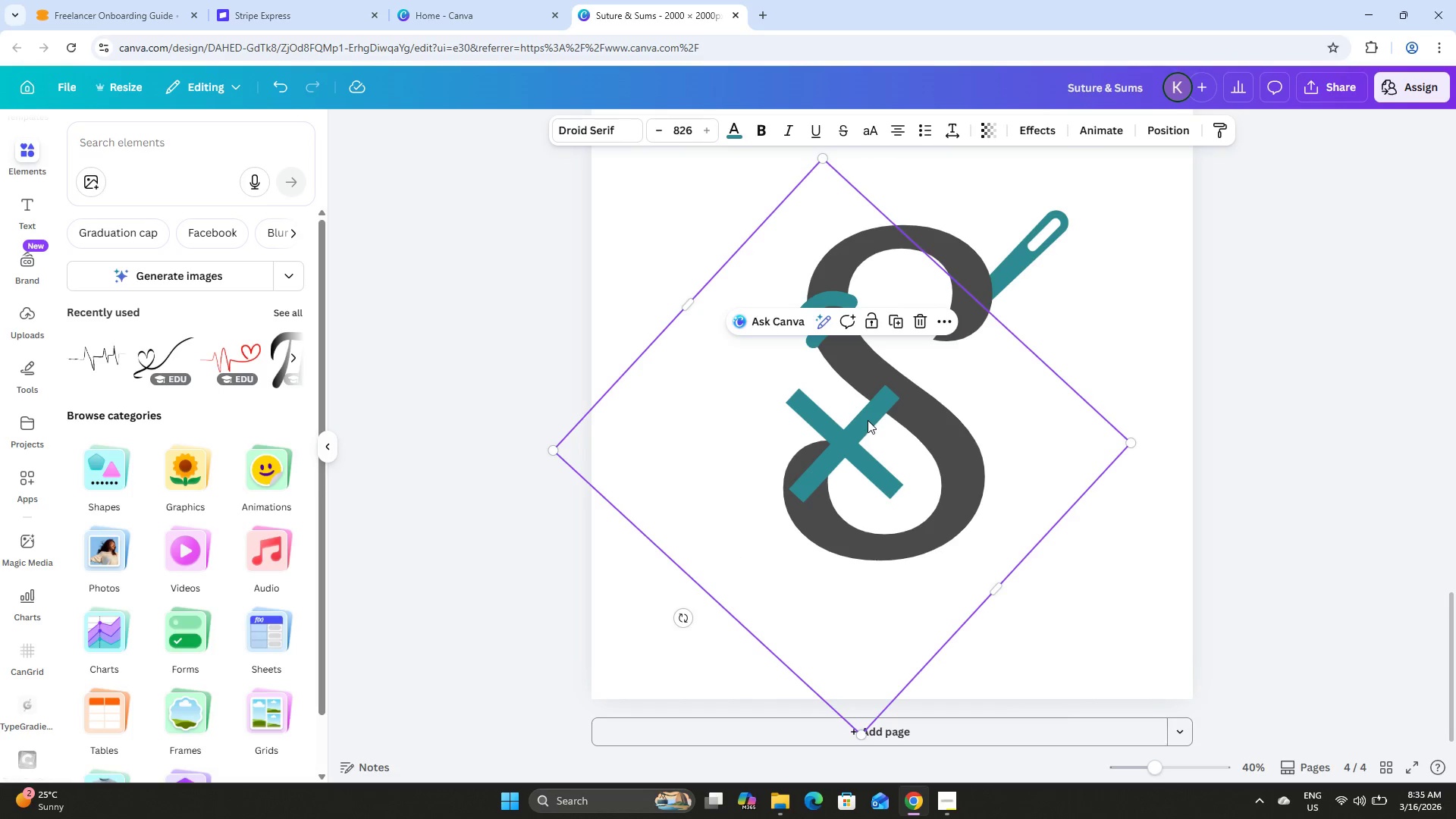 
left_click_drag(start_coordinate=[868, 420], to_coordinate=[874, 422])
 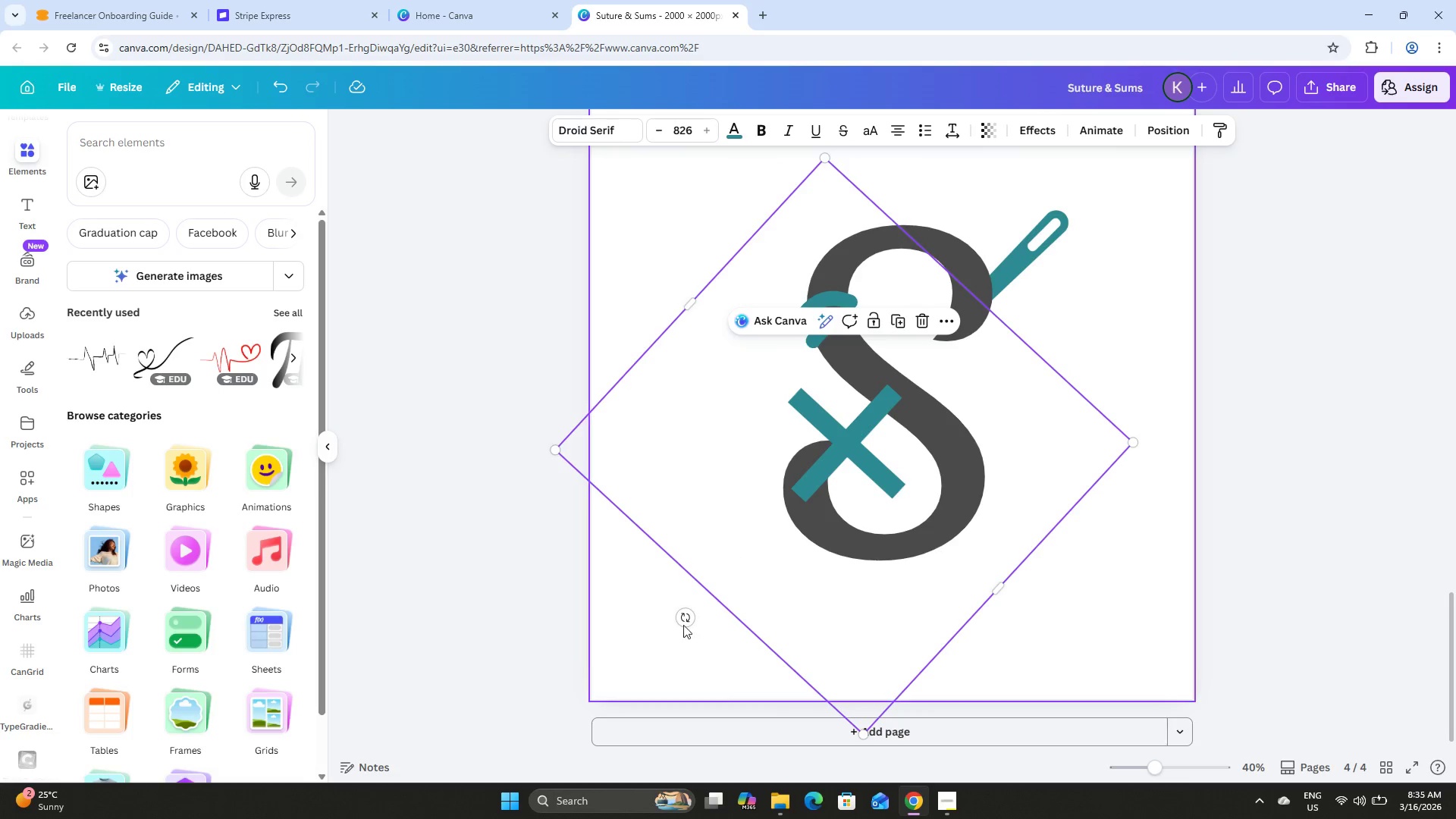 
left_click_drag(start_coordinate=[686, 619], to_coordinate=[858, 416])
 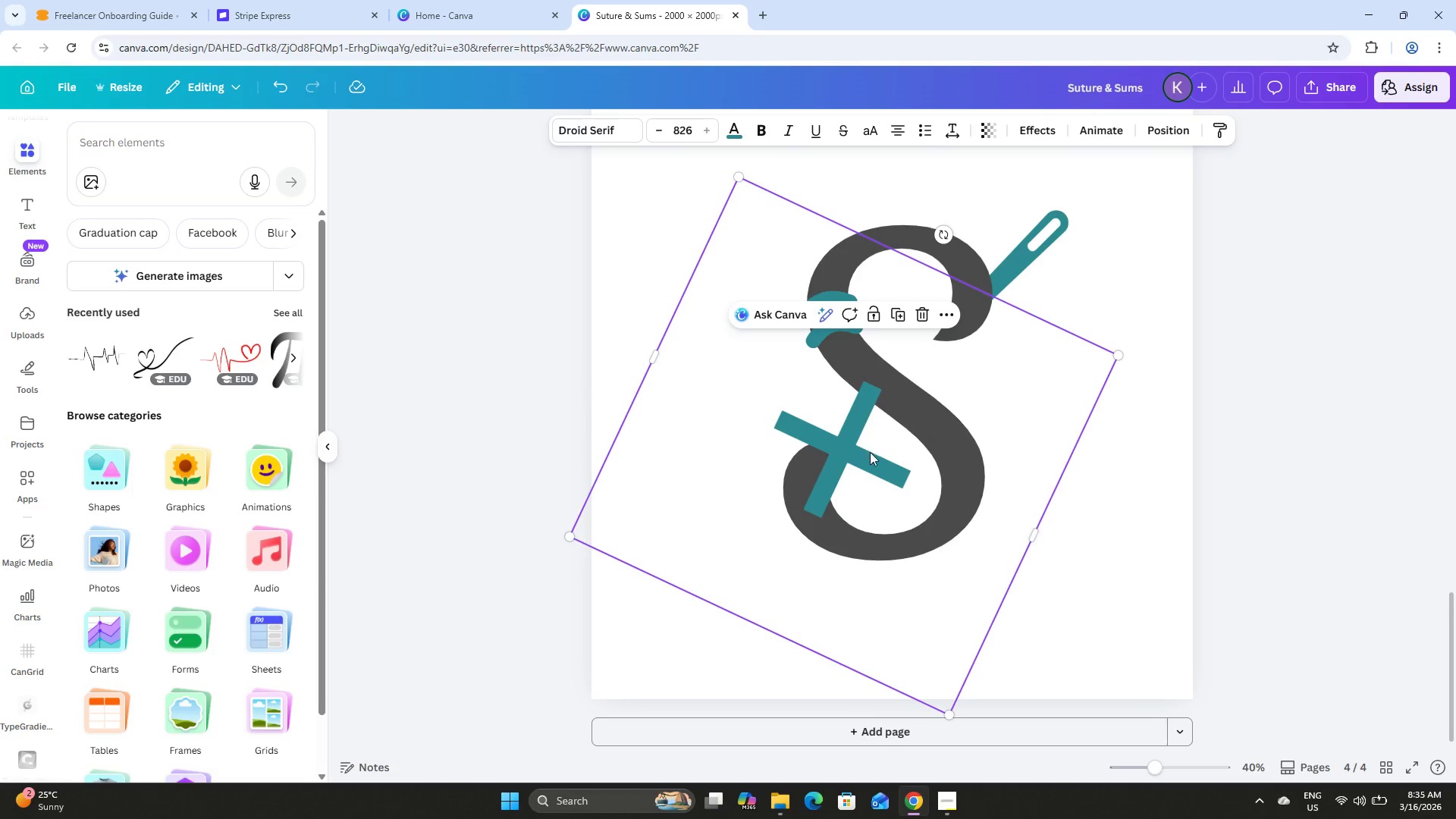 
left_click_drag(start_coordinate=[871, 452], to_coordinate=[871, 445])
 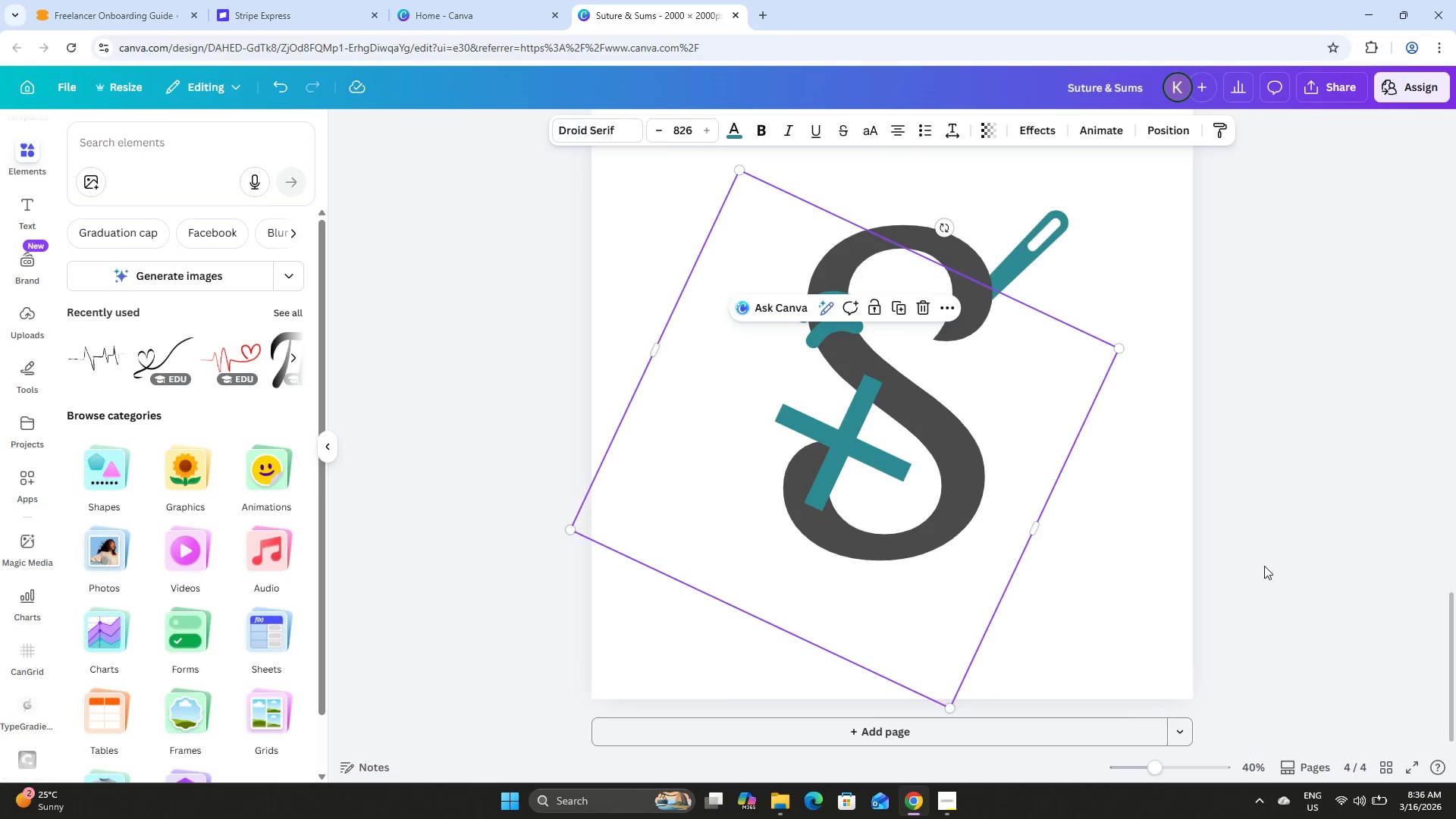 
left_click([1264, 566])
 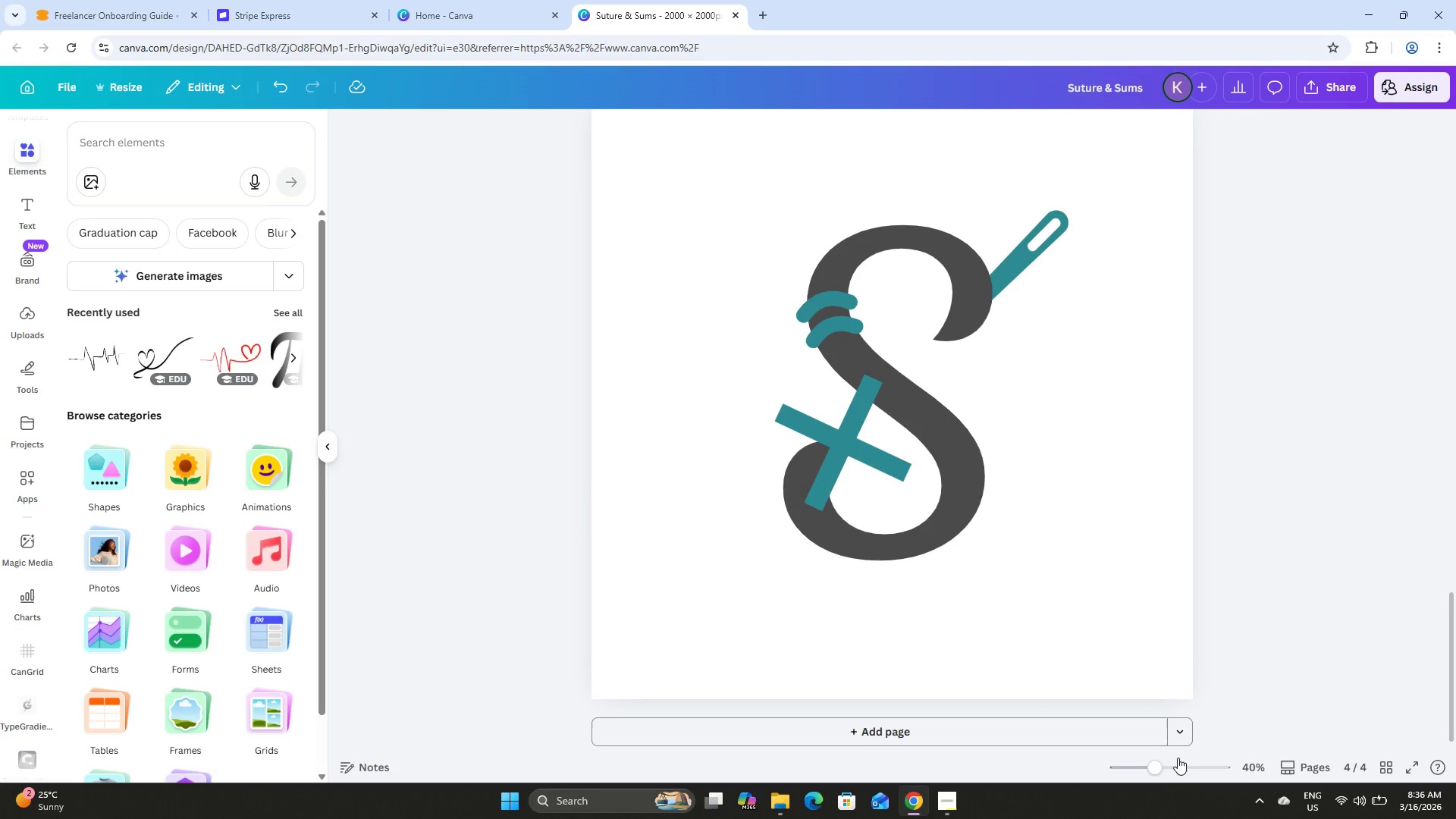 
left_click_drag(start_coordinate=[1154, 773], to_coordinate=[1080, 733])
 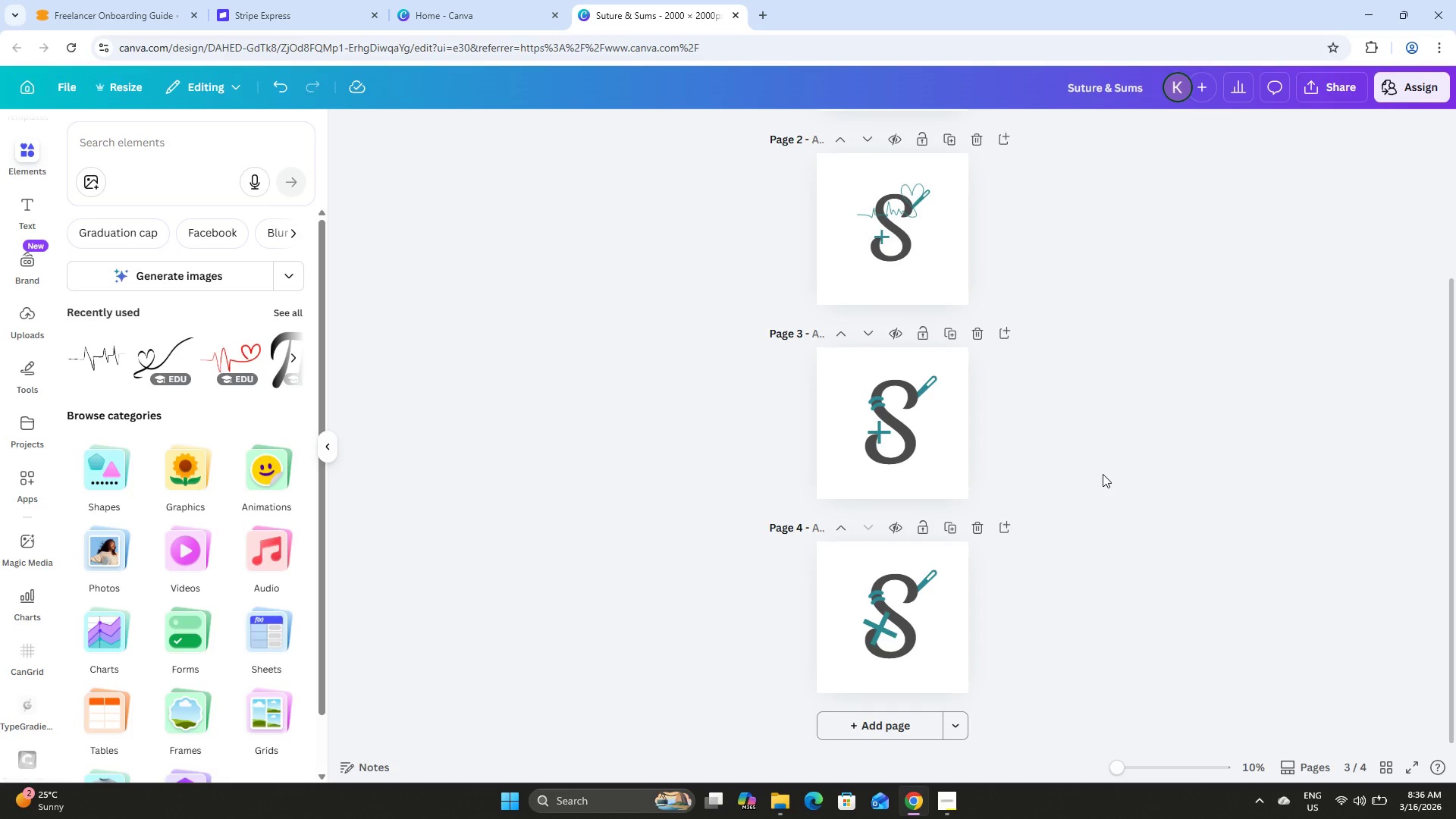 
wait(10.98)
 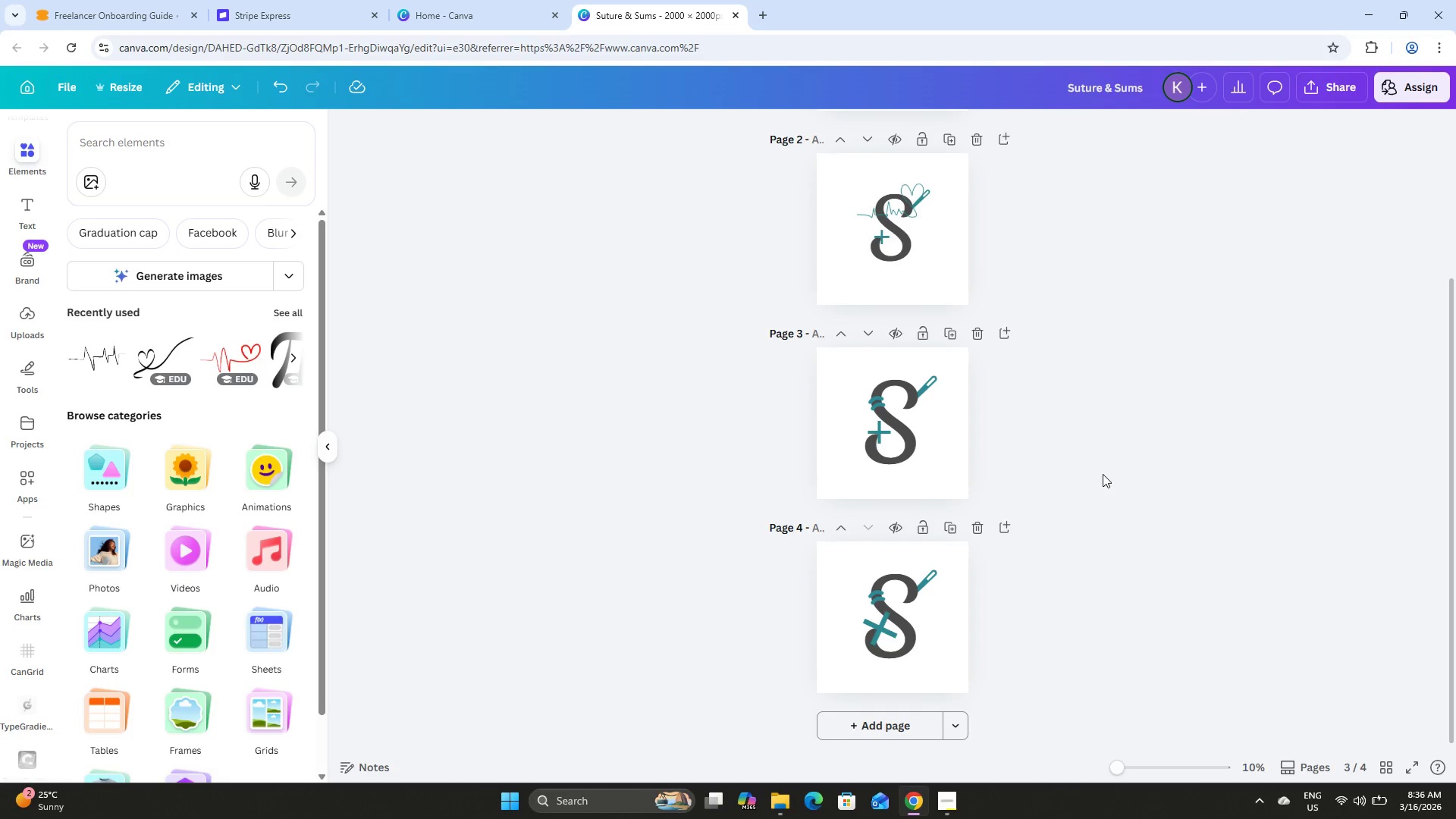 
left_click_drag(start_coordinate=[1128, 763], to_coordinate=[1181, 765])
 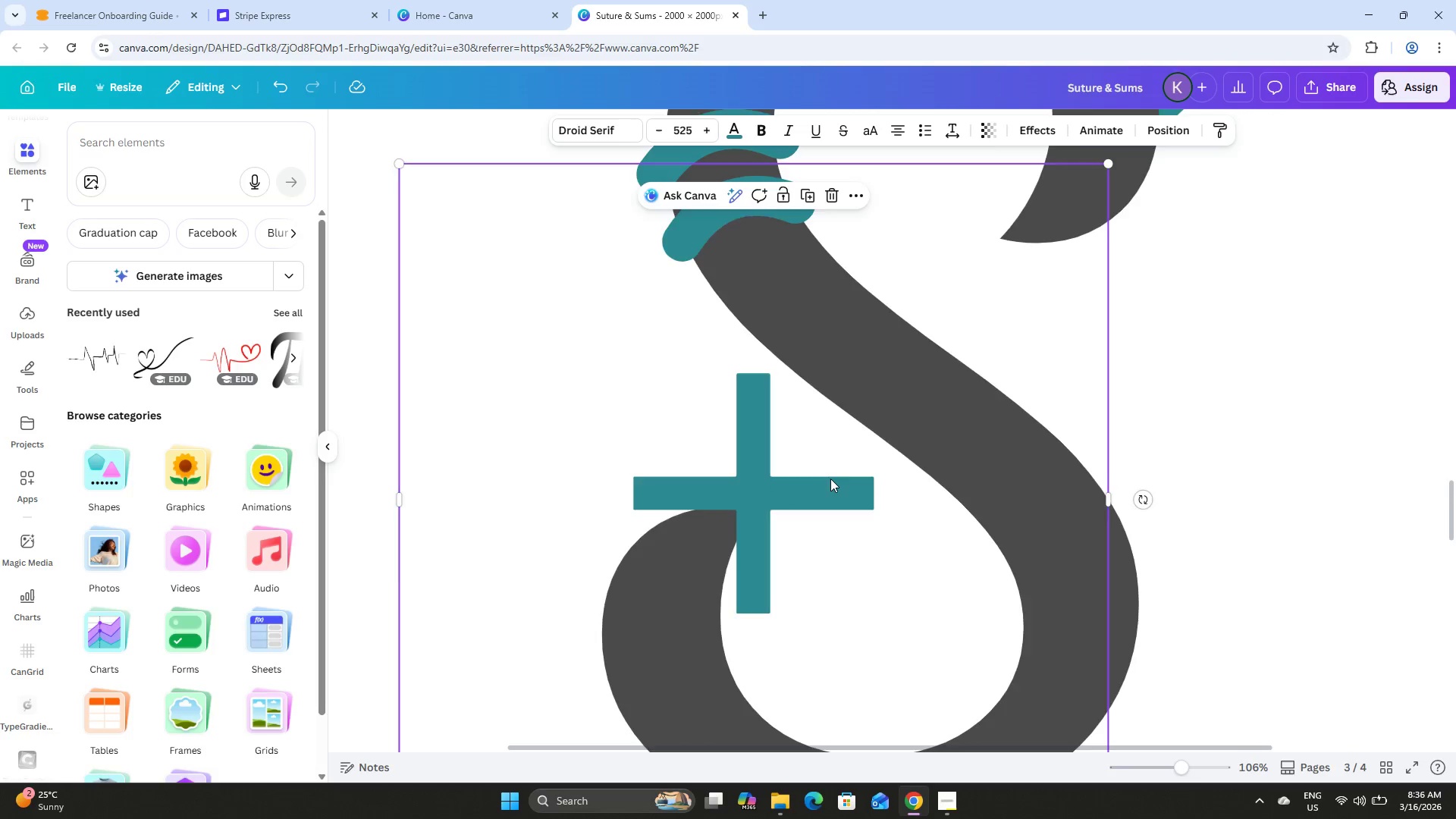 
scroll: coordinate [836, 473], scroll_direction: down, amount: 1.0
 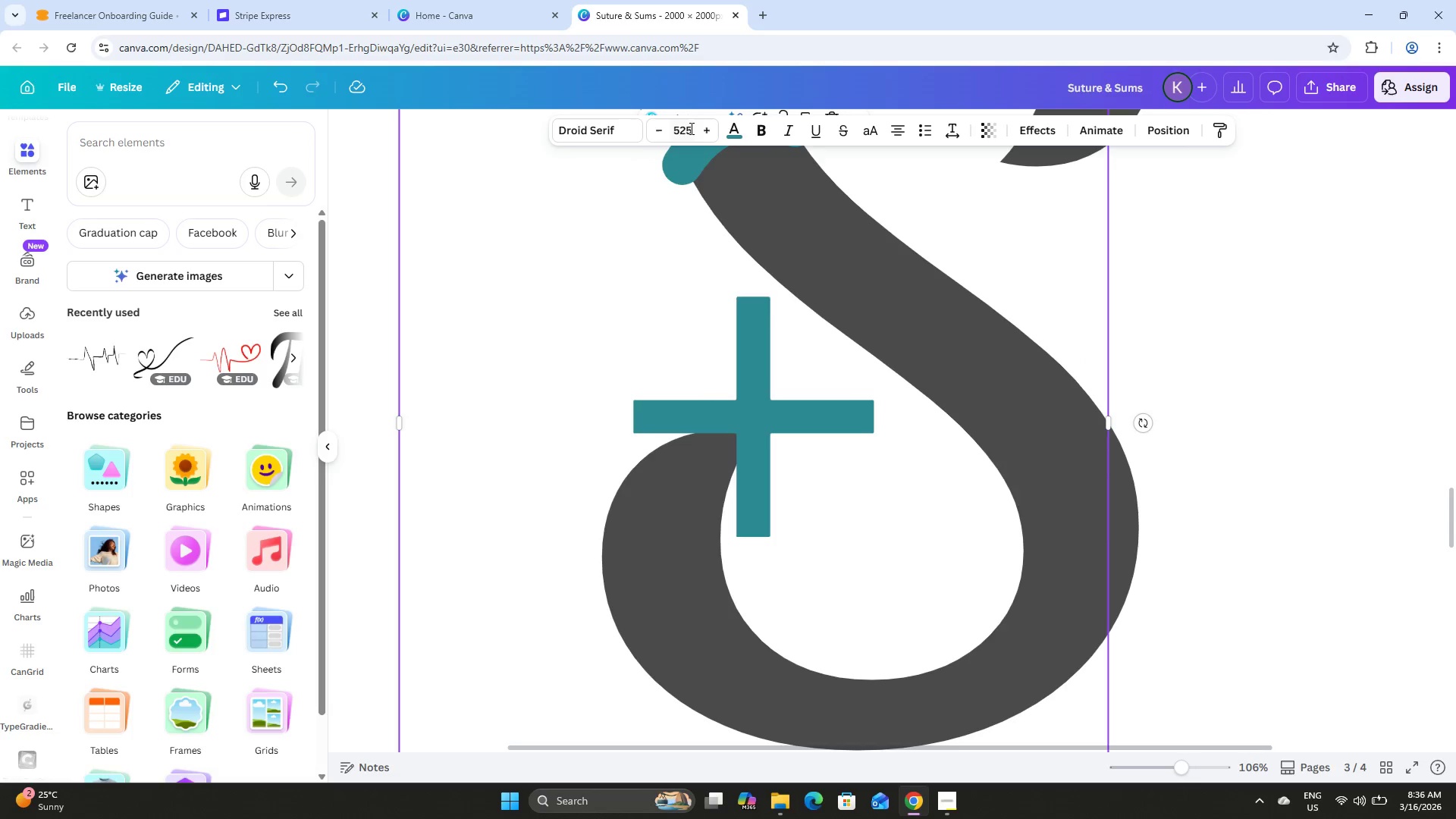 
left_click([690, 127])
 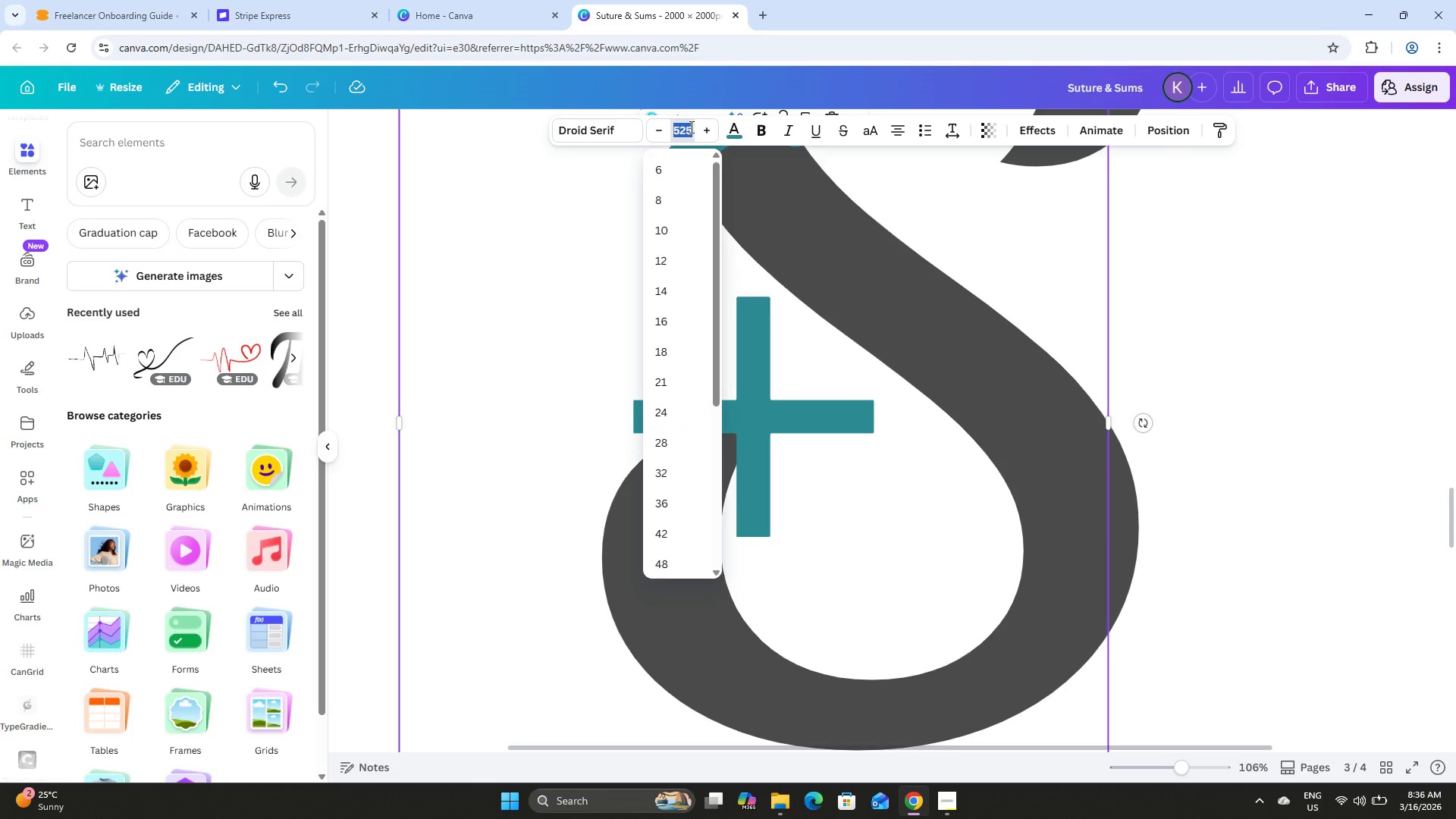 
key(Numpad6)
 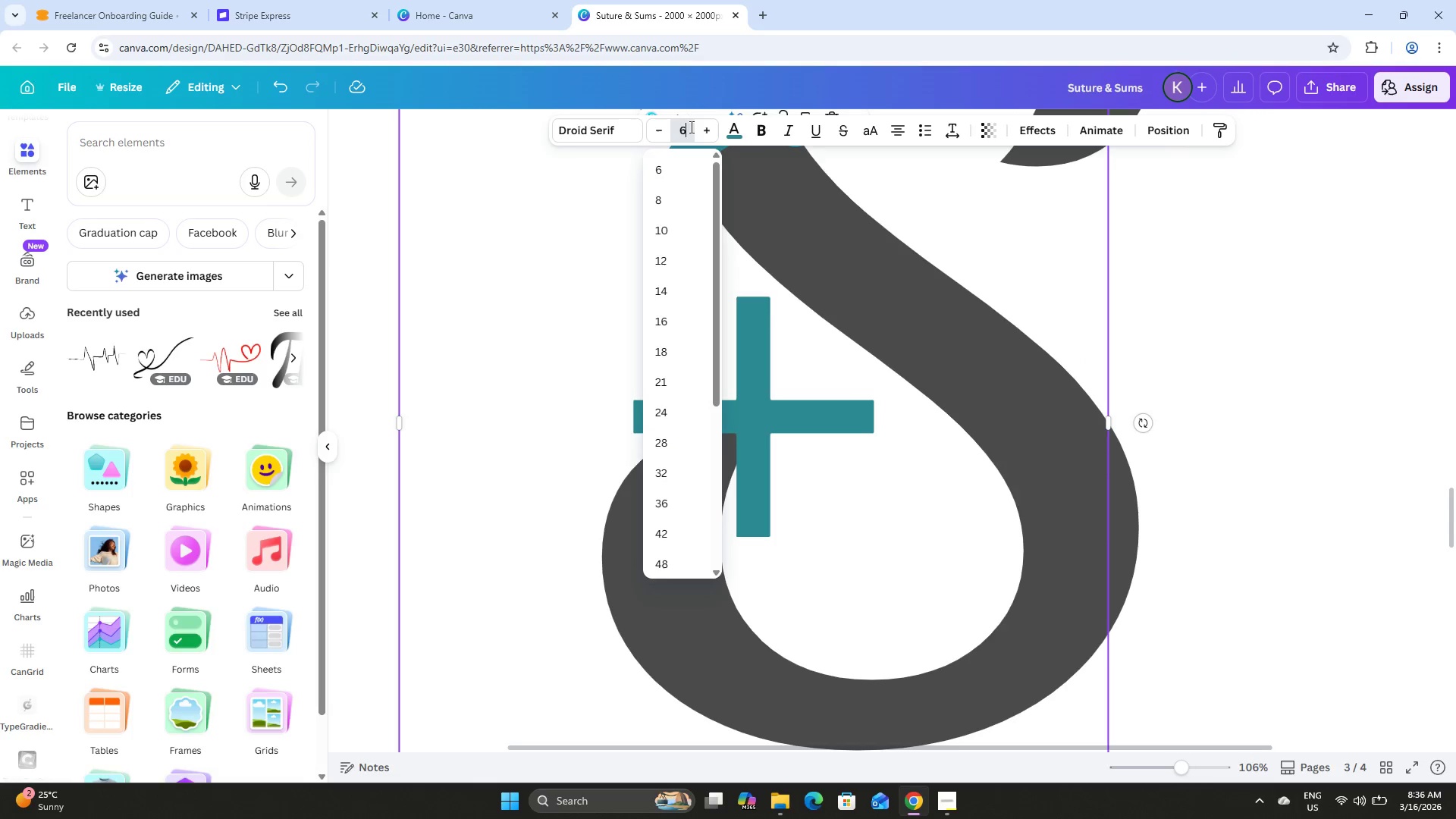 
key(Numpad0)
 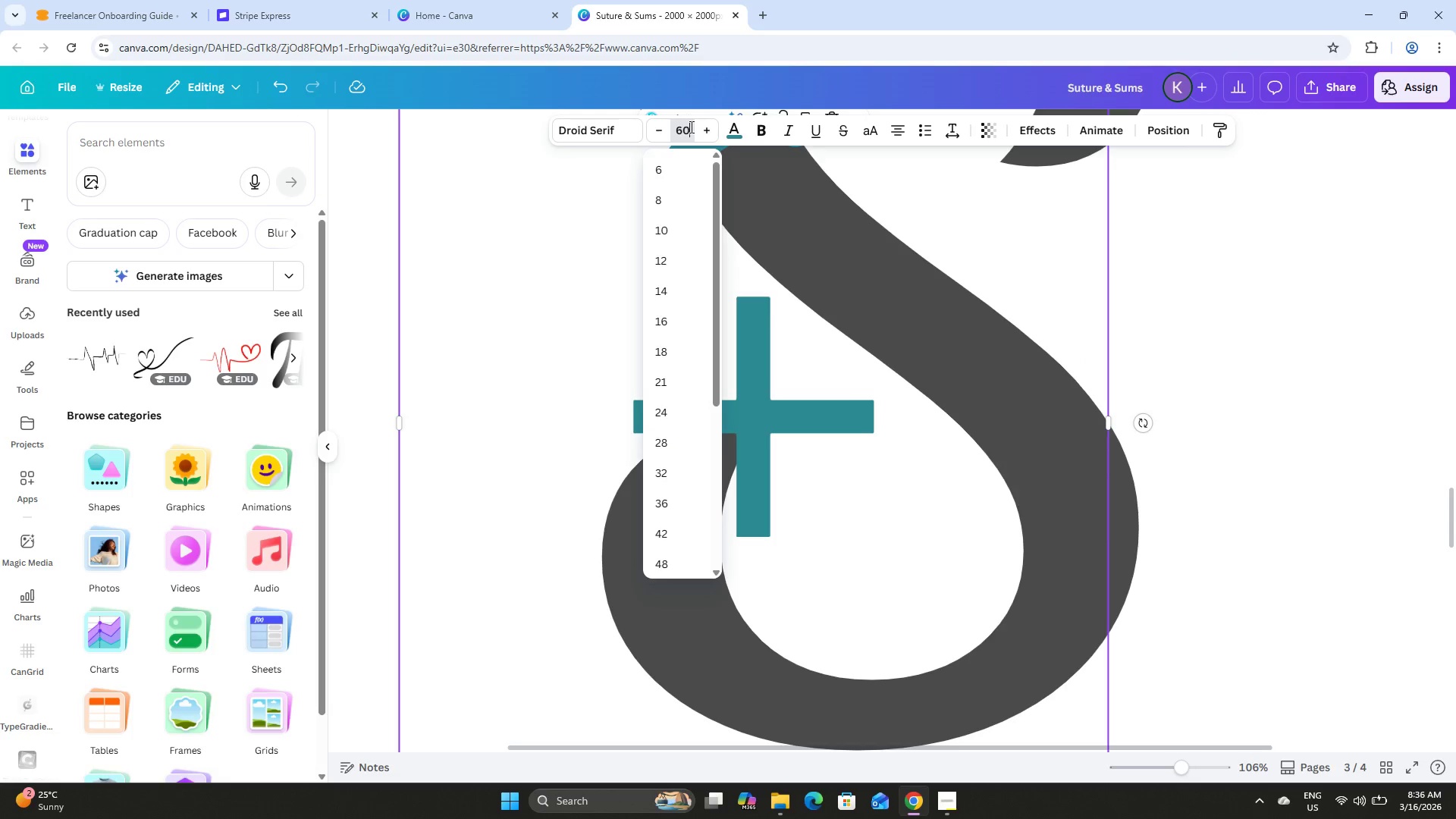 
key(Numpad0)
 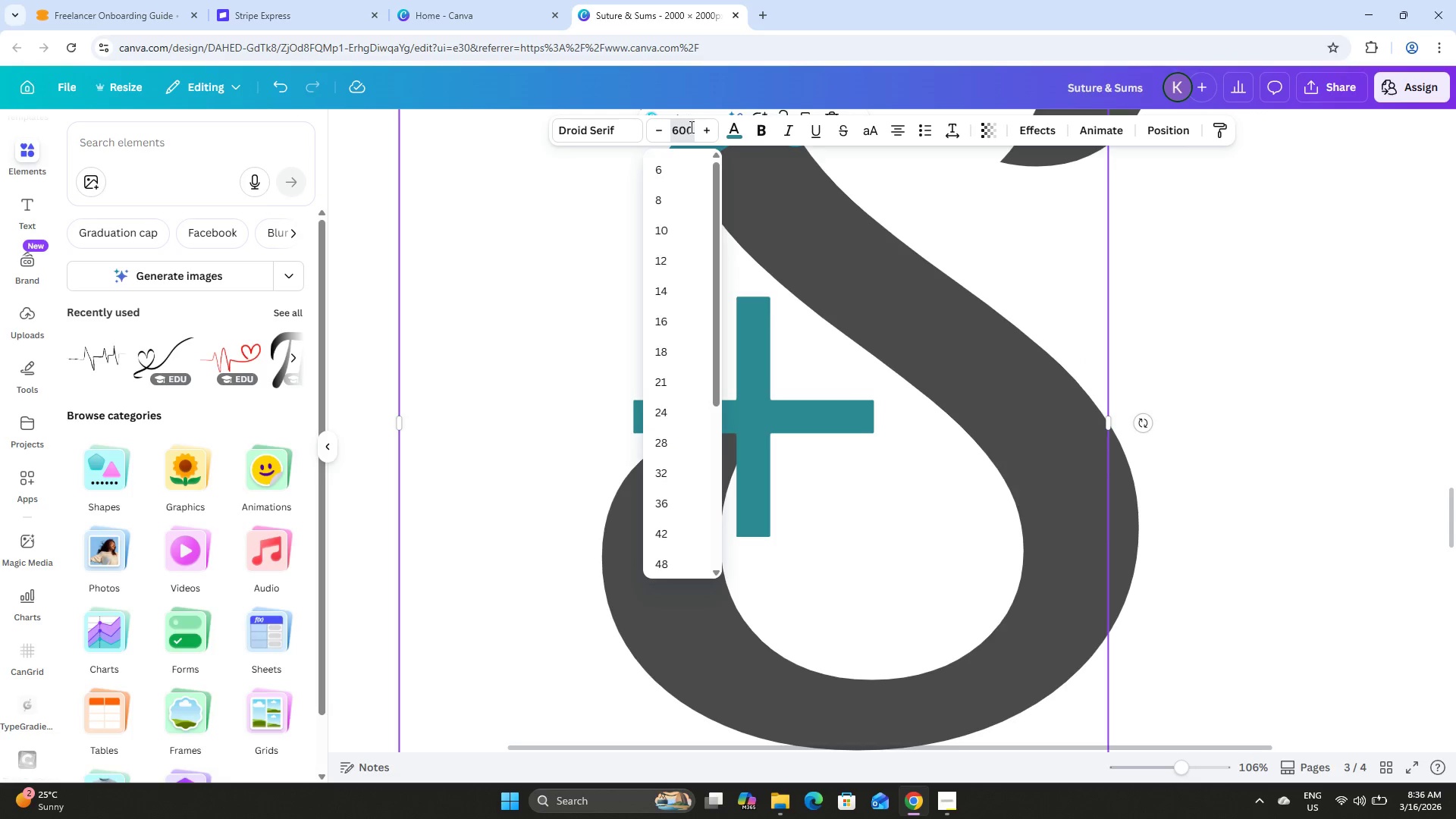 
key(NumpadEnter)
 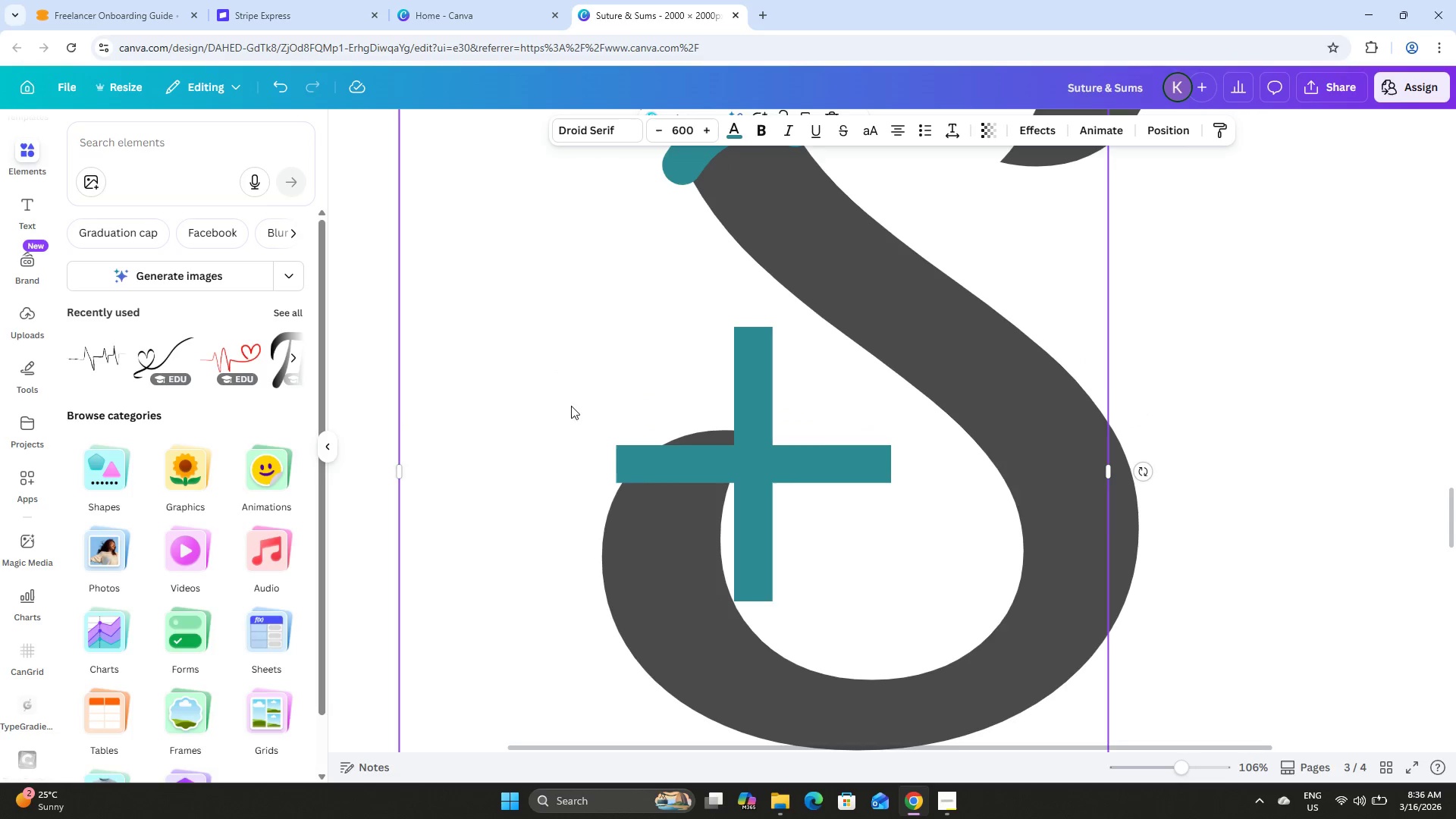 
left_click([841, 463])
 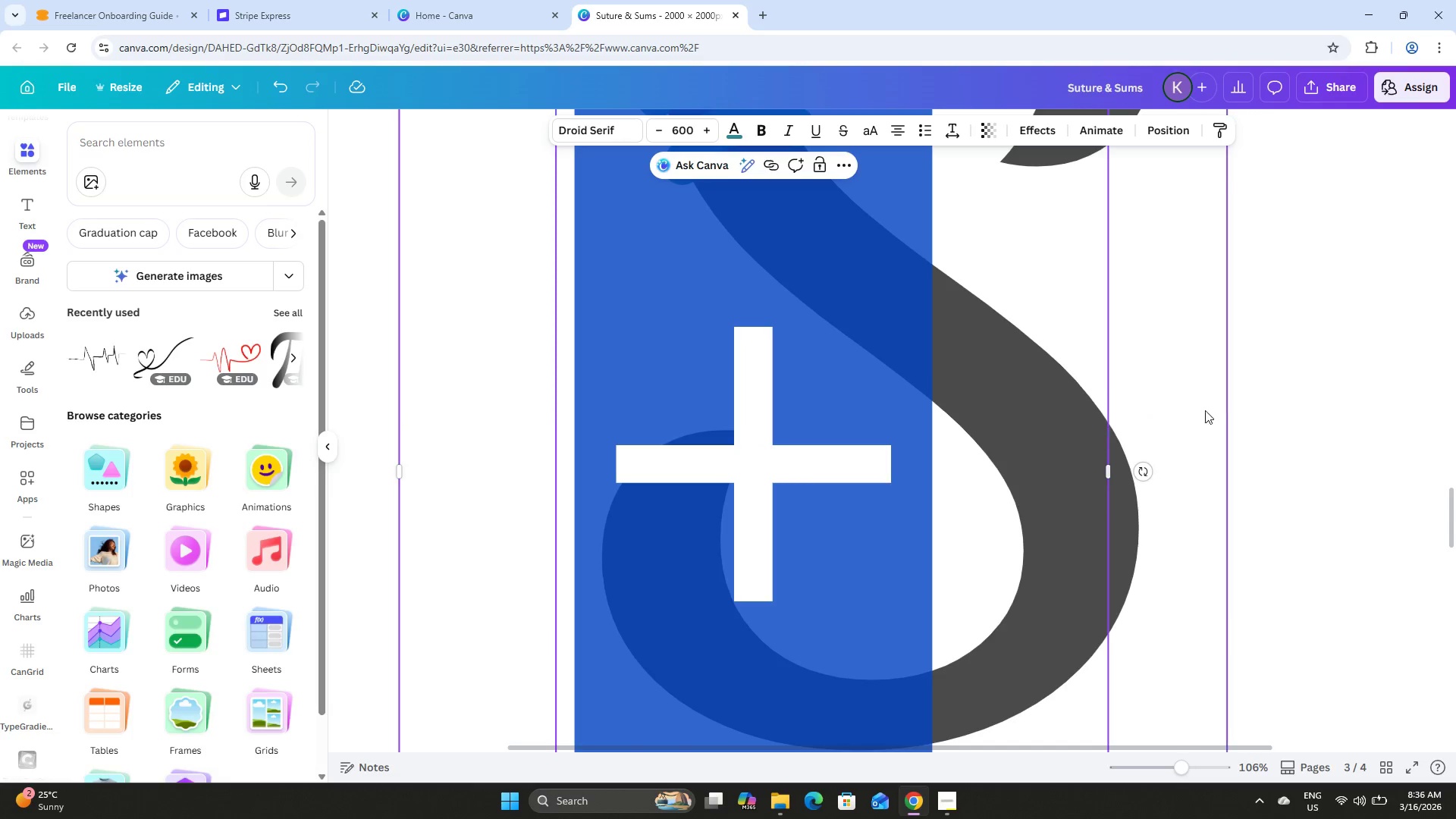 
left_click([1210, 394])
 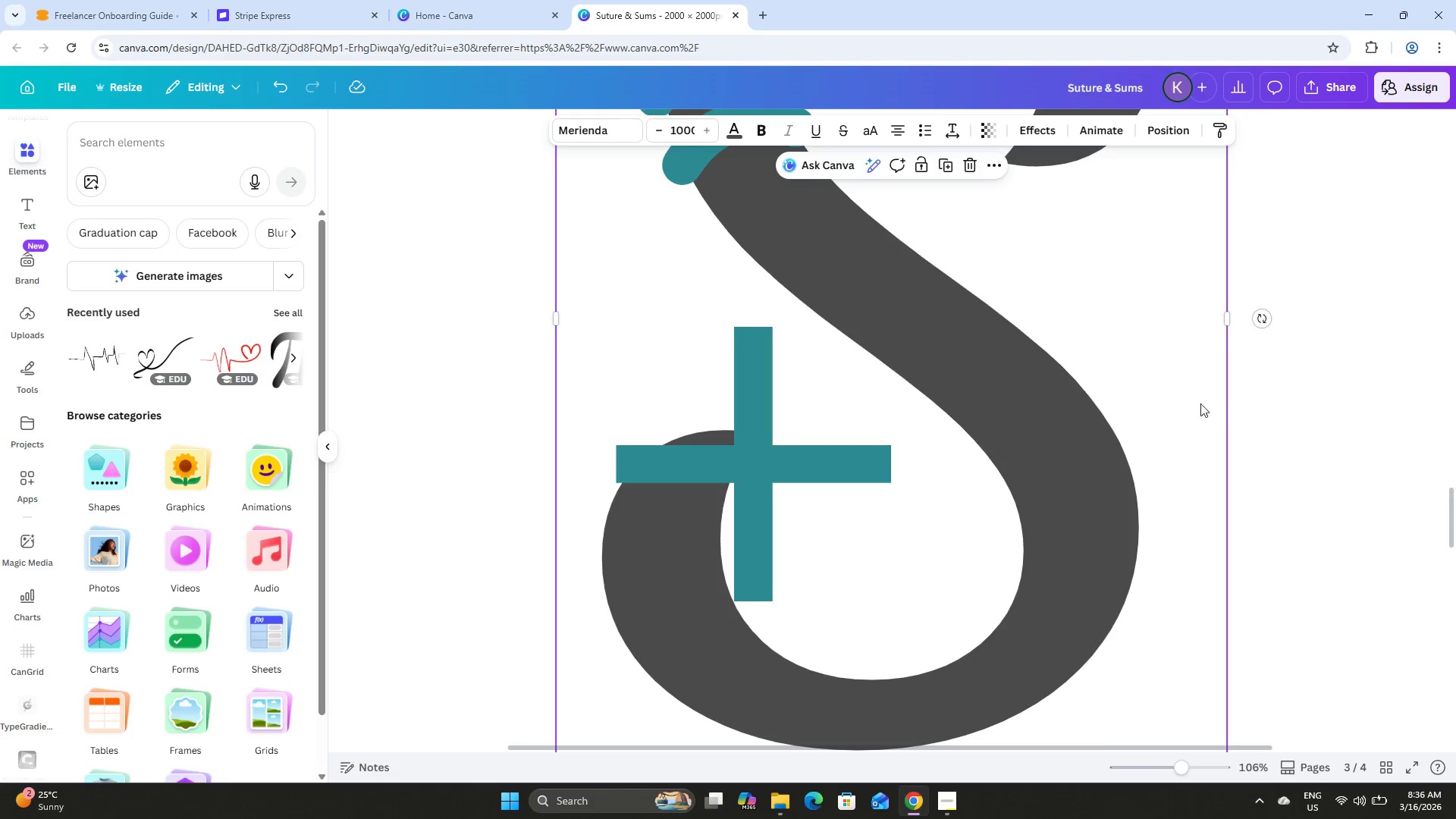 
scroll: coordinate [868, 469], scroll_direction: down, amount: 4.0
 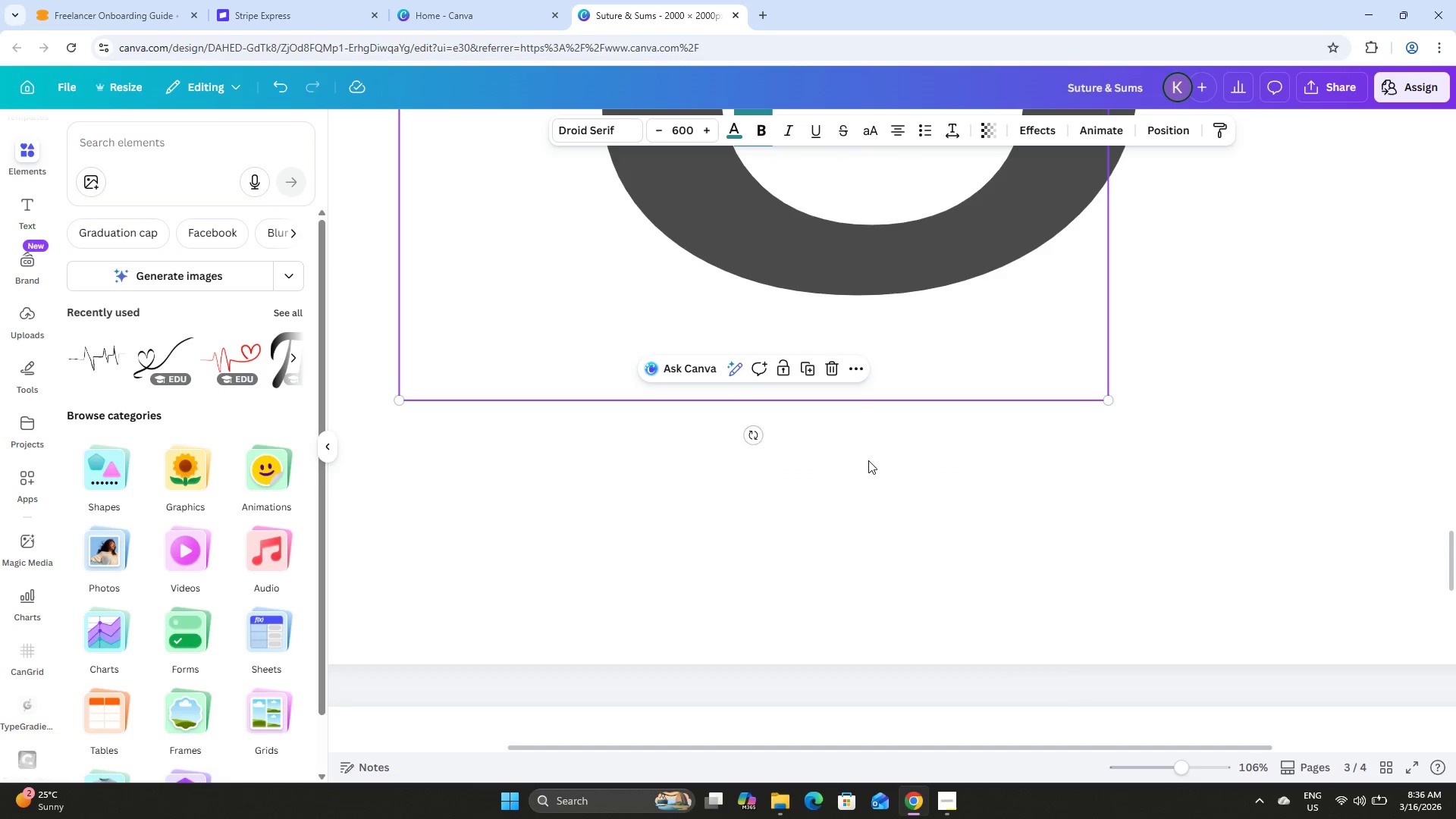 
scroll: coordinate [869, 460], scroll_direction: up, amount: 4.0
 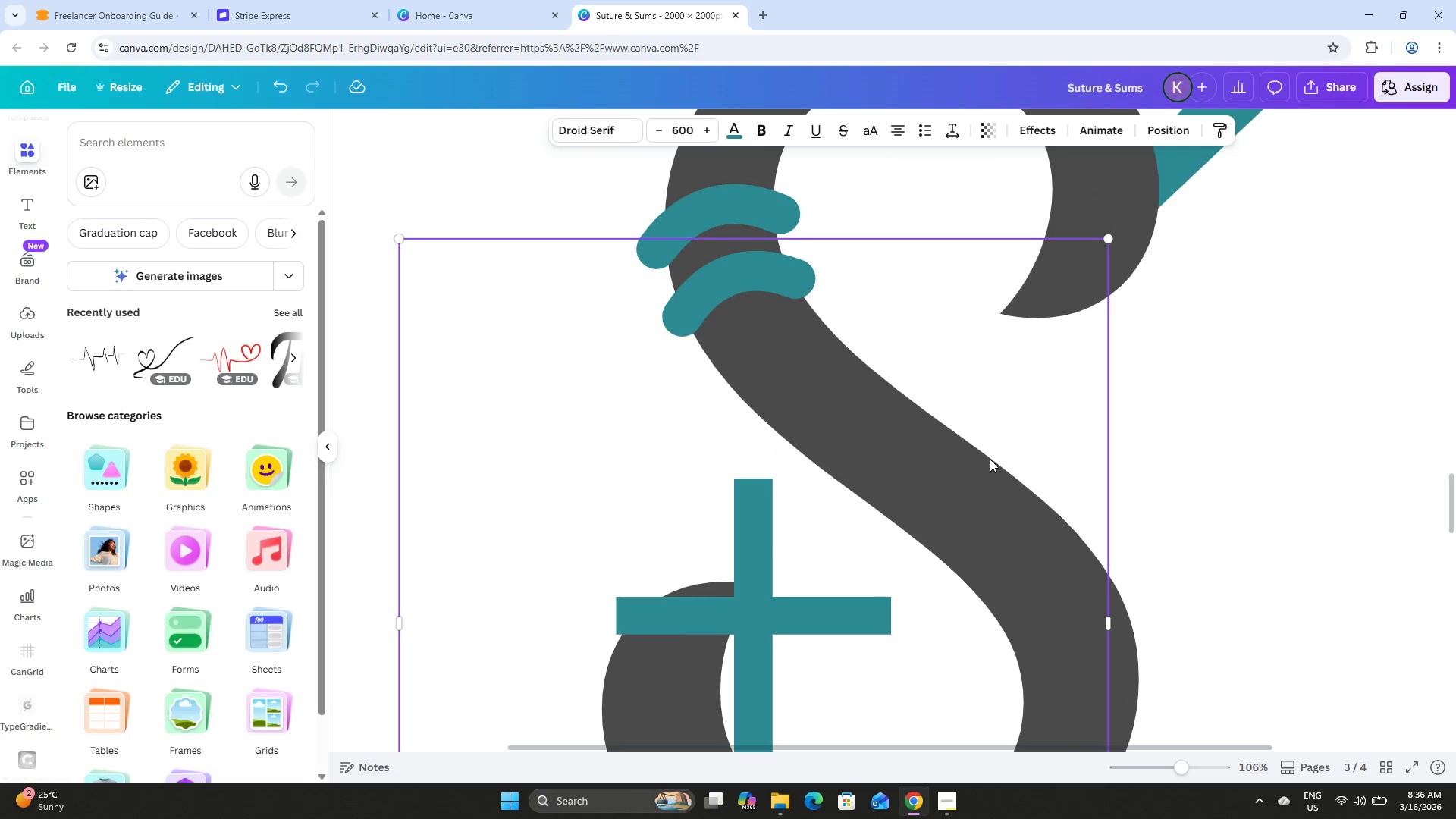 
scroll: coordinate [986, 460], scroll_direction: down, amount: 1.0
 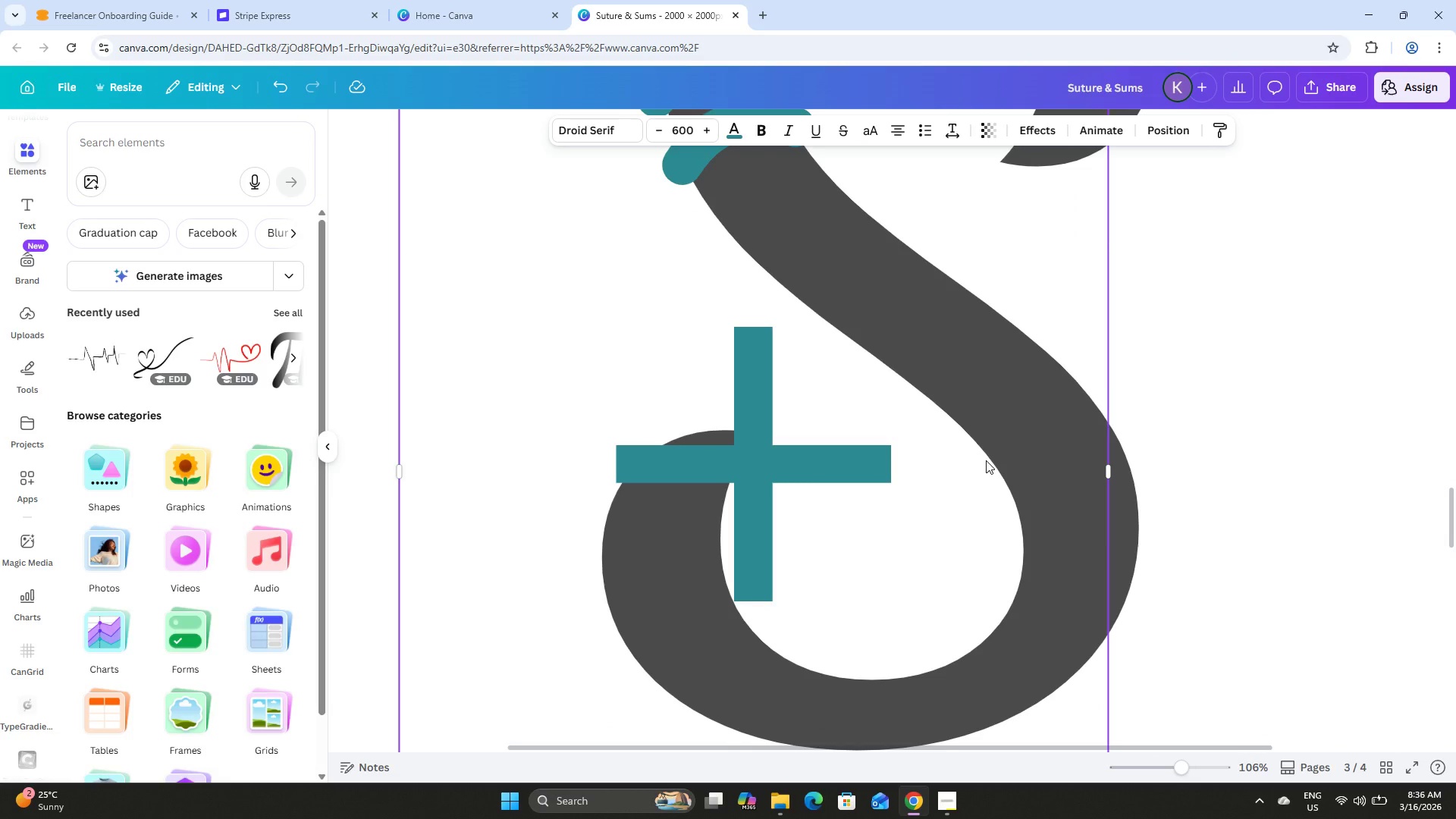 
key(ArrowUp)
 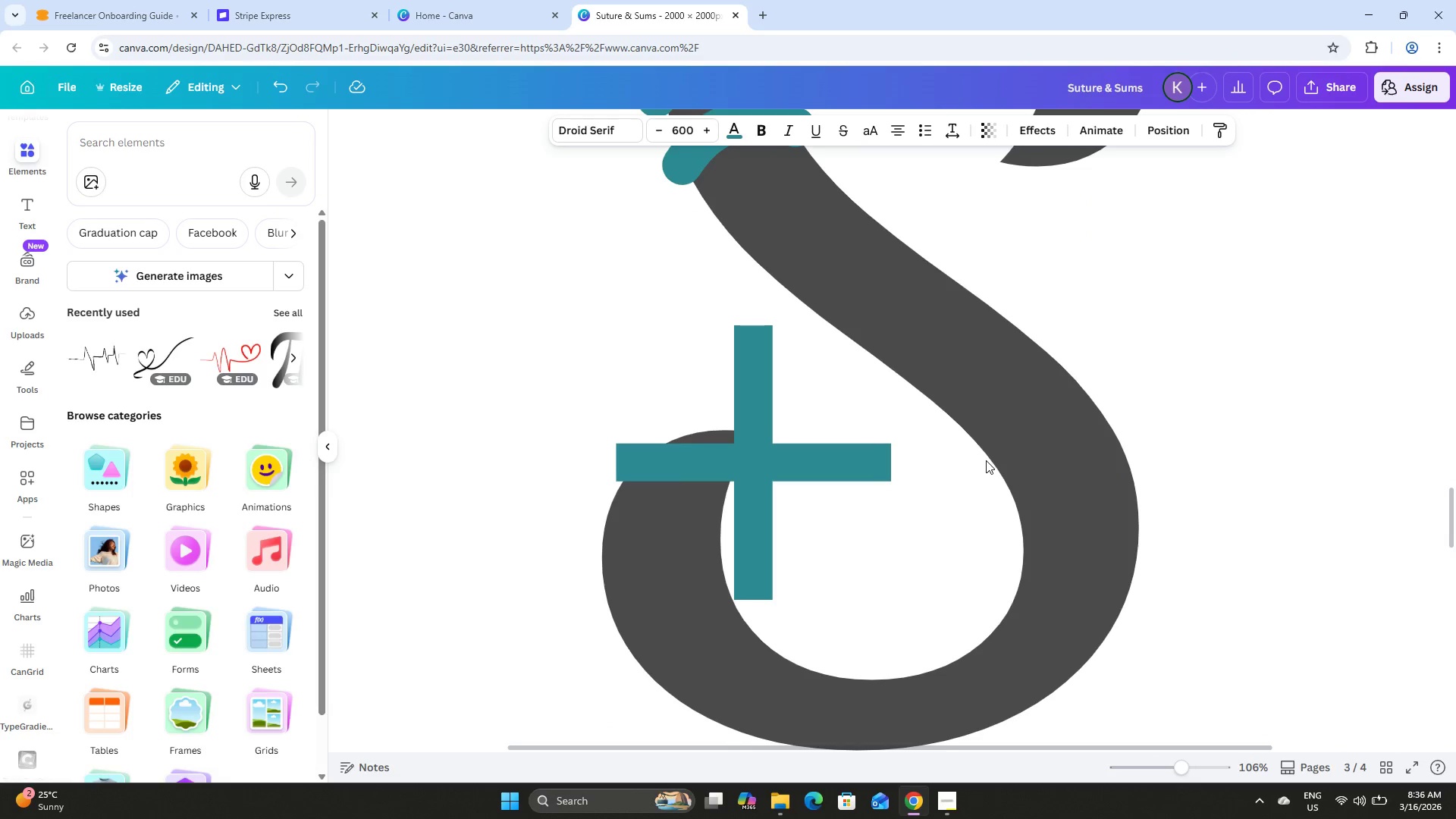 
hold_key(key=ArrowUp, duration=1.3)
 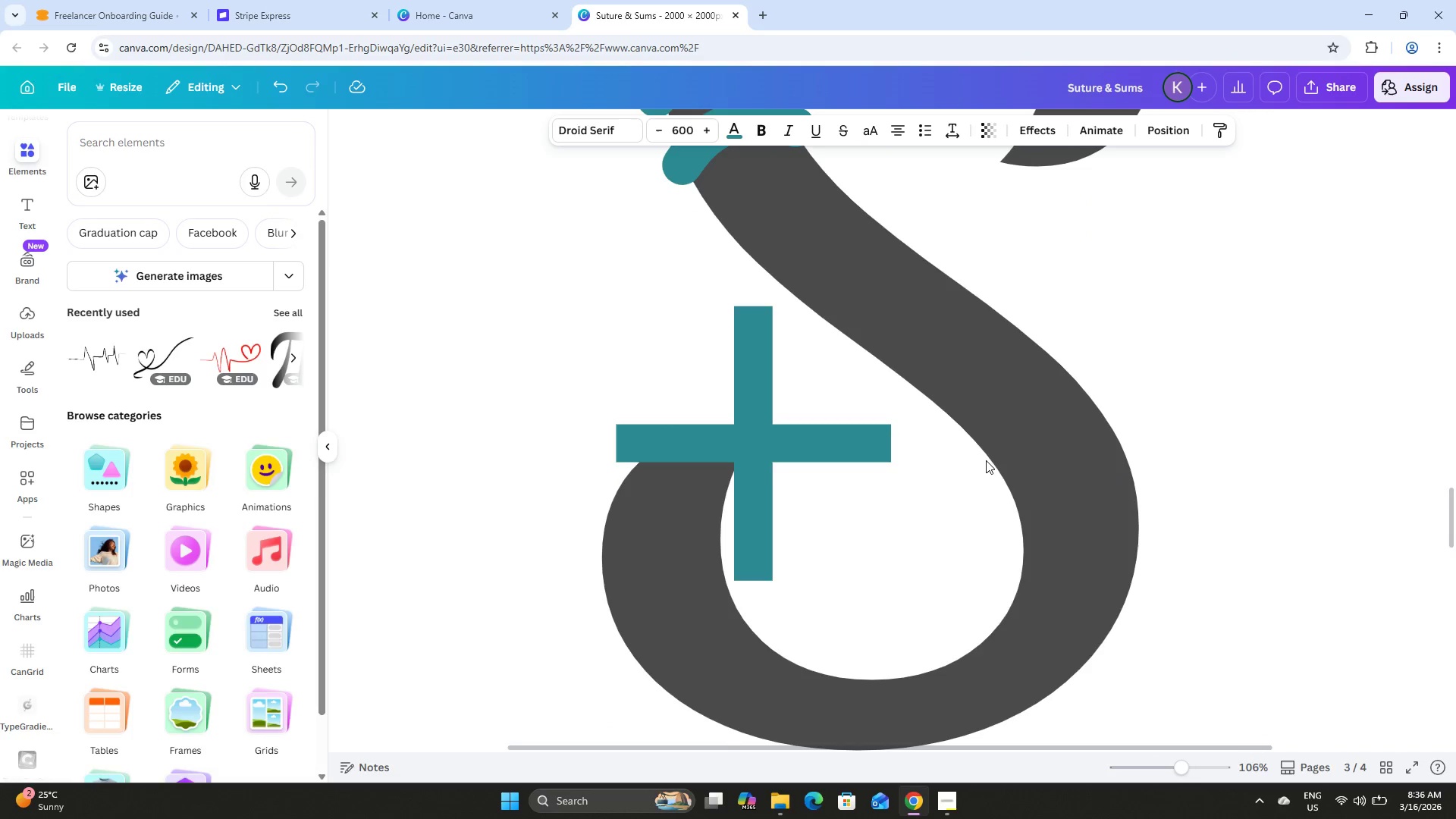 
key(ArrowUp)
 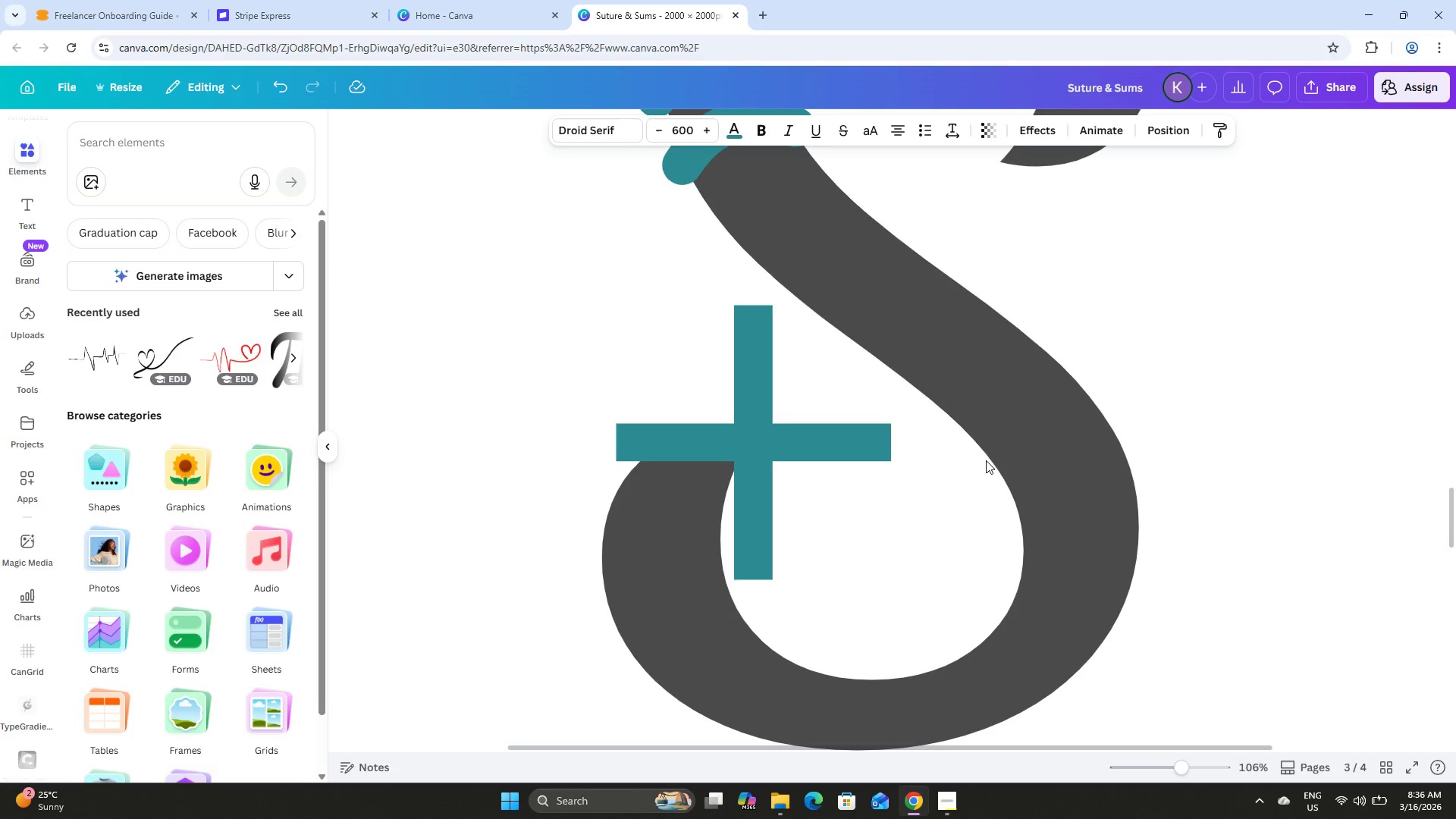 
key(ArrowUp)
 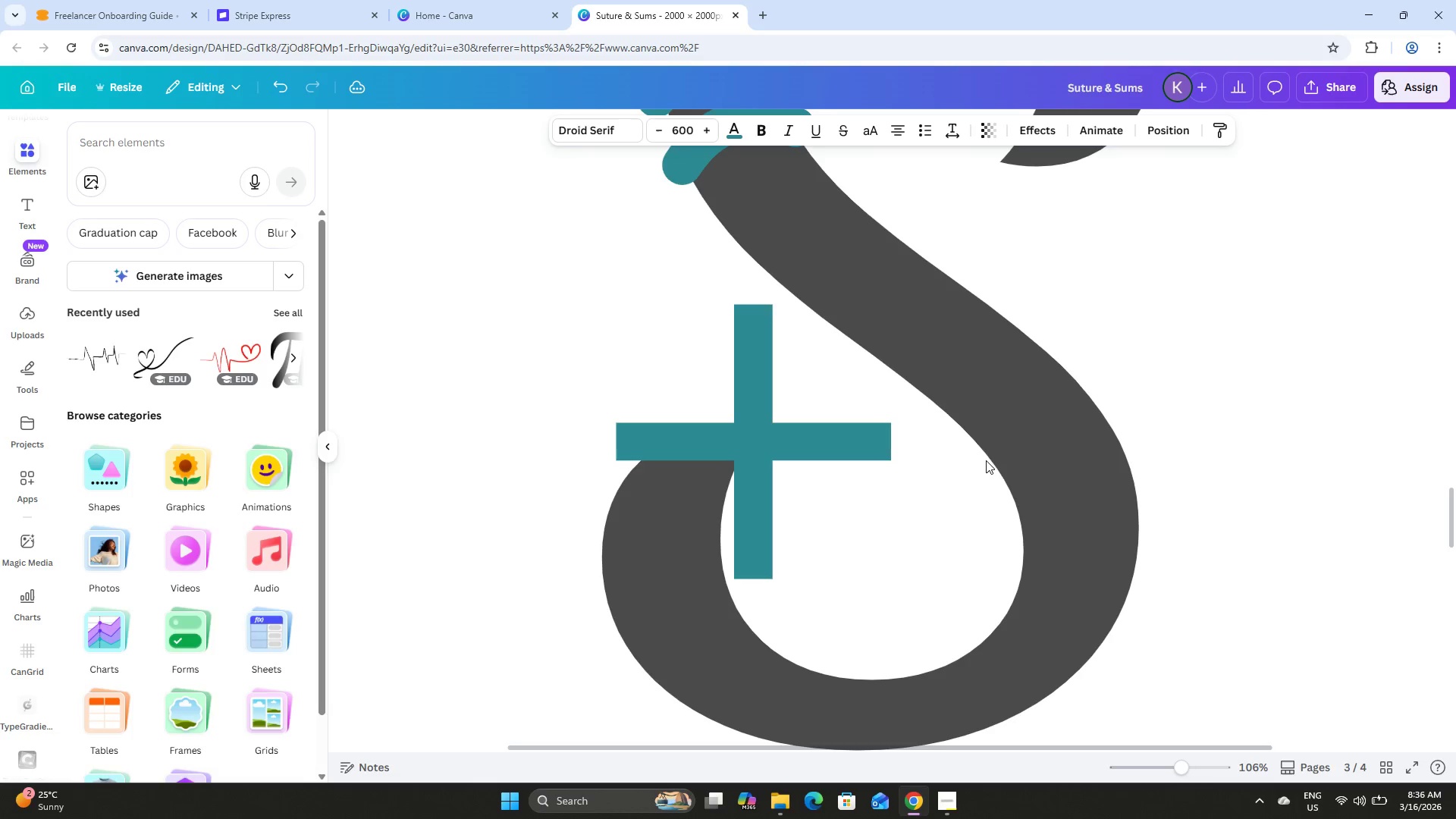 
key(ArrowUp)
 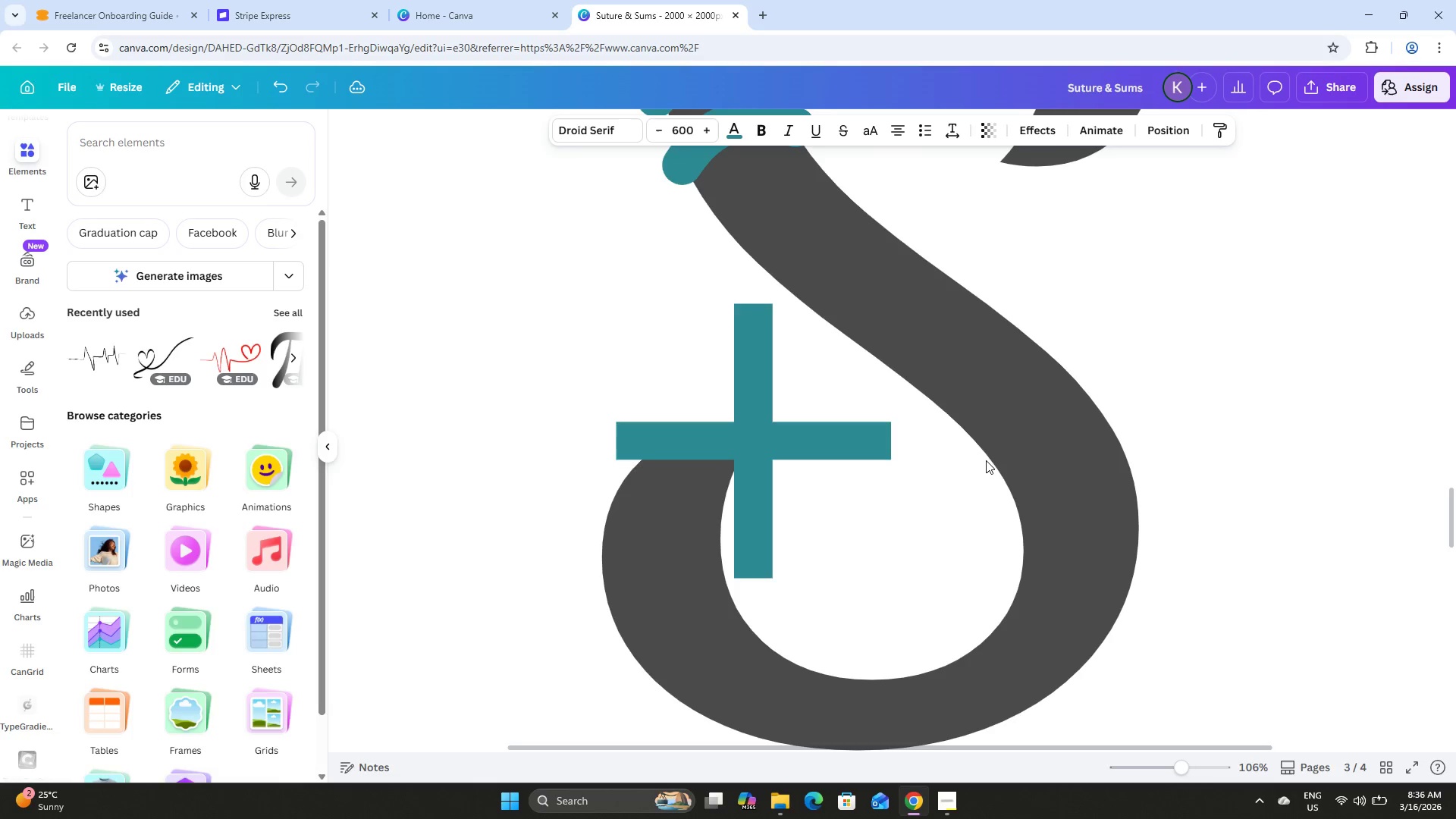 
key(ArrowUp)
 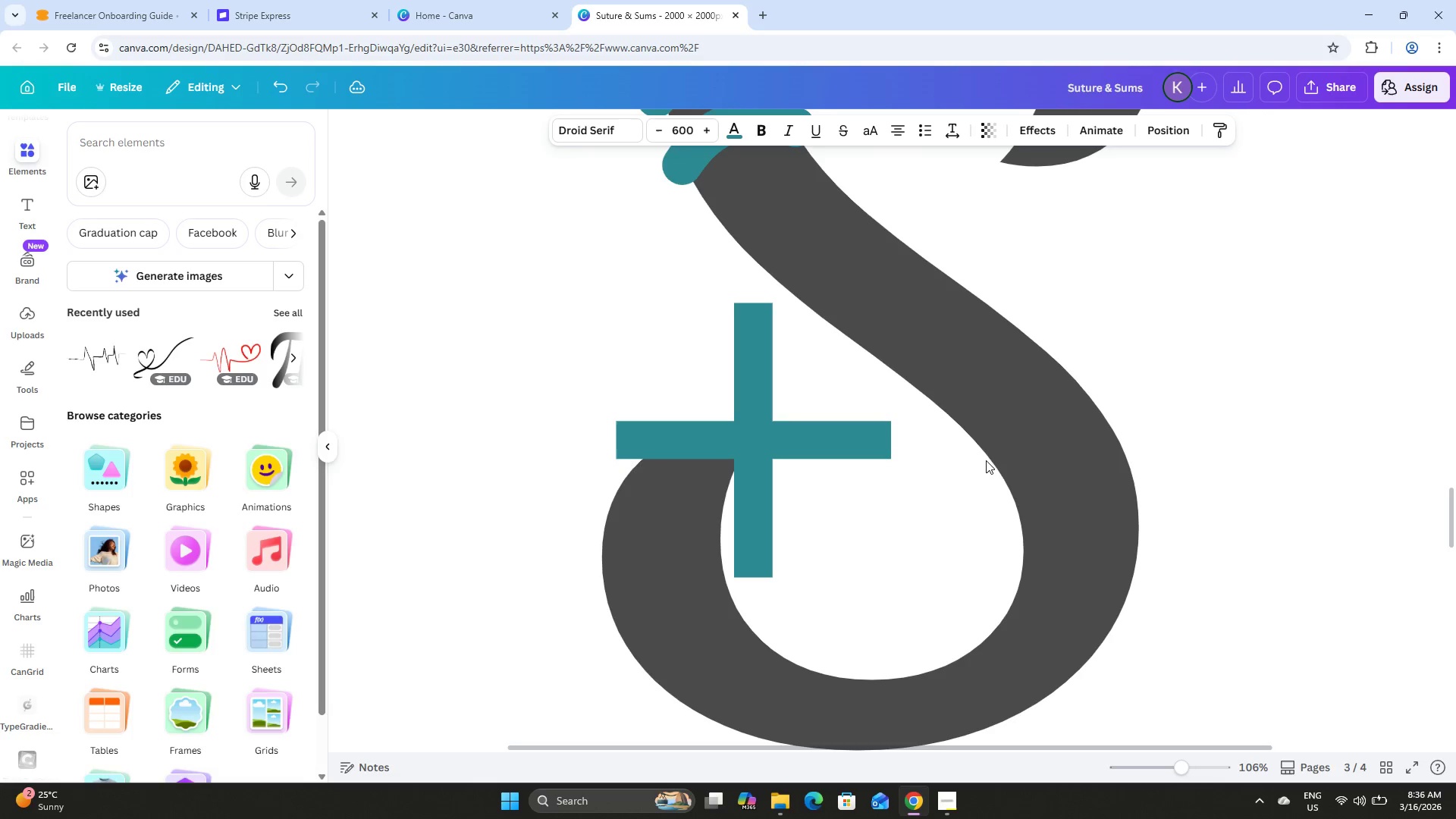 
hold_key(key=ArrowUp, duration=0.81)
 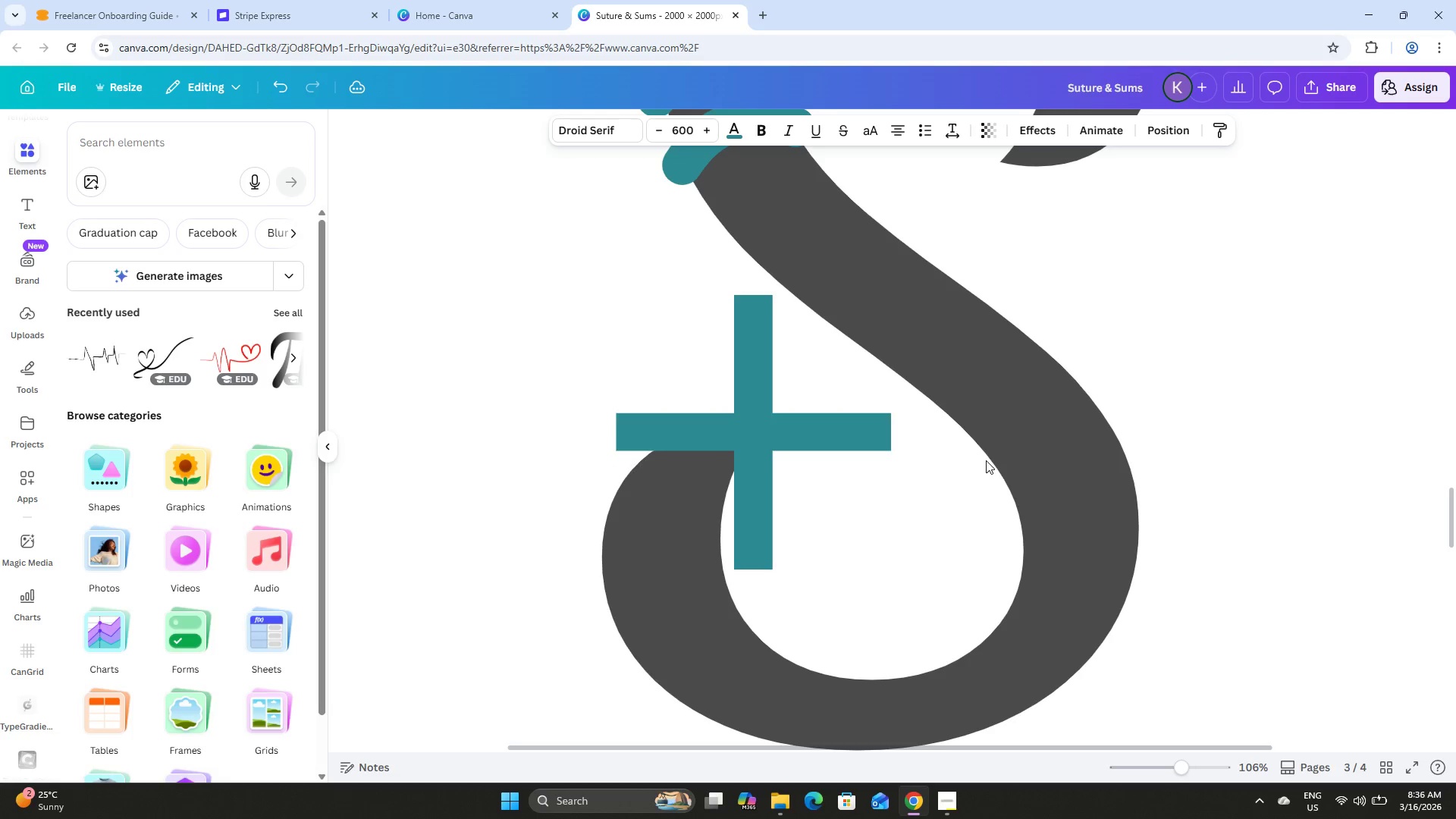 
key(ArrowUp)
 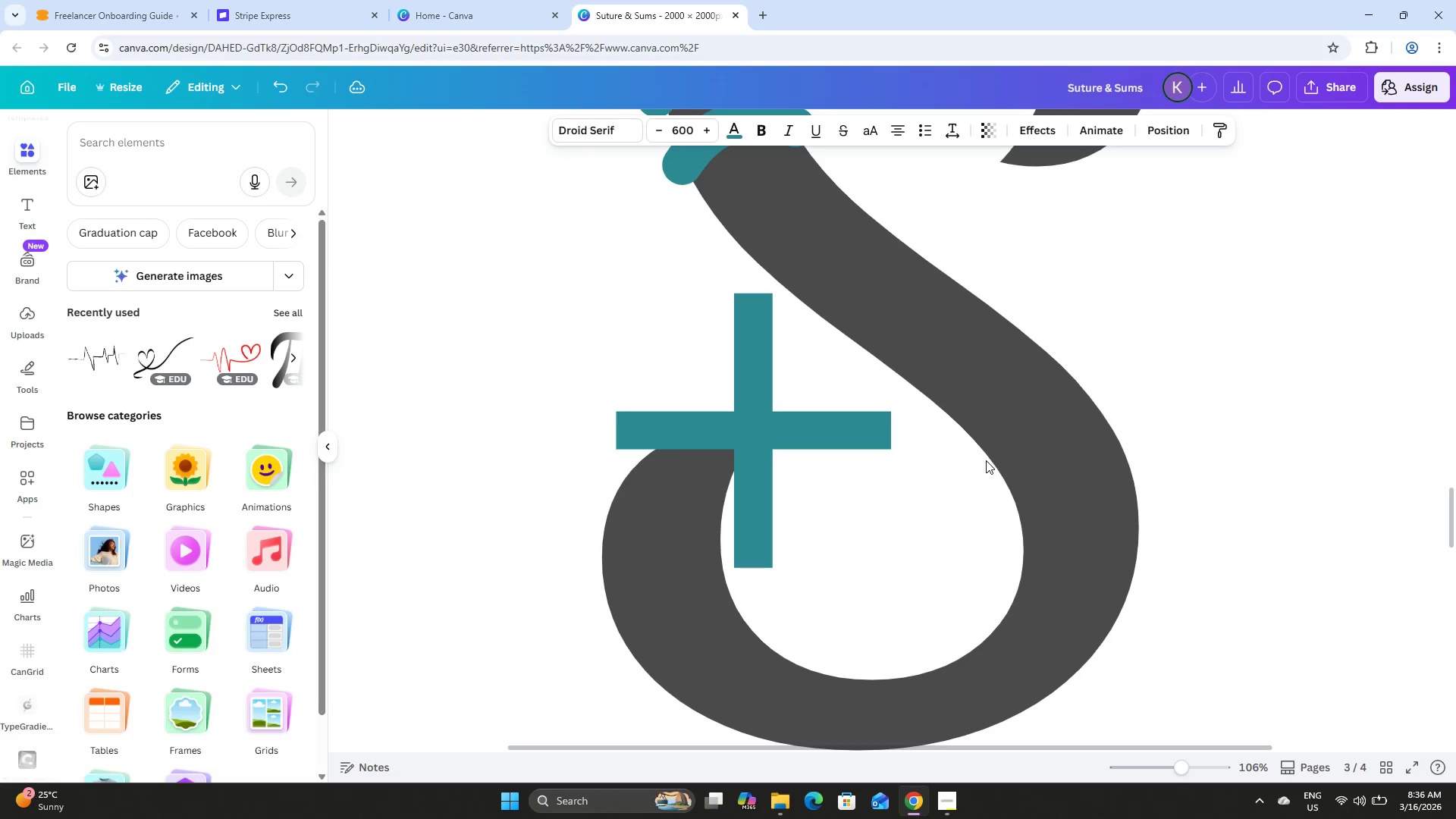 
key(ArrowUp)
 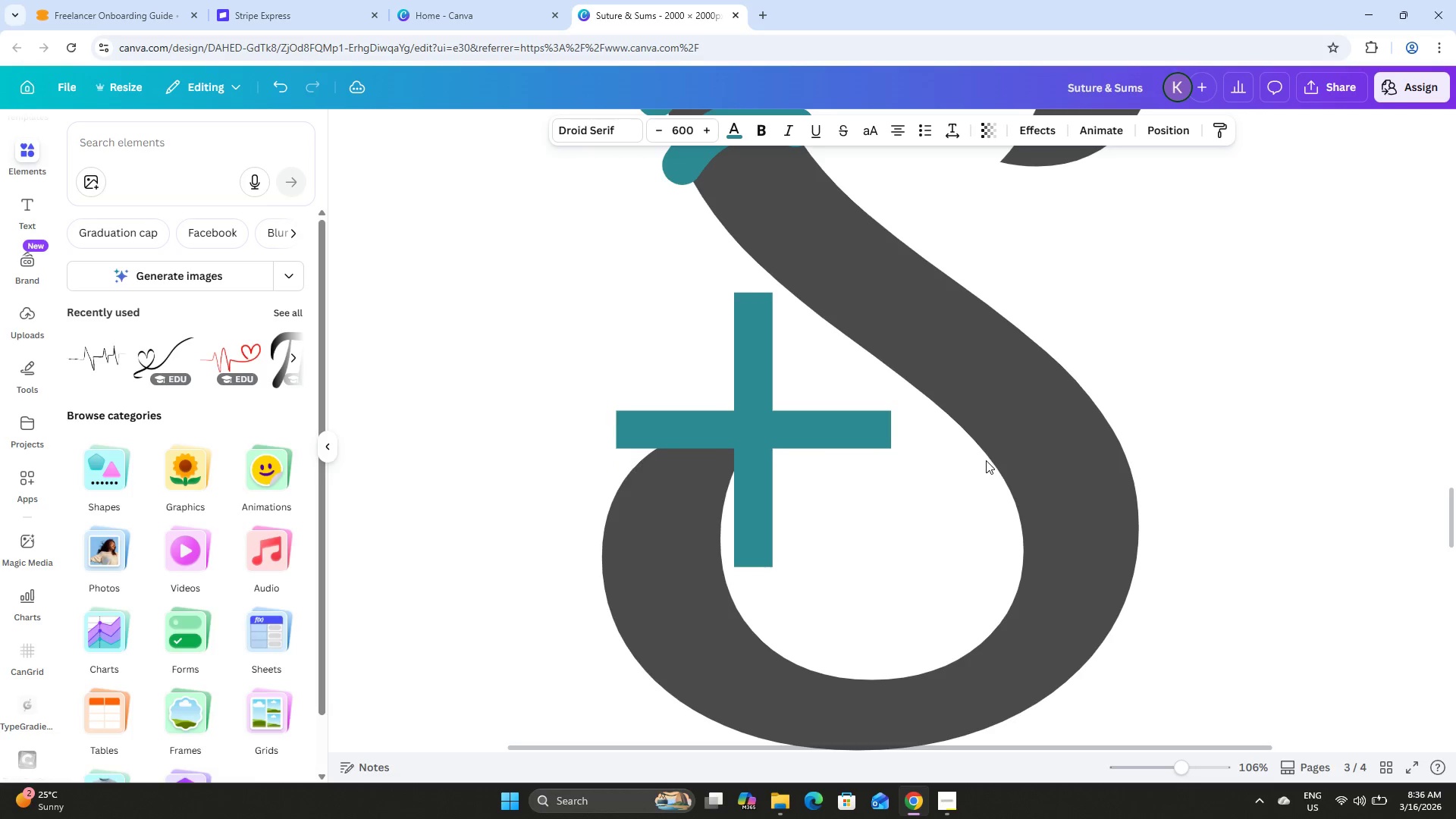 
key(ArrowUp)
 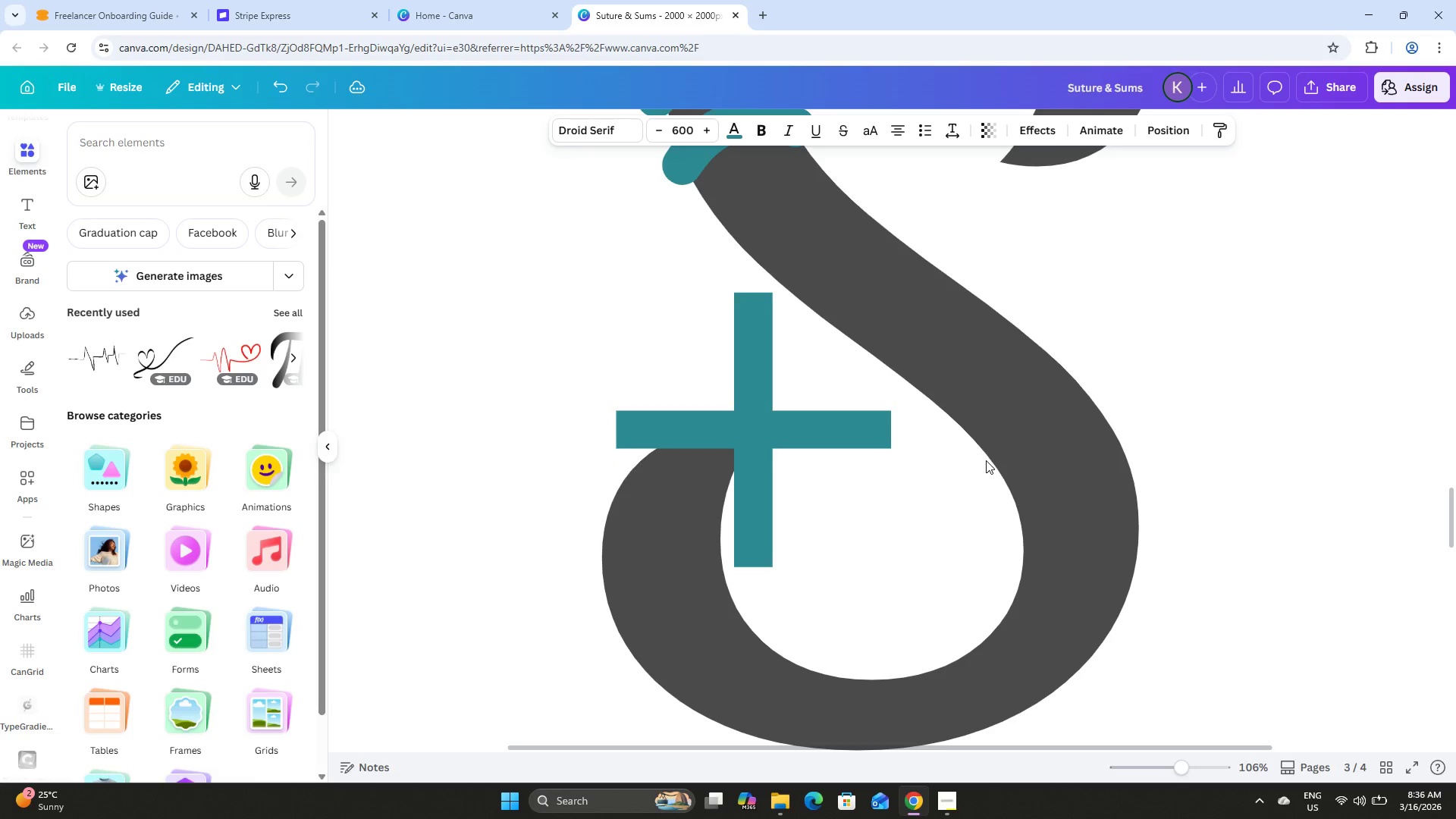 
hold_key(key=ArrowUp, duration=0.61)
 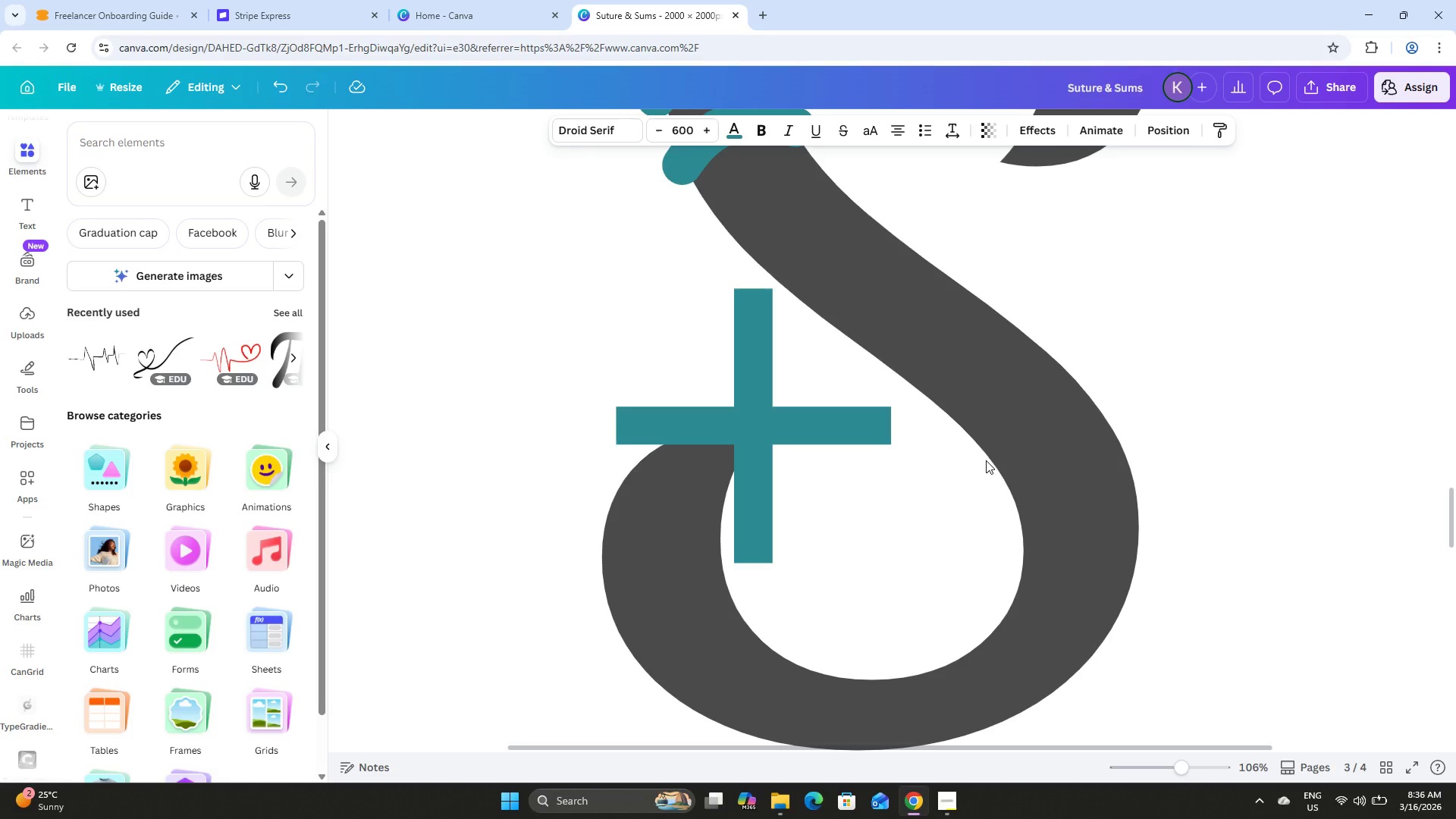 
key(ArrowUp)
 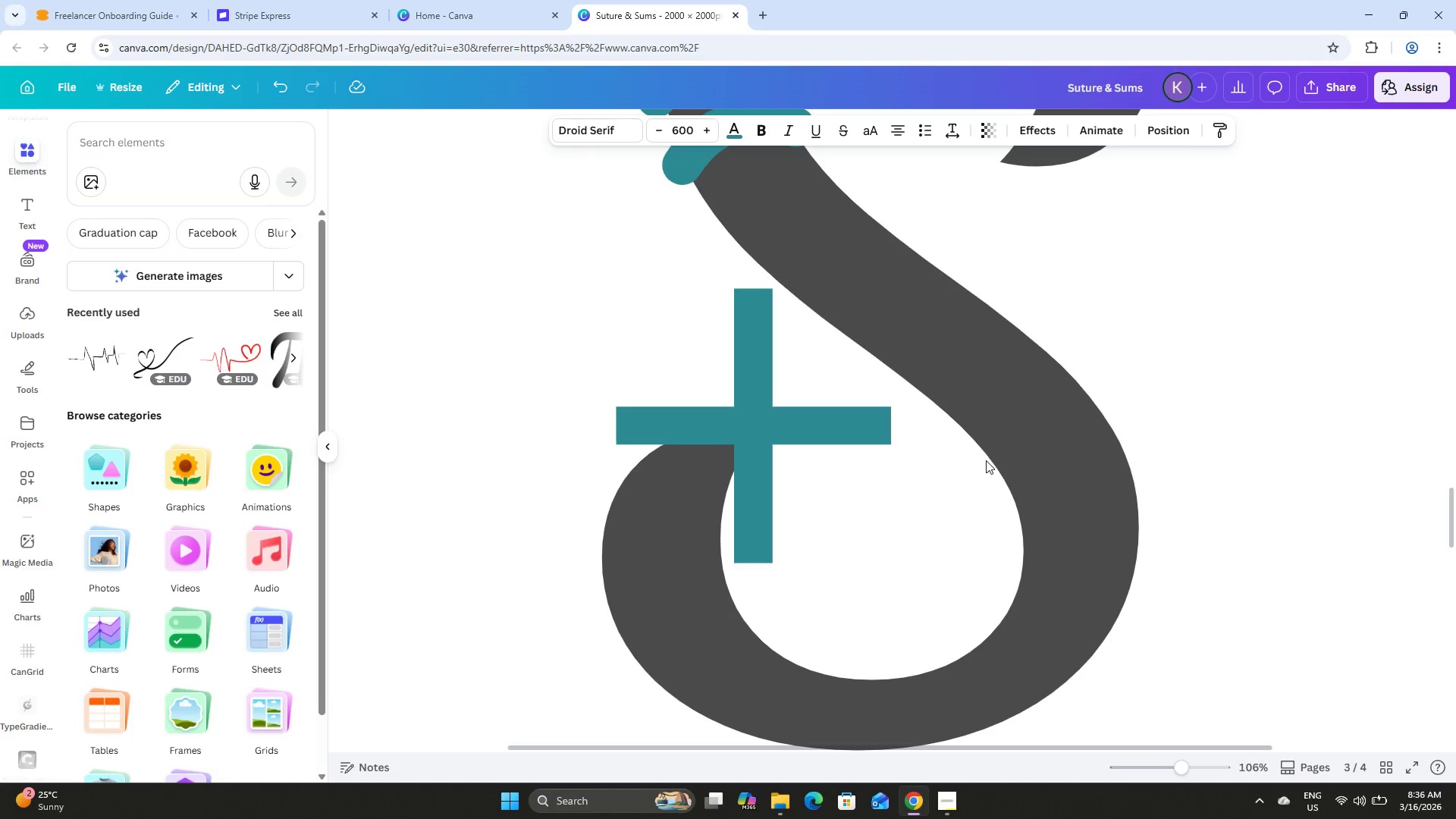 
key(ArrowUp)
 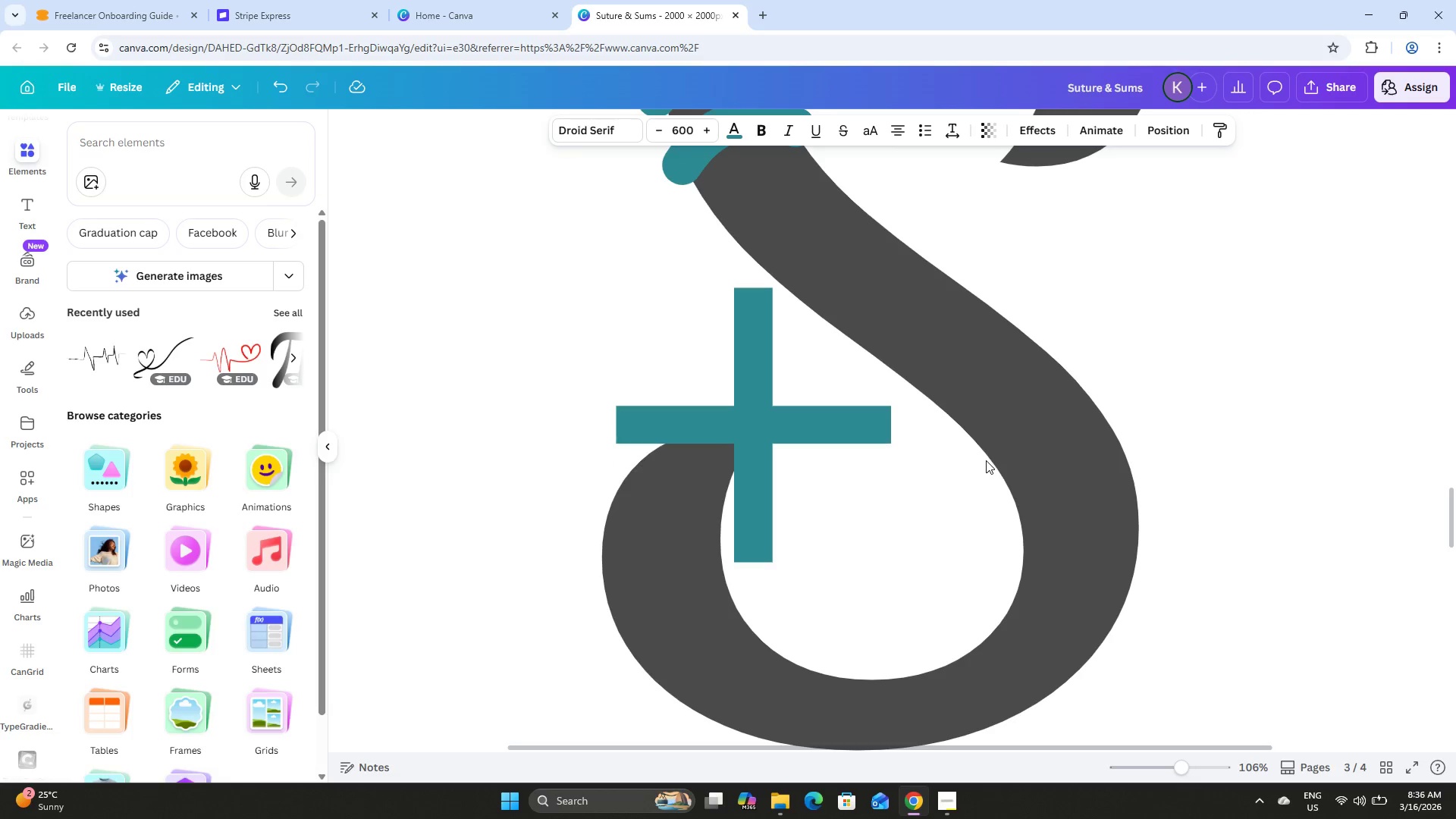 
key(ArrowUp)
 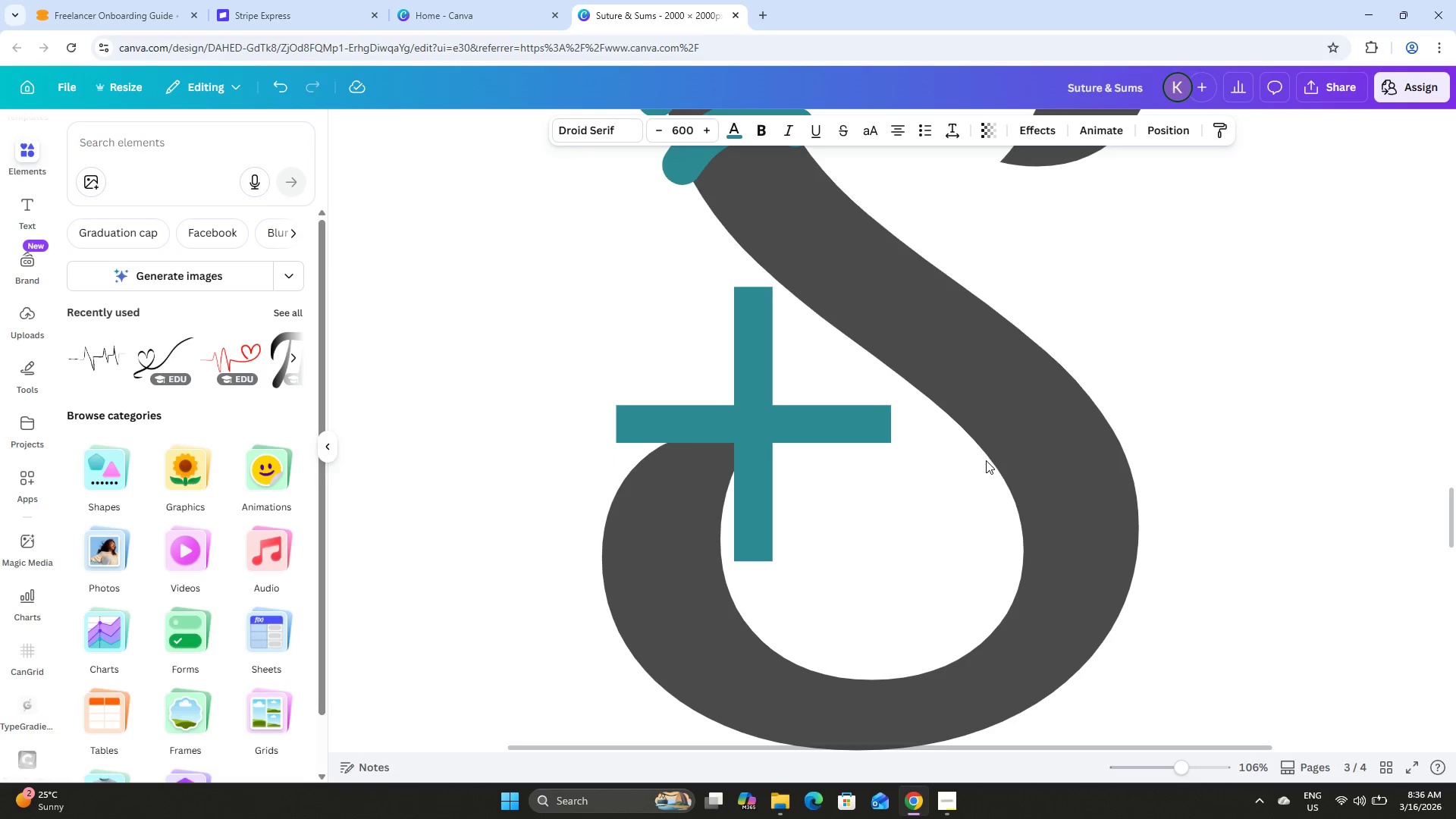 
key(ArrowUp)
 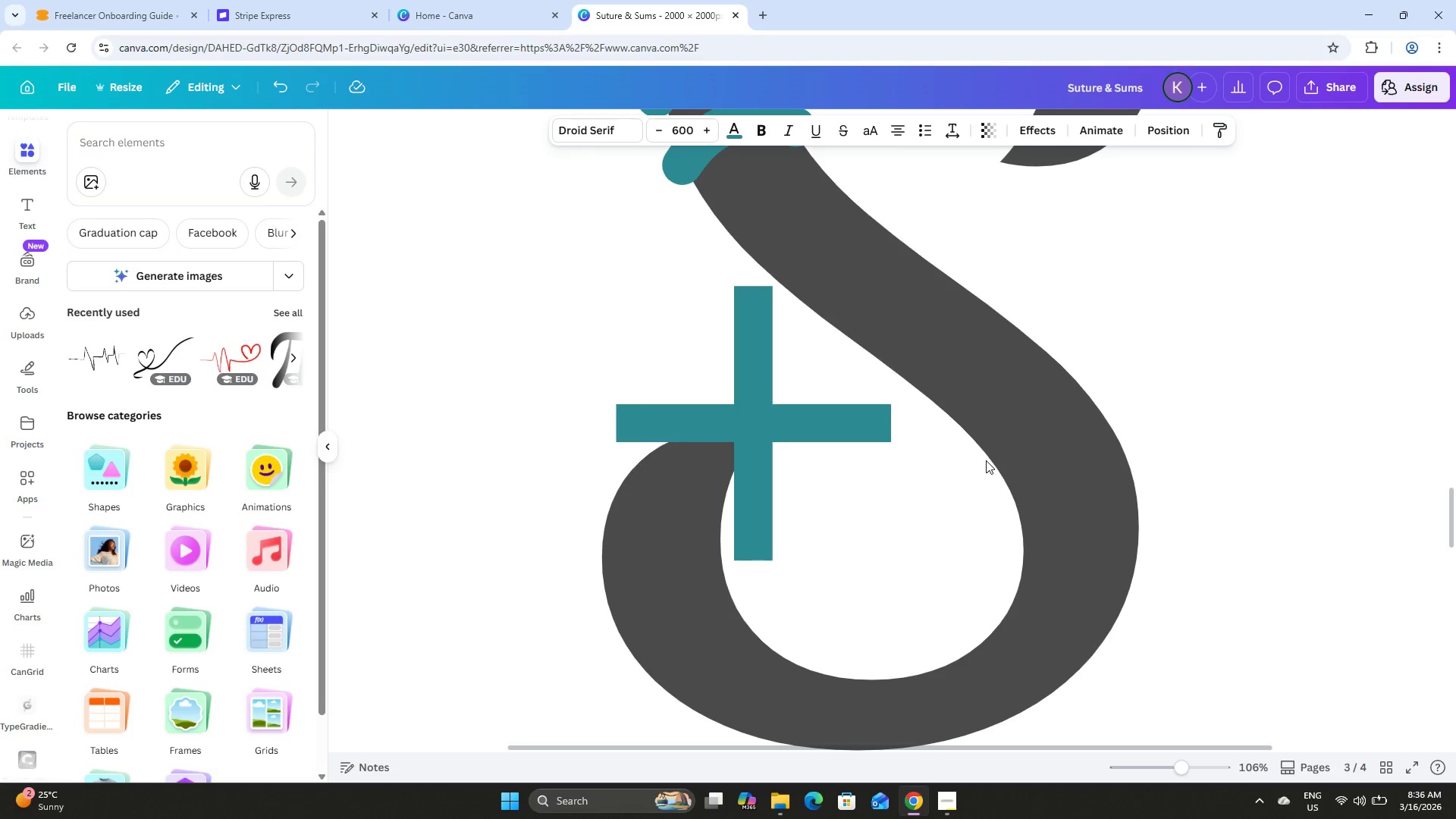 
key(ArrowUp)
 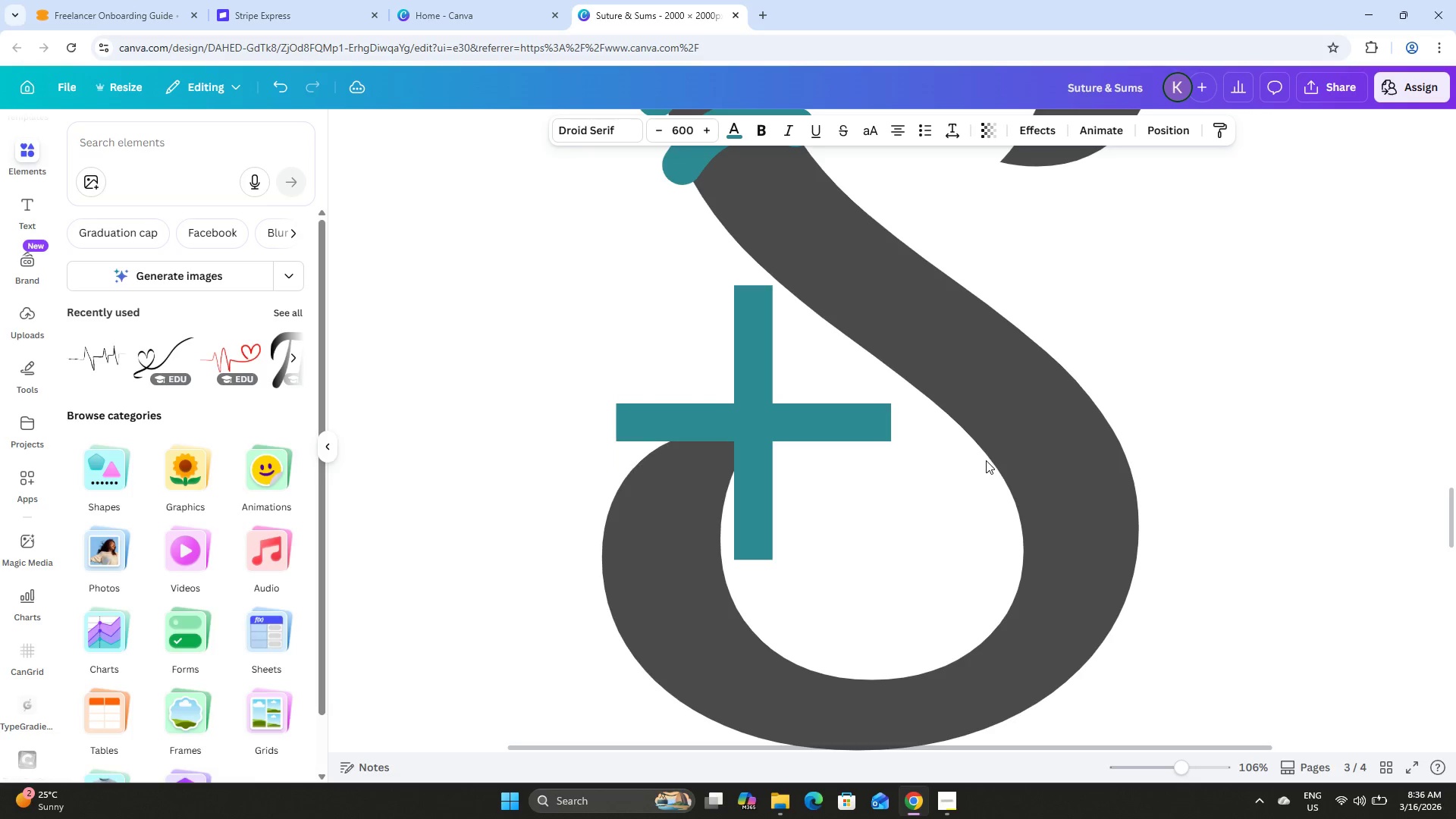 
hold_key(key=ArrowUp, duration=0.58)
 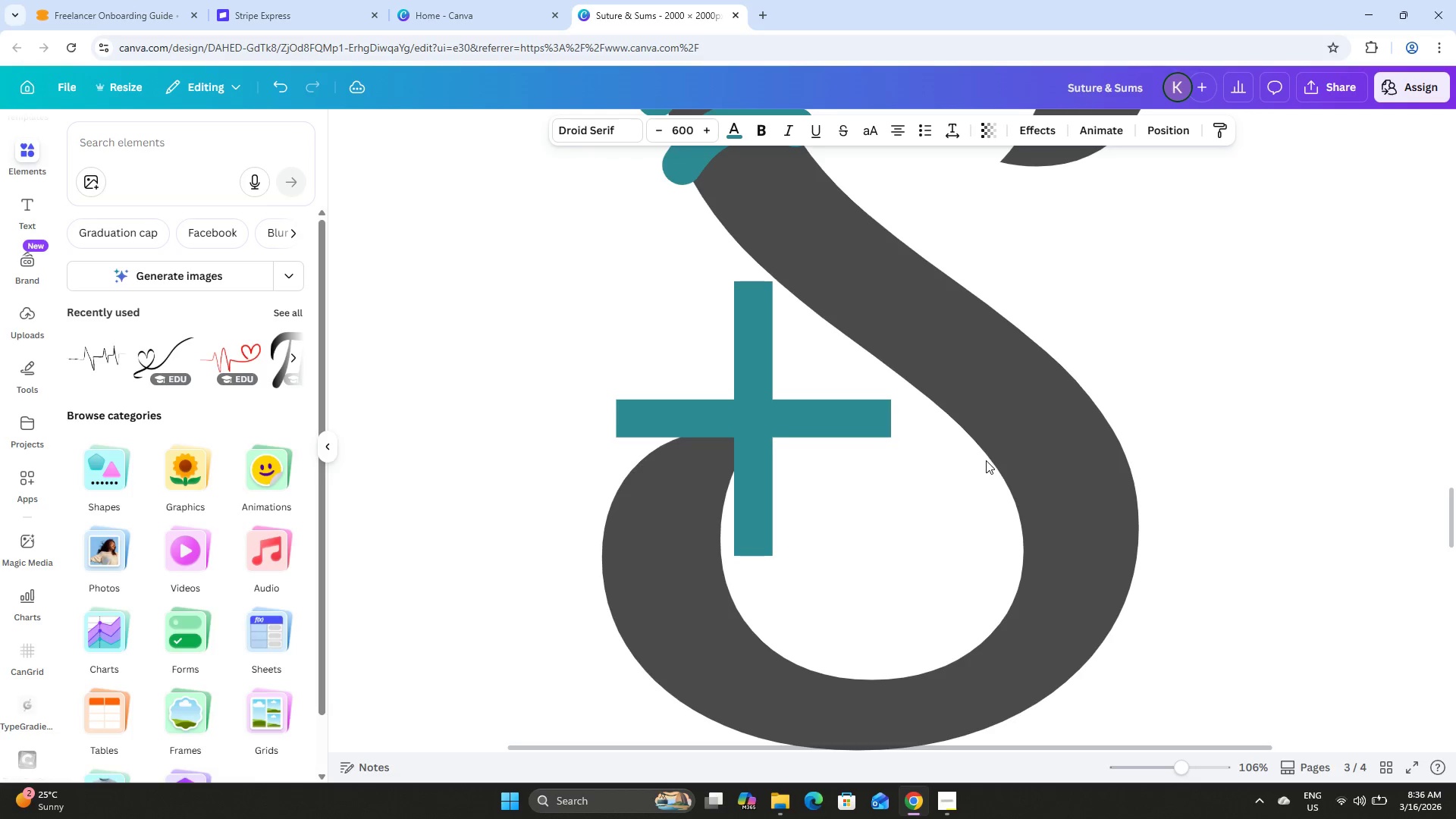 
key(ArrowUp)
 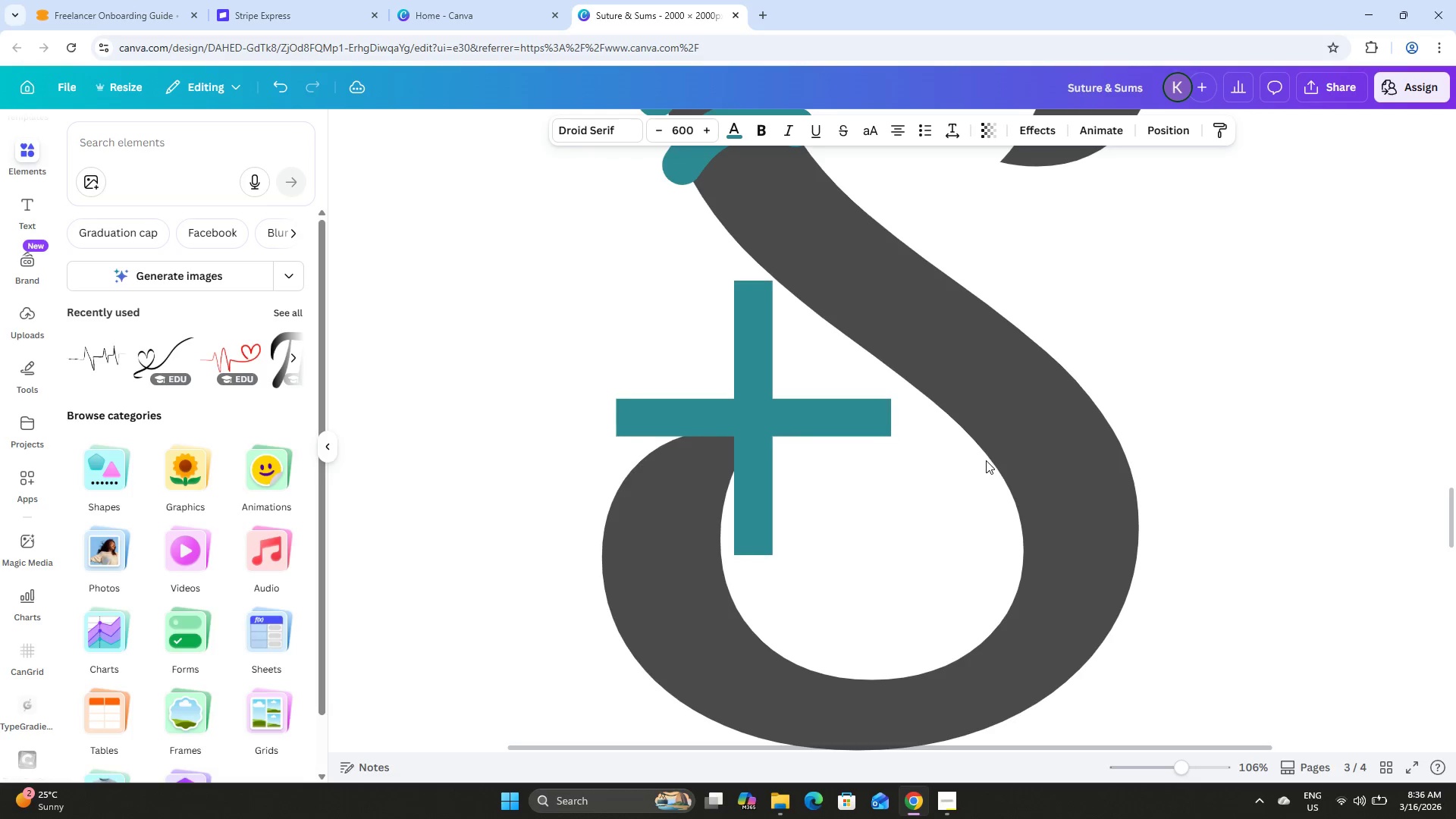 
key(ArrowUp)
 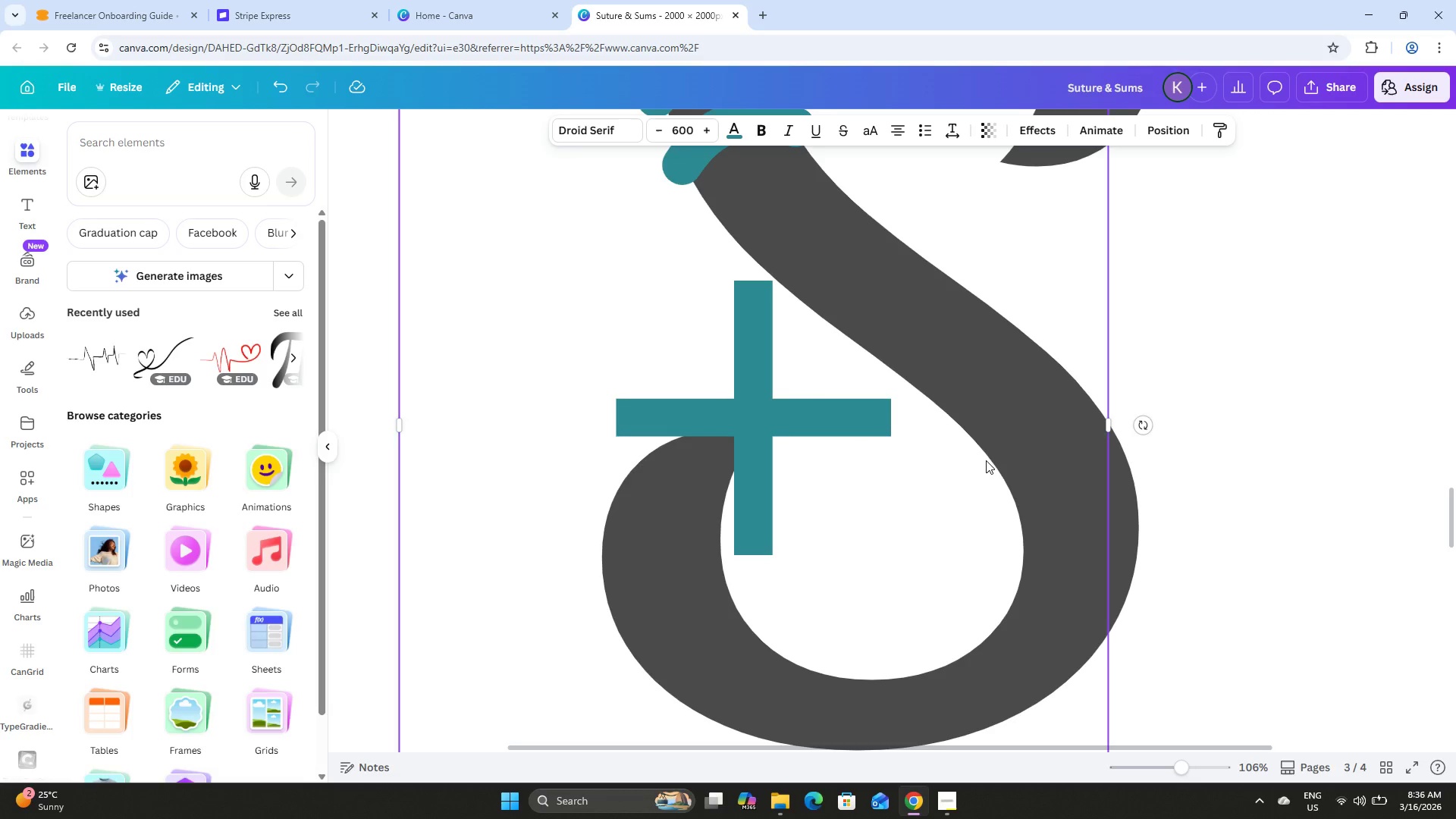 
key(ArrowDown)
 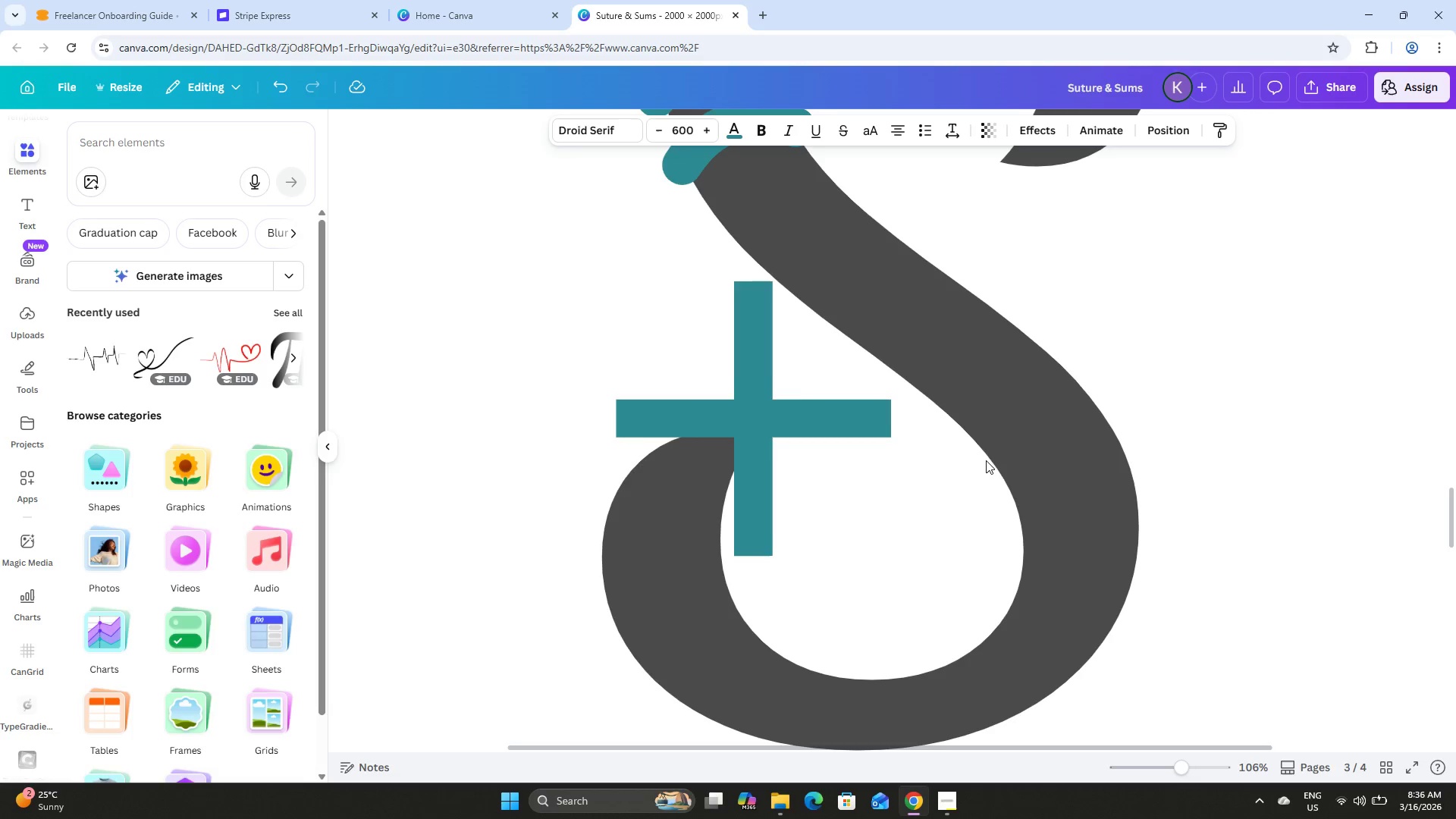 
key(ArrowDown)
 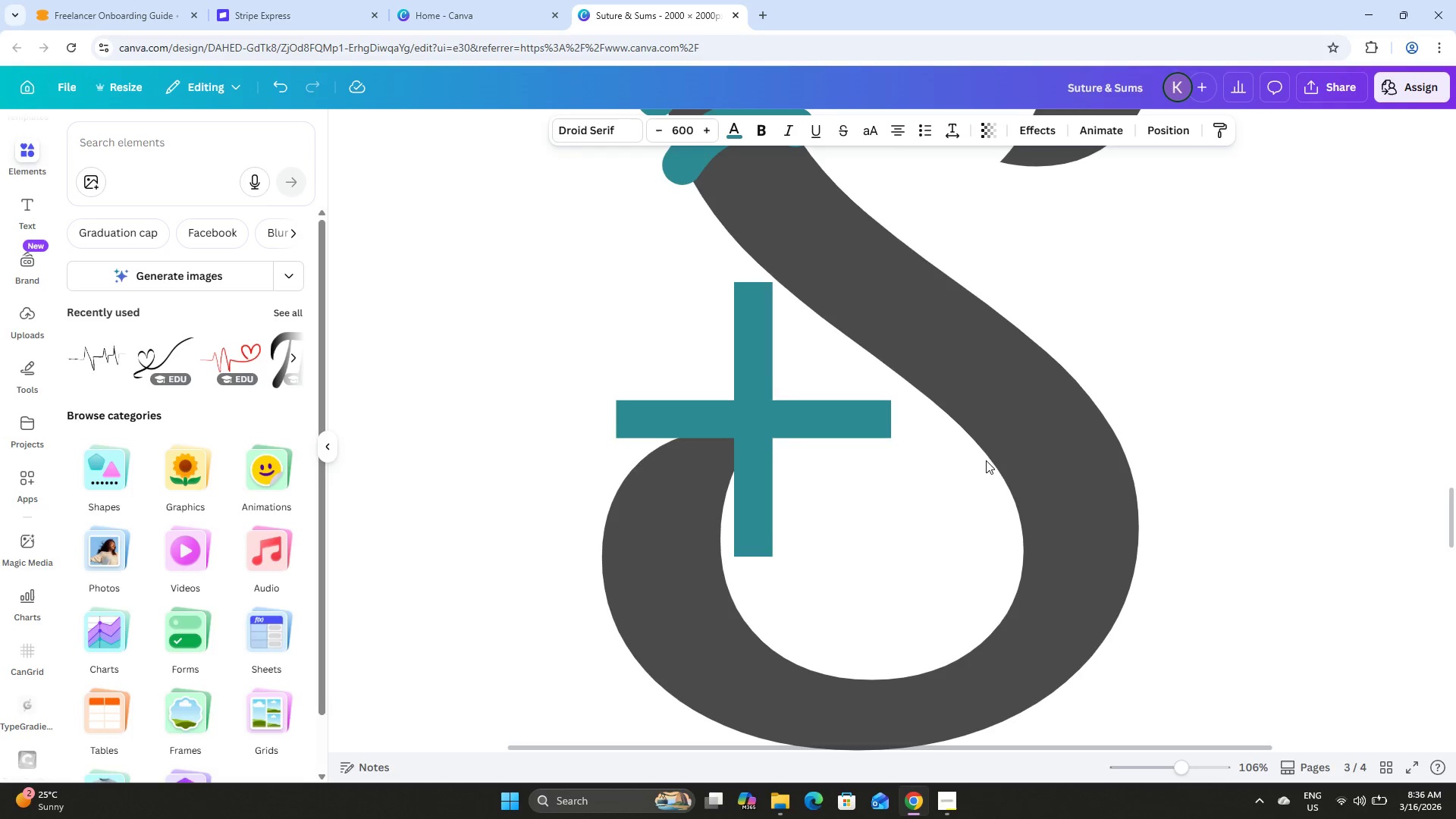 
key(ArrowDown)
 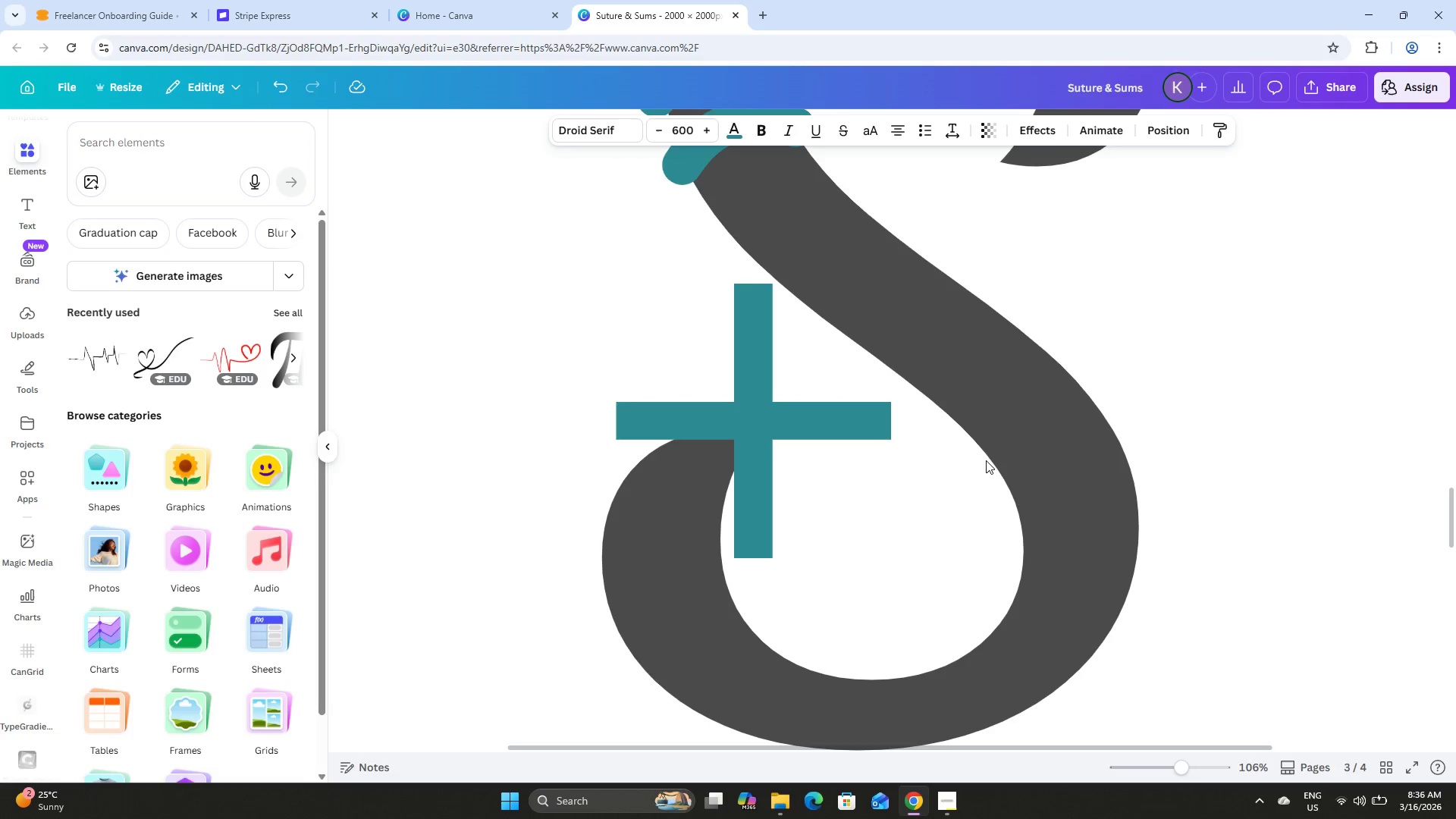 
key(ArrowDown)
 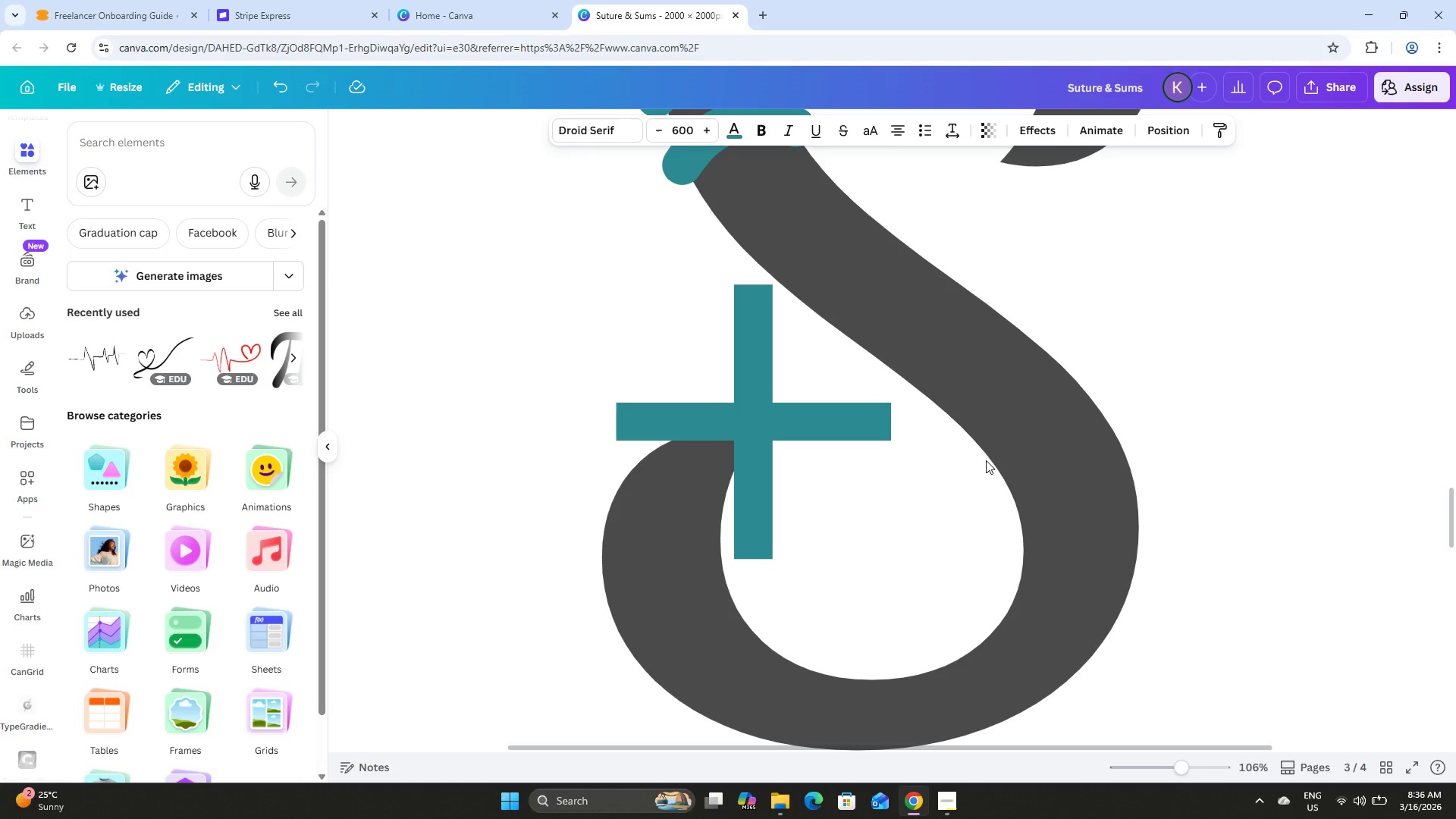 
key(ArrowDown)
 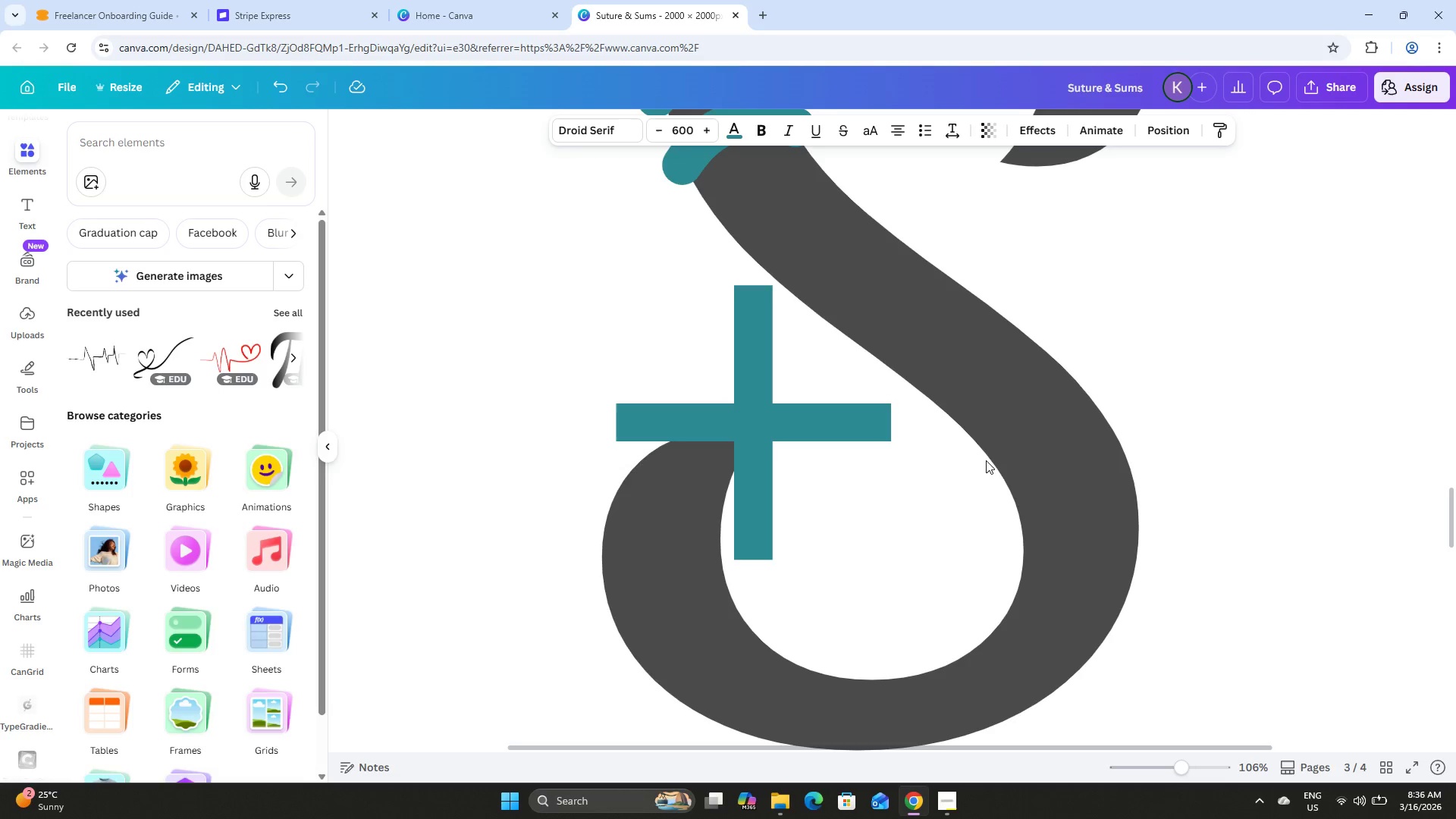 
key(ArrowDown)
 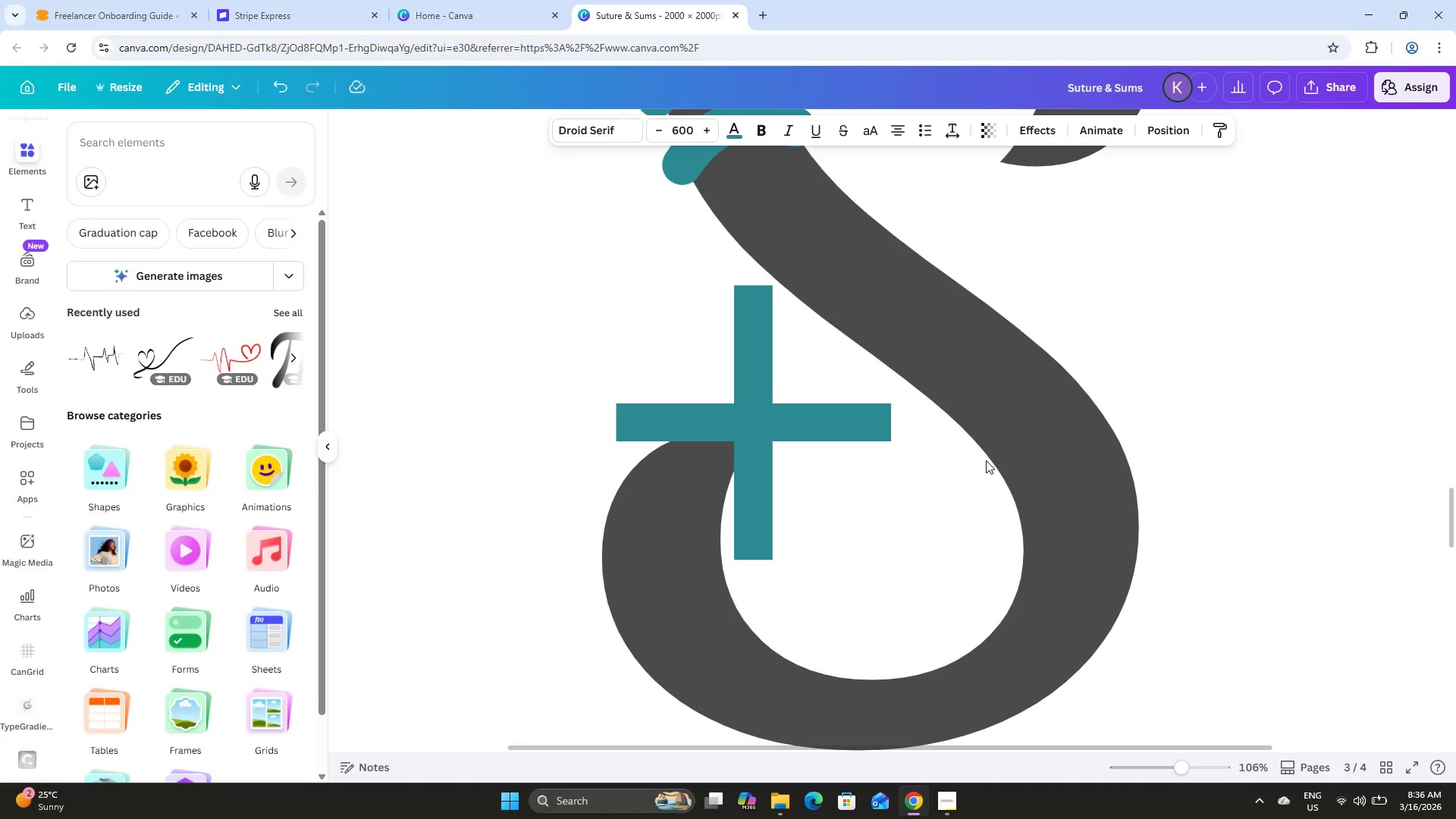 
key(ArrowLeft)
 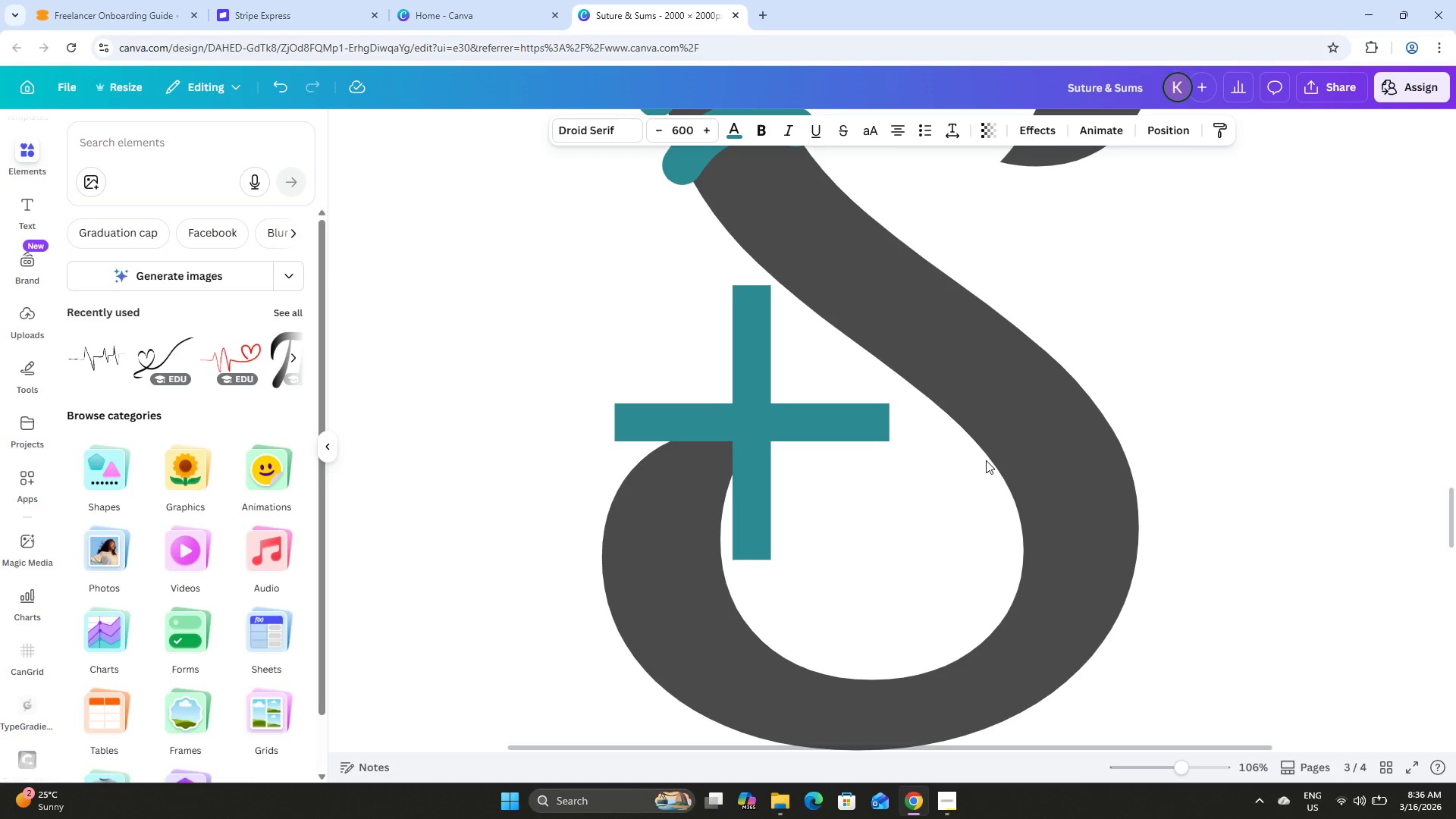 
key(ArrowLeft)
 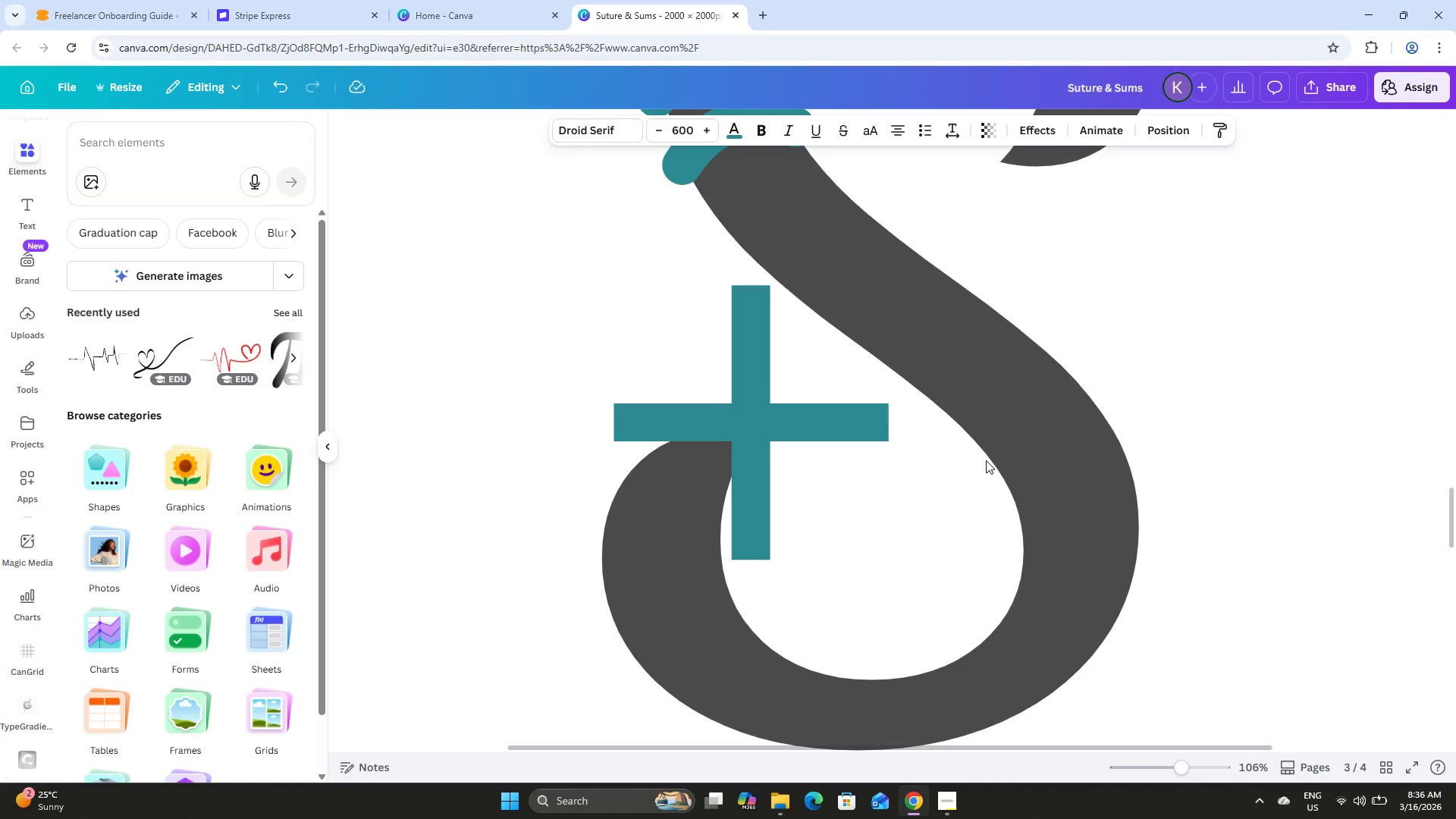 
key(ArrowLeft)
 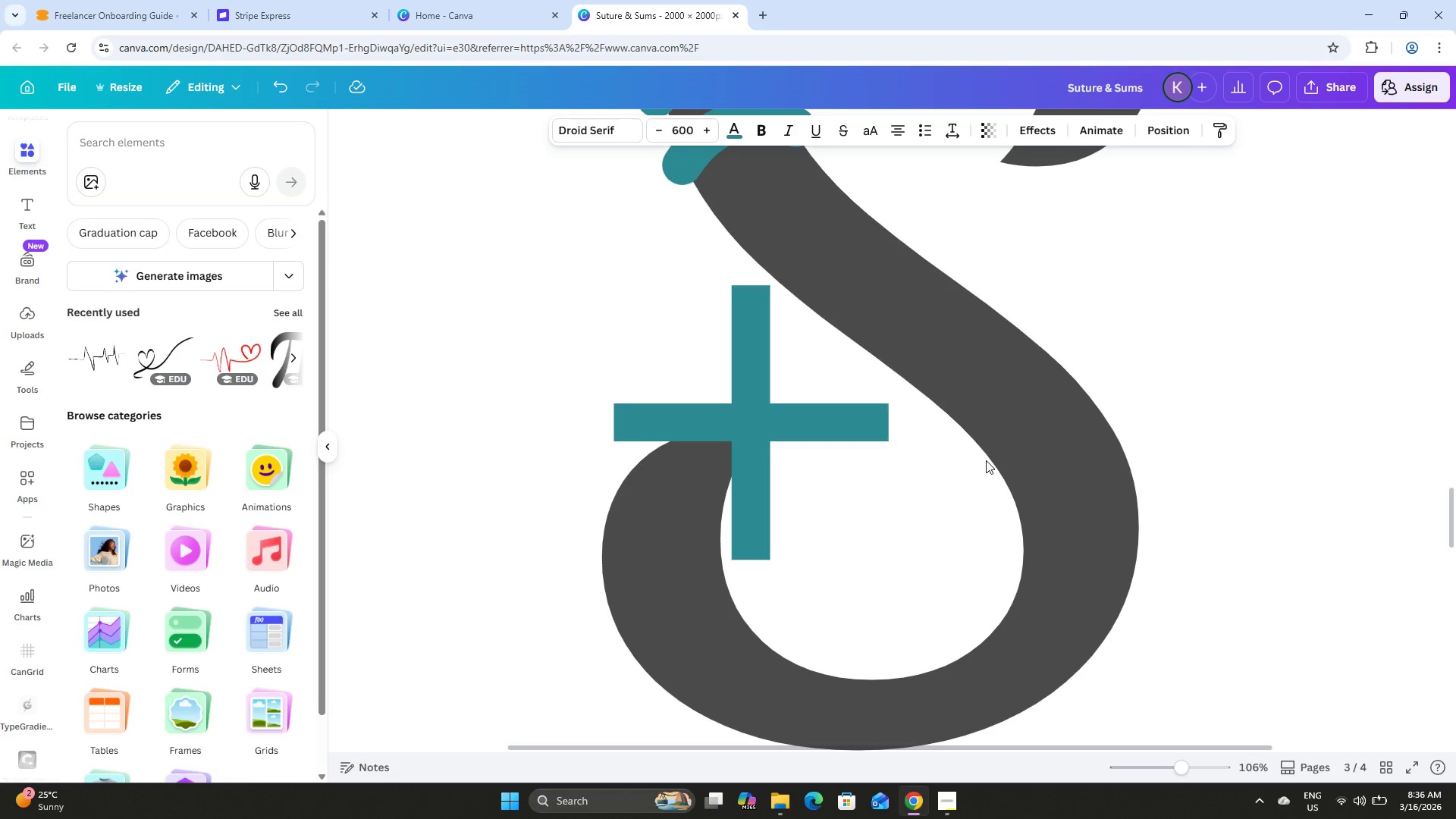 
key(ArrowUp)
 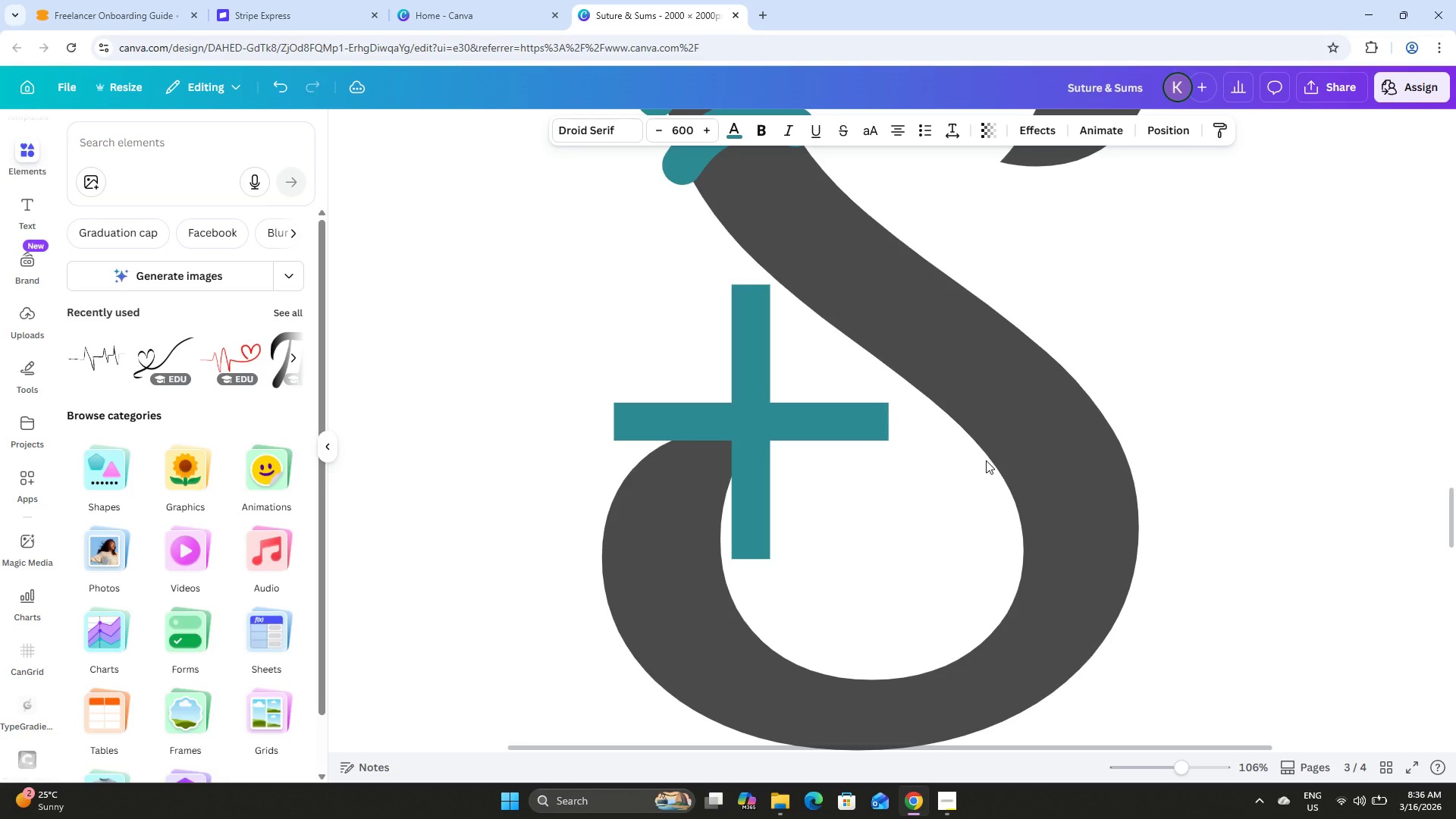 
key(ArrowUp)
 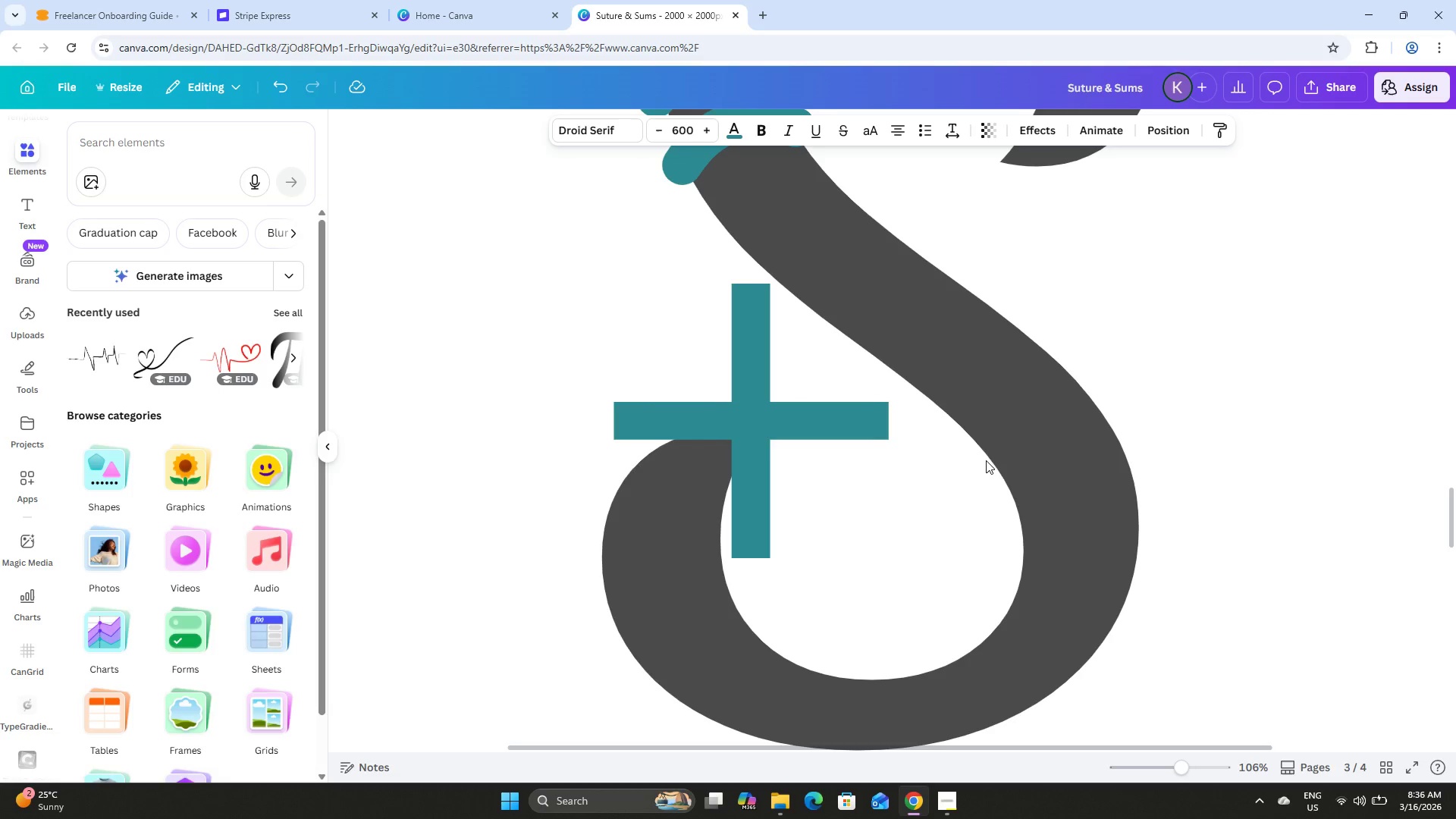 
key(ArrowRight)
 